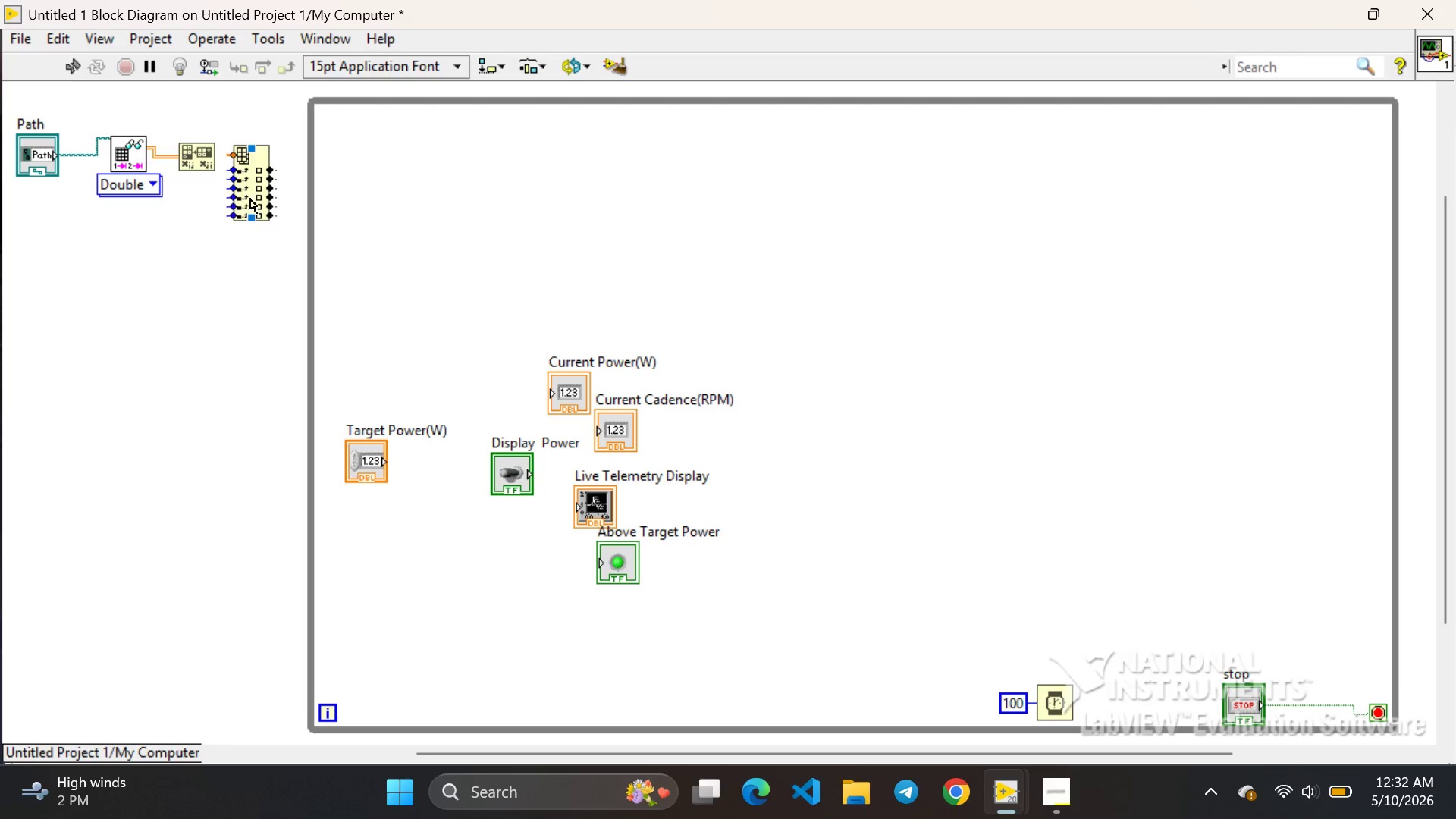 
left_click([235, 171])
 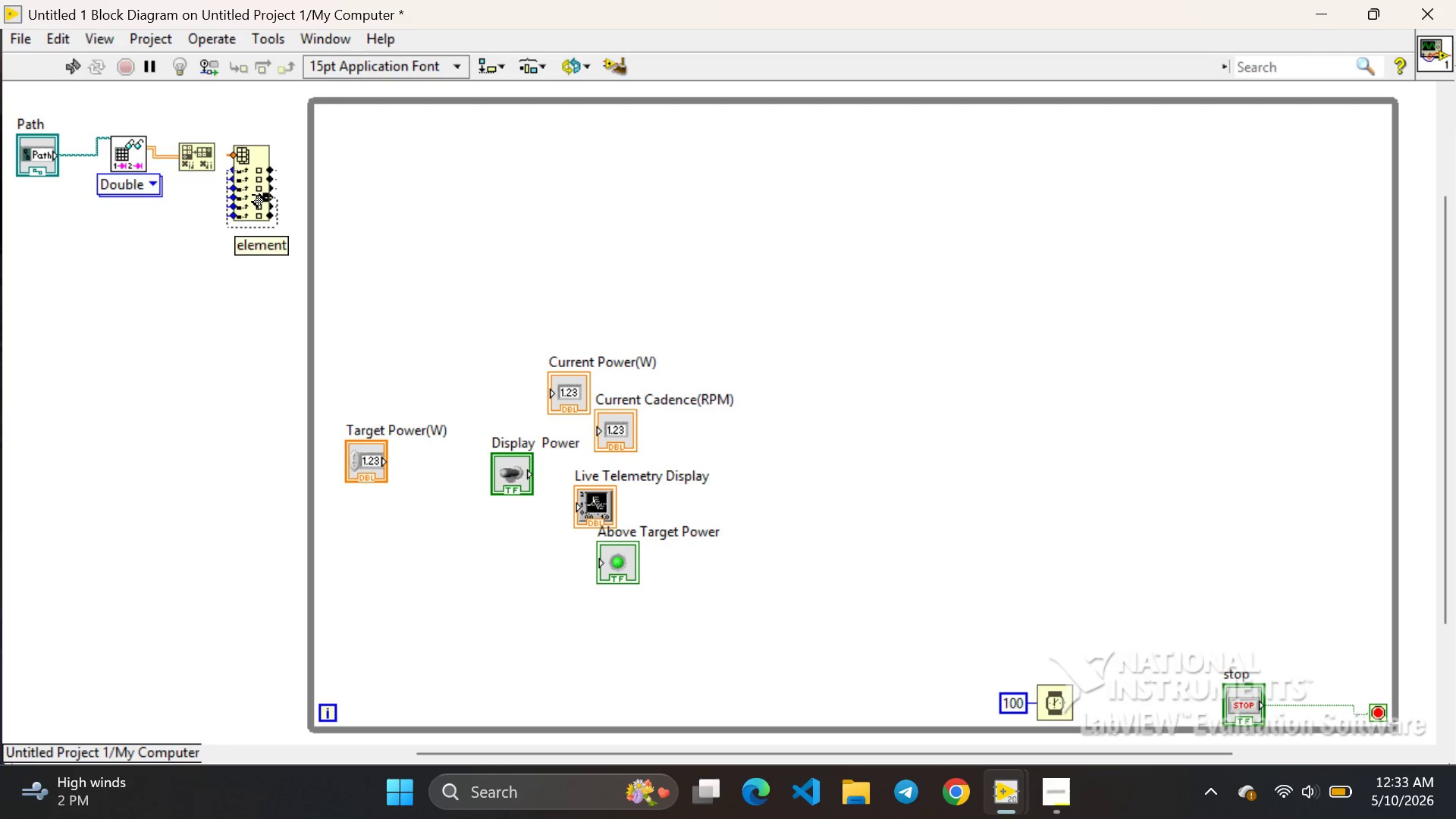 
left_click([250, 191])
 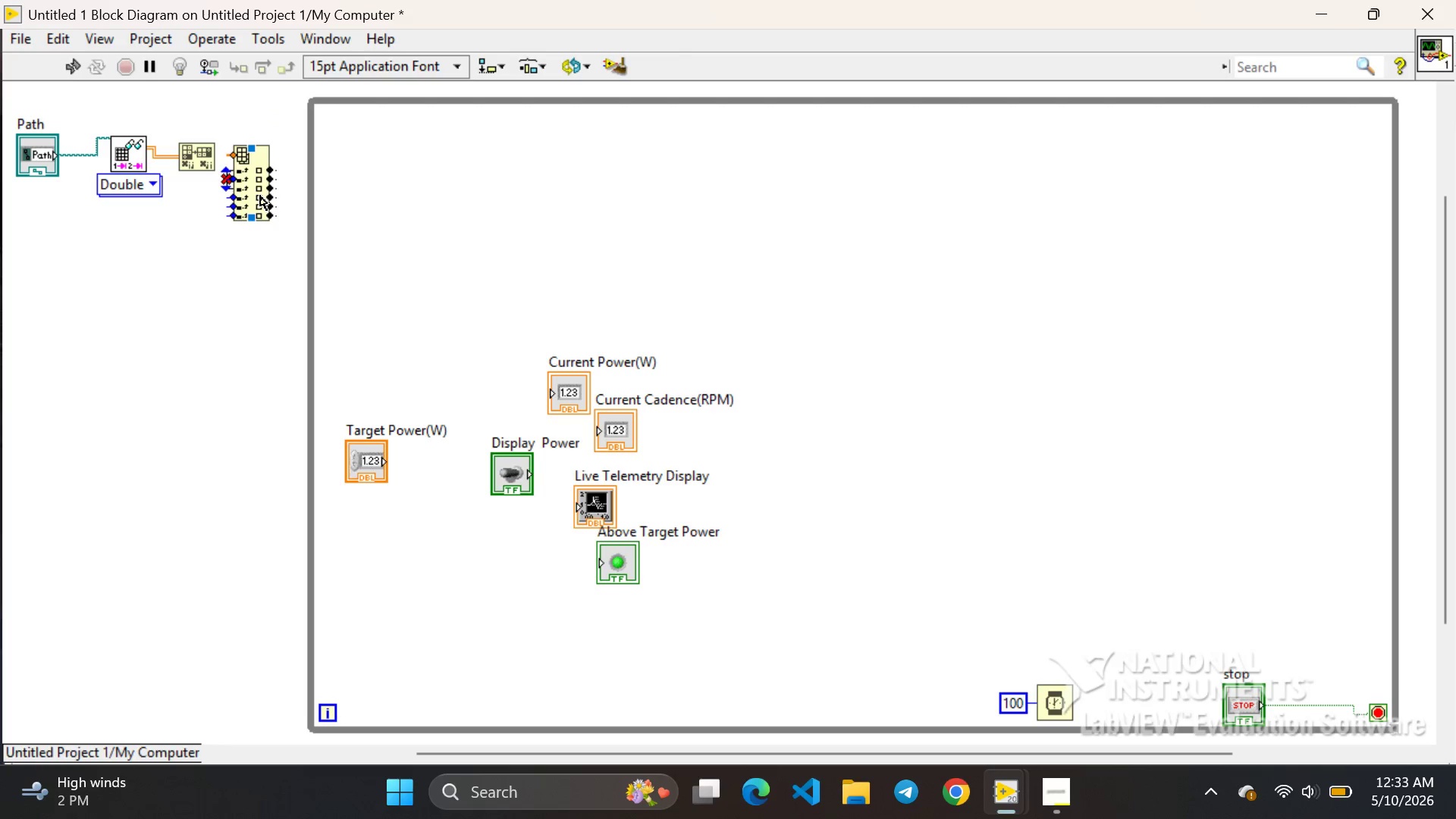 
left_click([260, 196])
 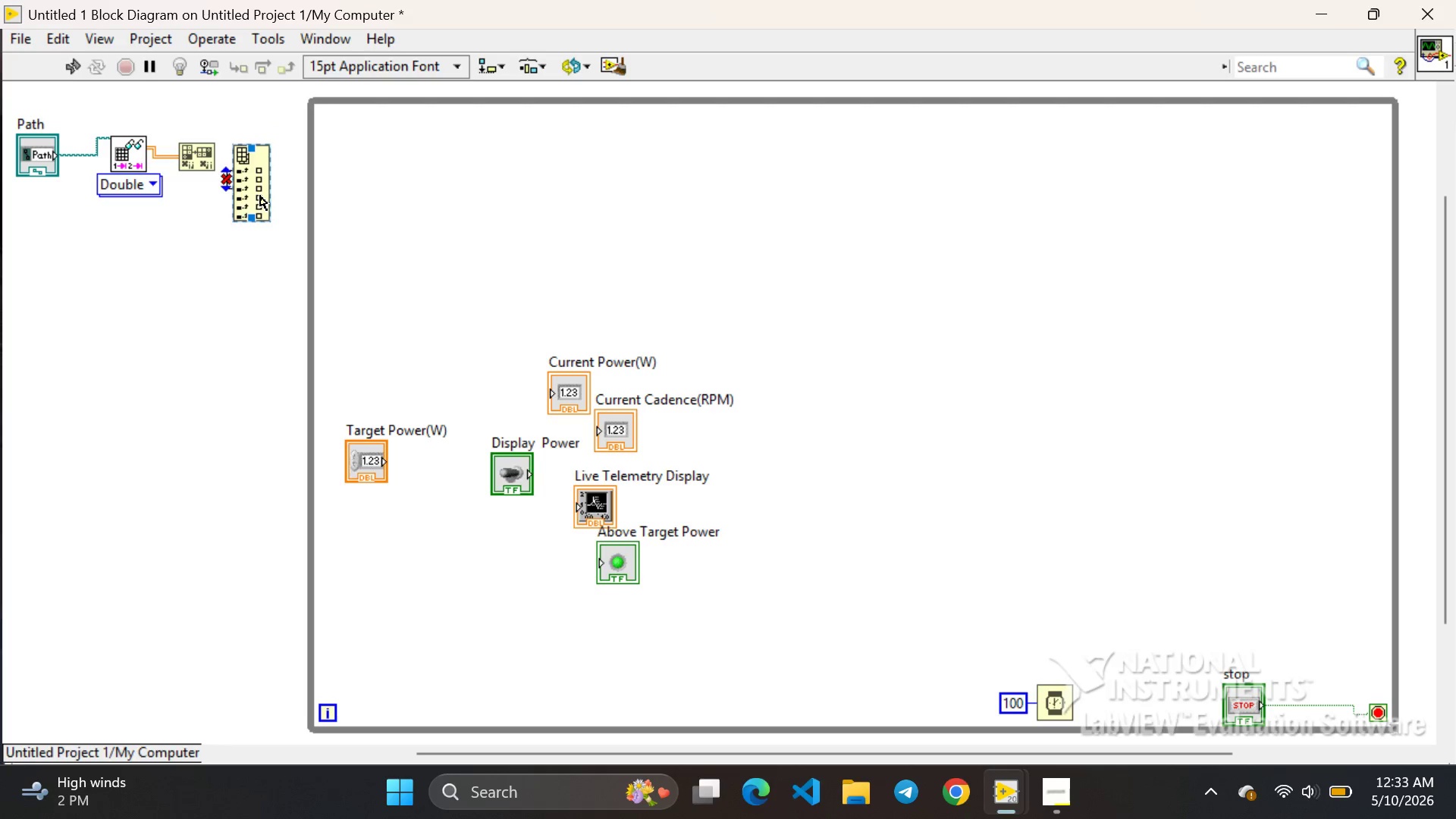 
key(Backspace)
 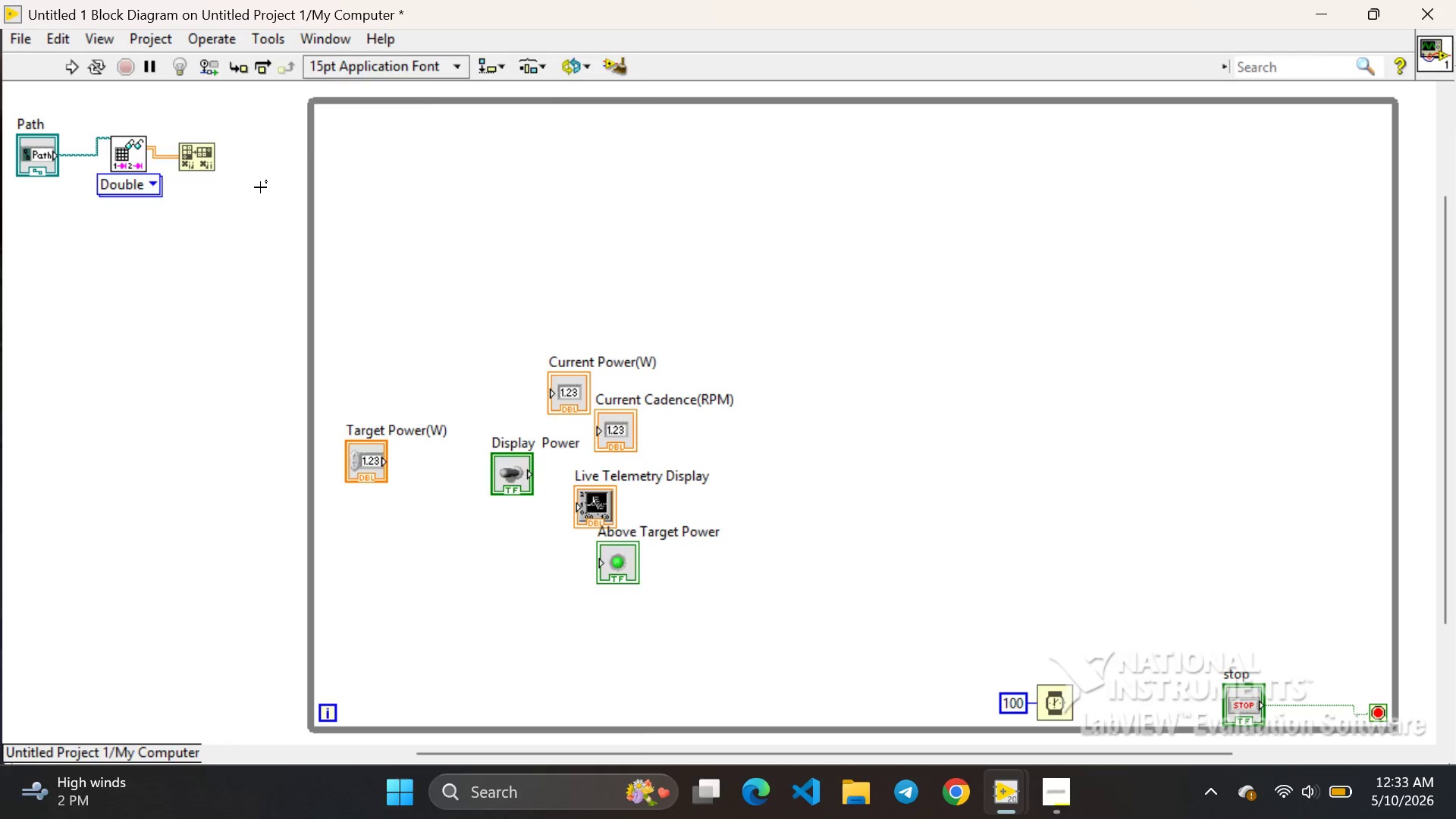 
right_click([260, 187])
 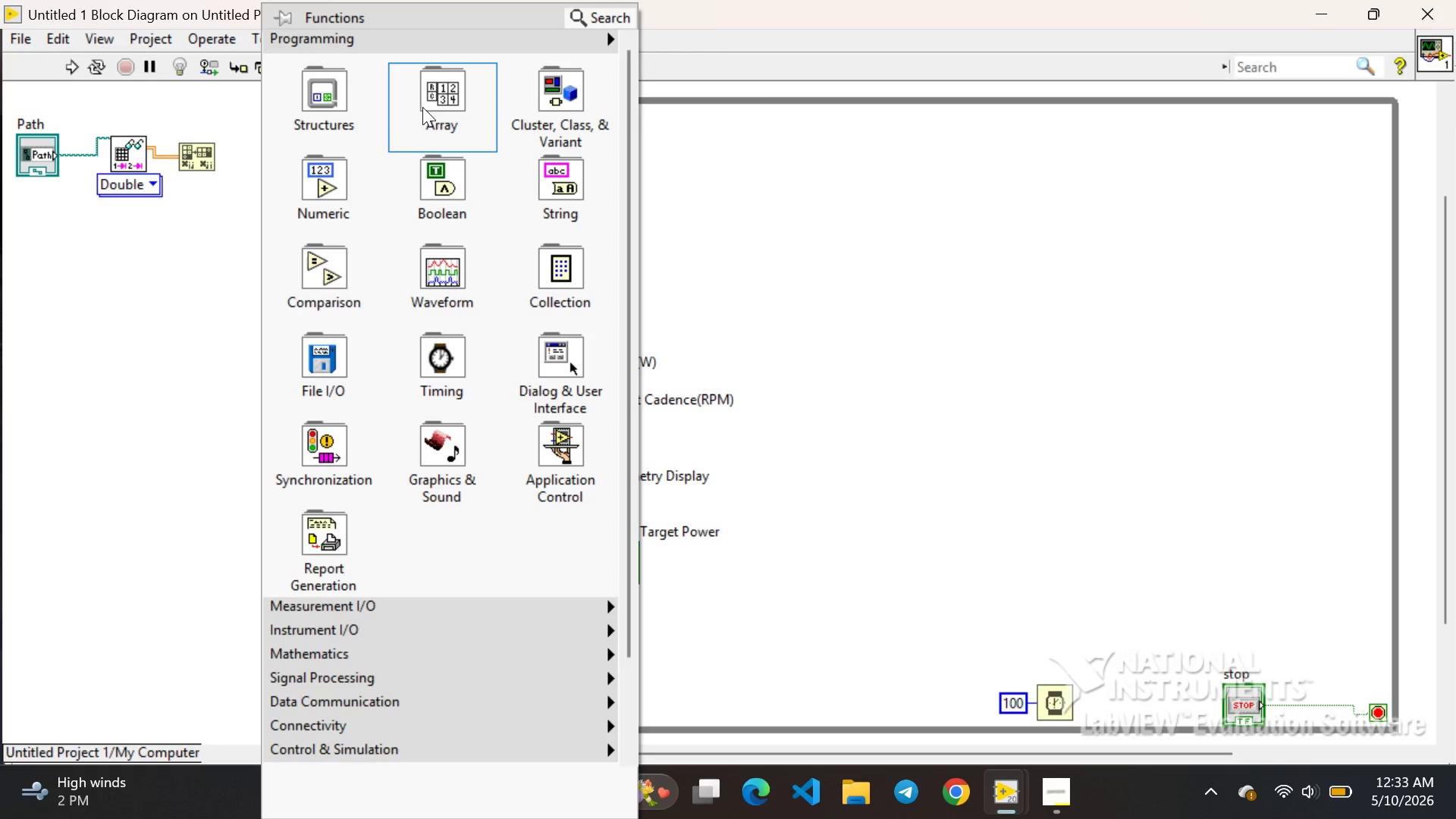 
left_click([422, 107])
 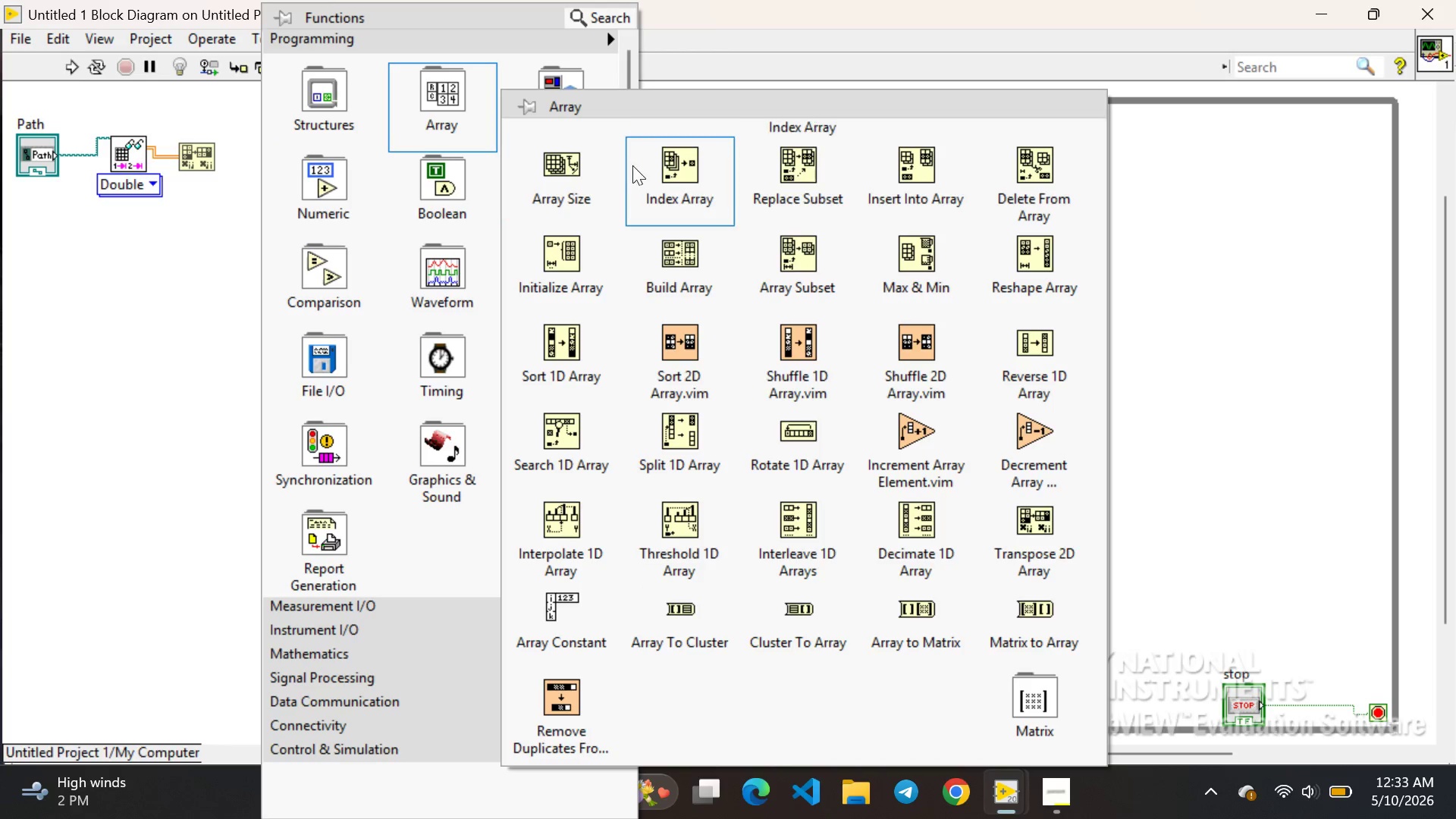 
left_click([639, 168])
 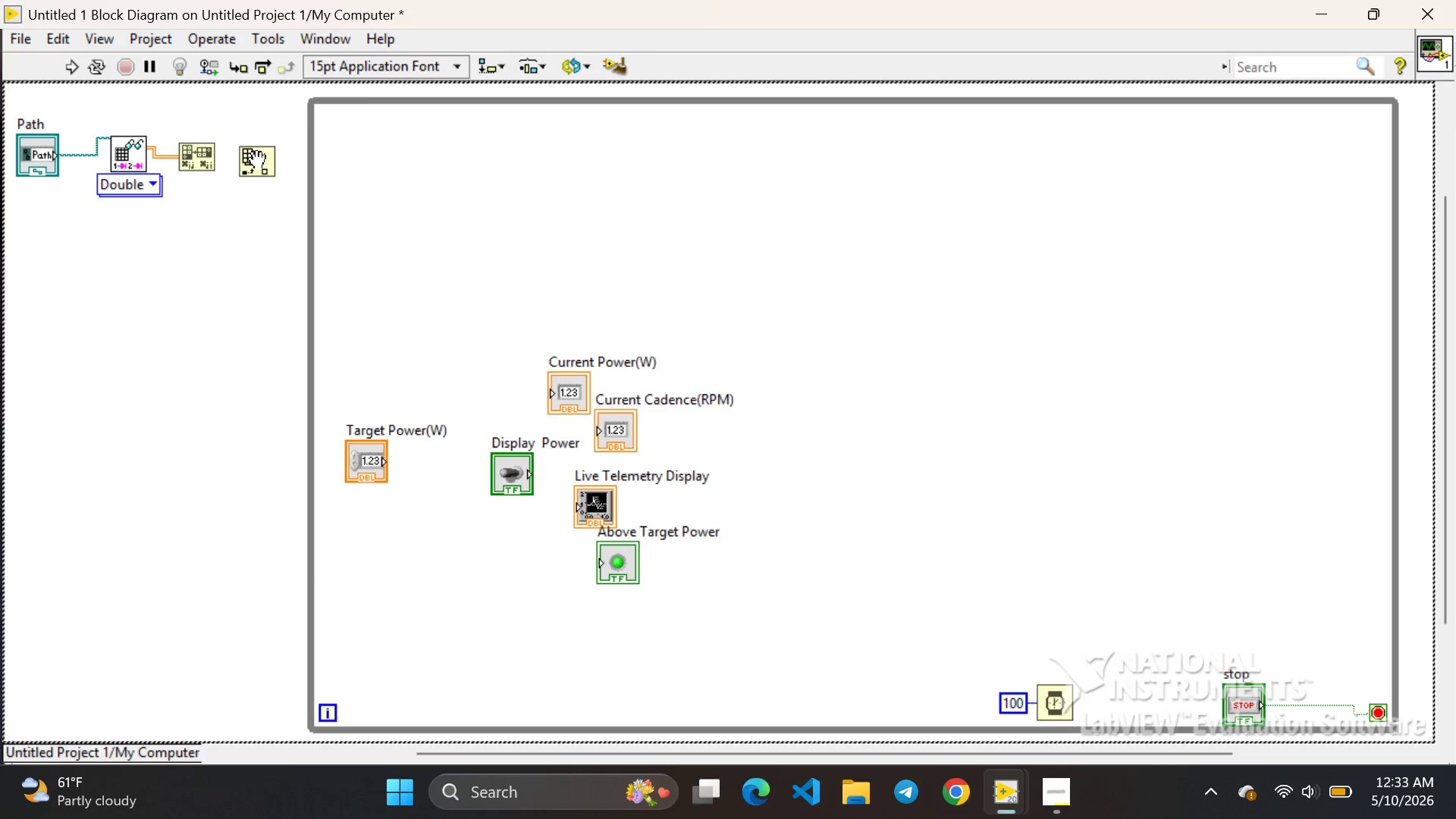 
left_click([257, 161])
 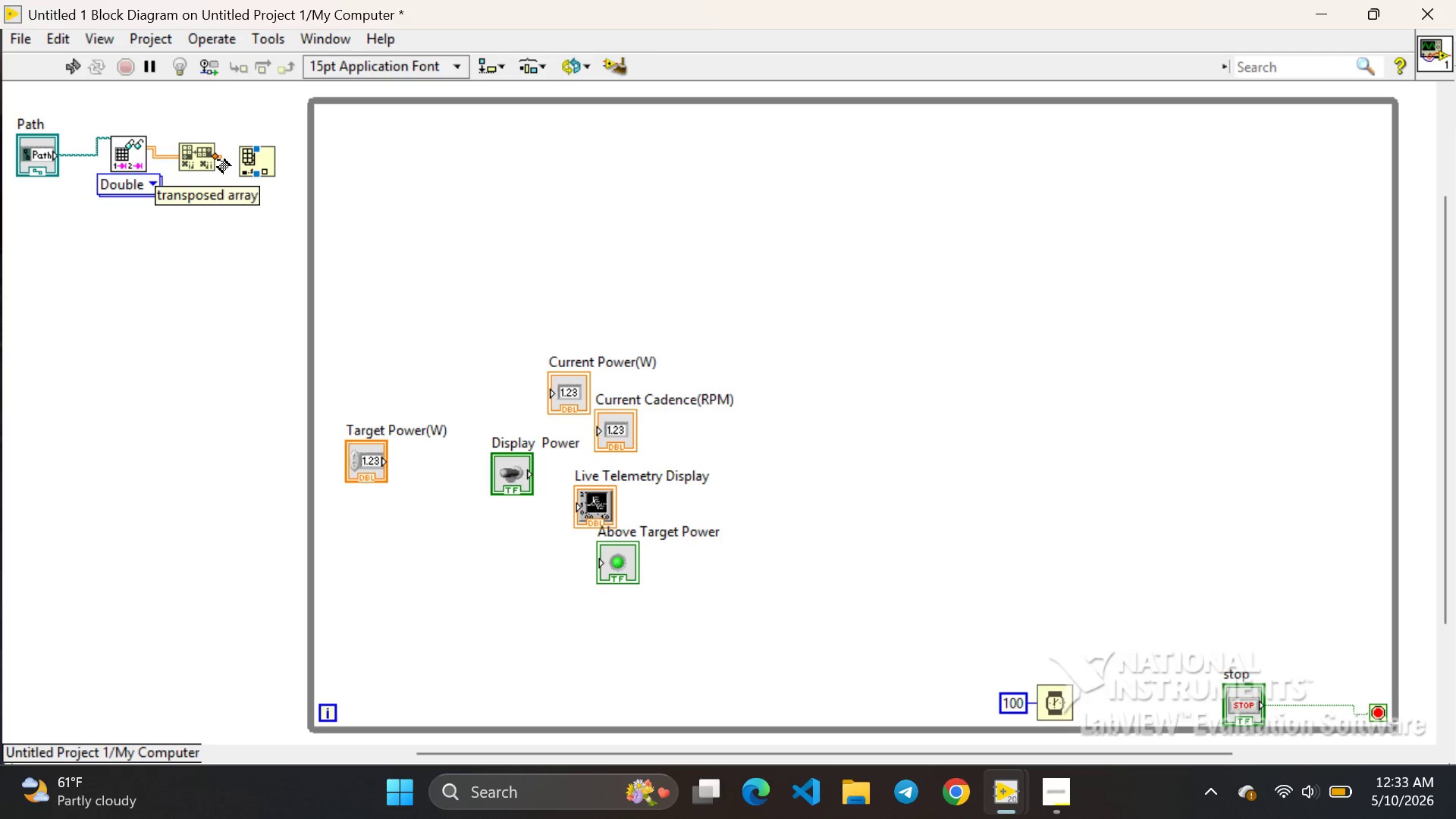 
left_click_drag(start_coordinate=[218, 160], to_coordinate=[237, 156])
 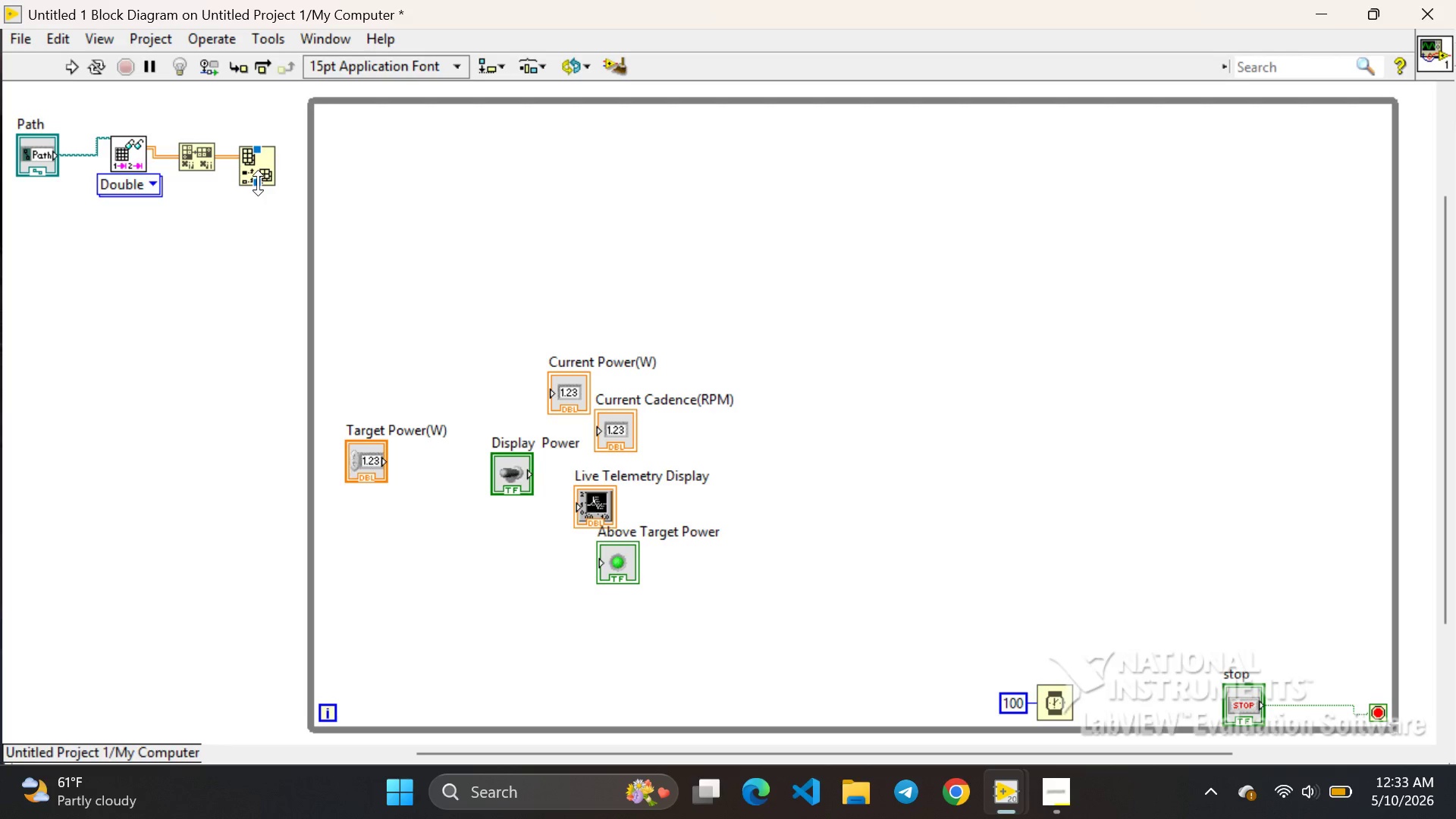 
left_click_drag(start_coordinate=[258, 183], to_coordinate=[243, 229])
 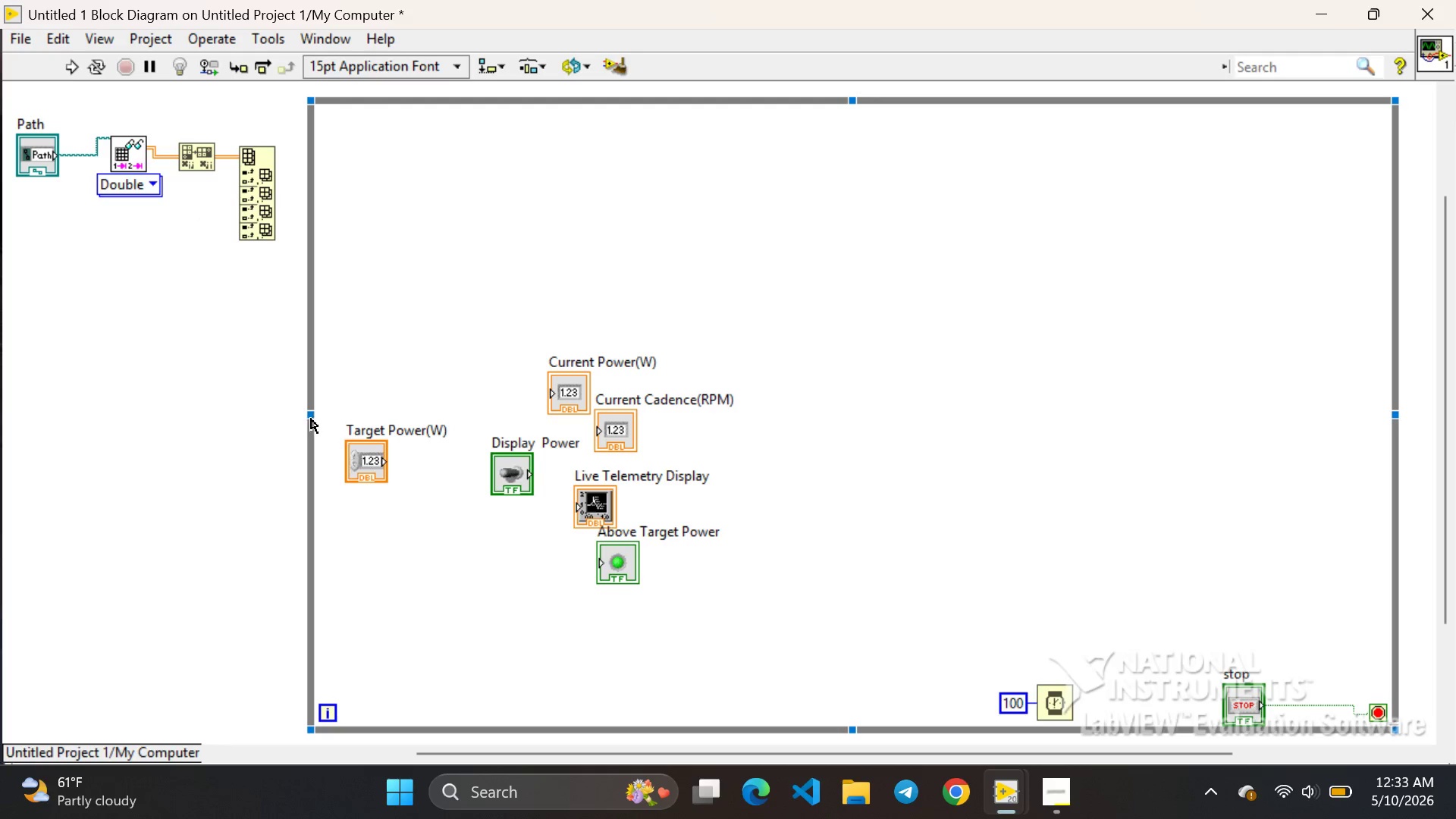 
left_click_drag(start_coordinate=[312, 413], to_coordinate=[343, 421])
 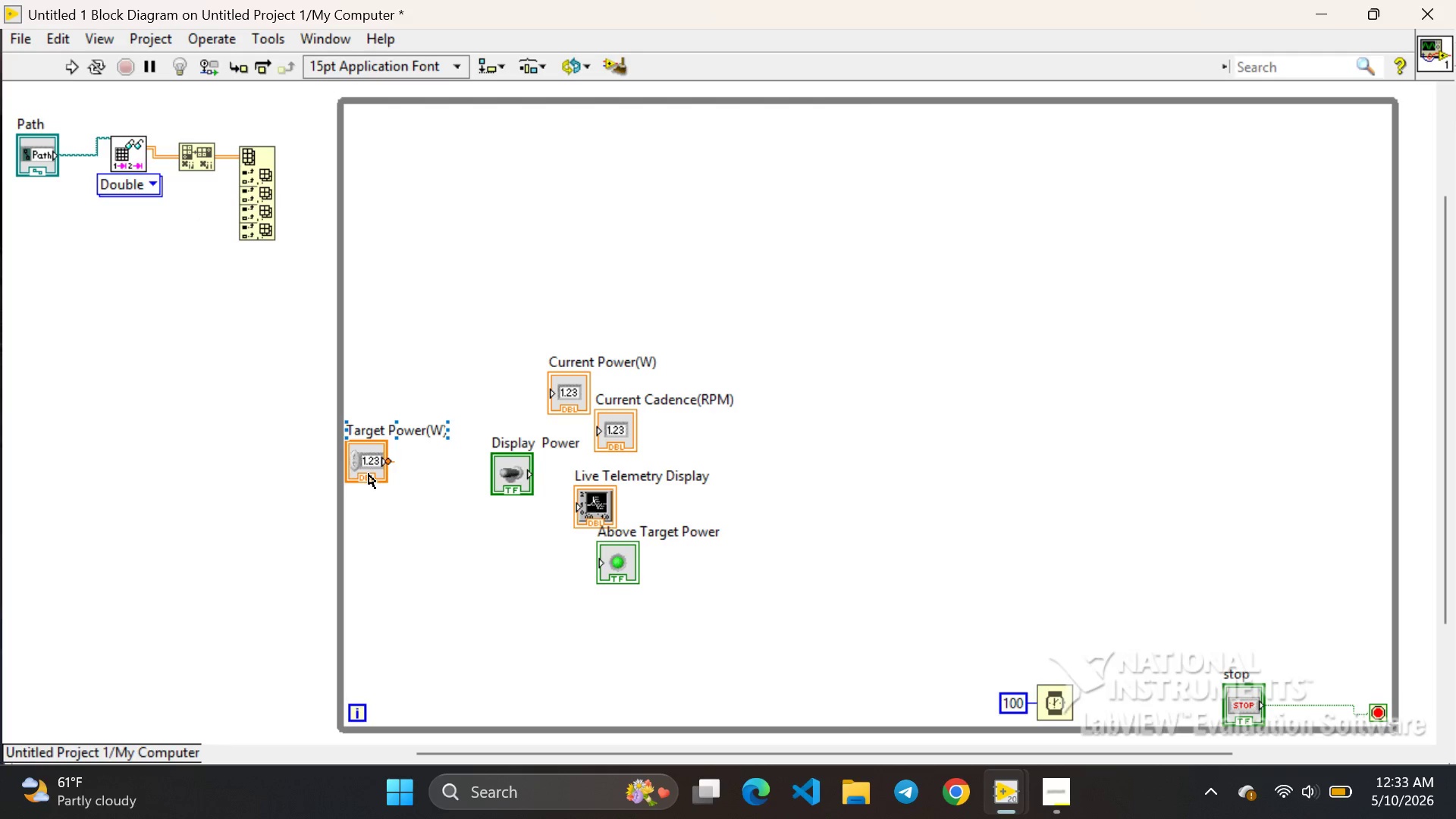 
left_click([369, 474])
 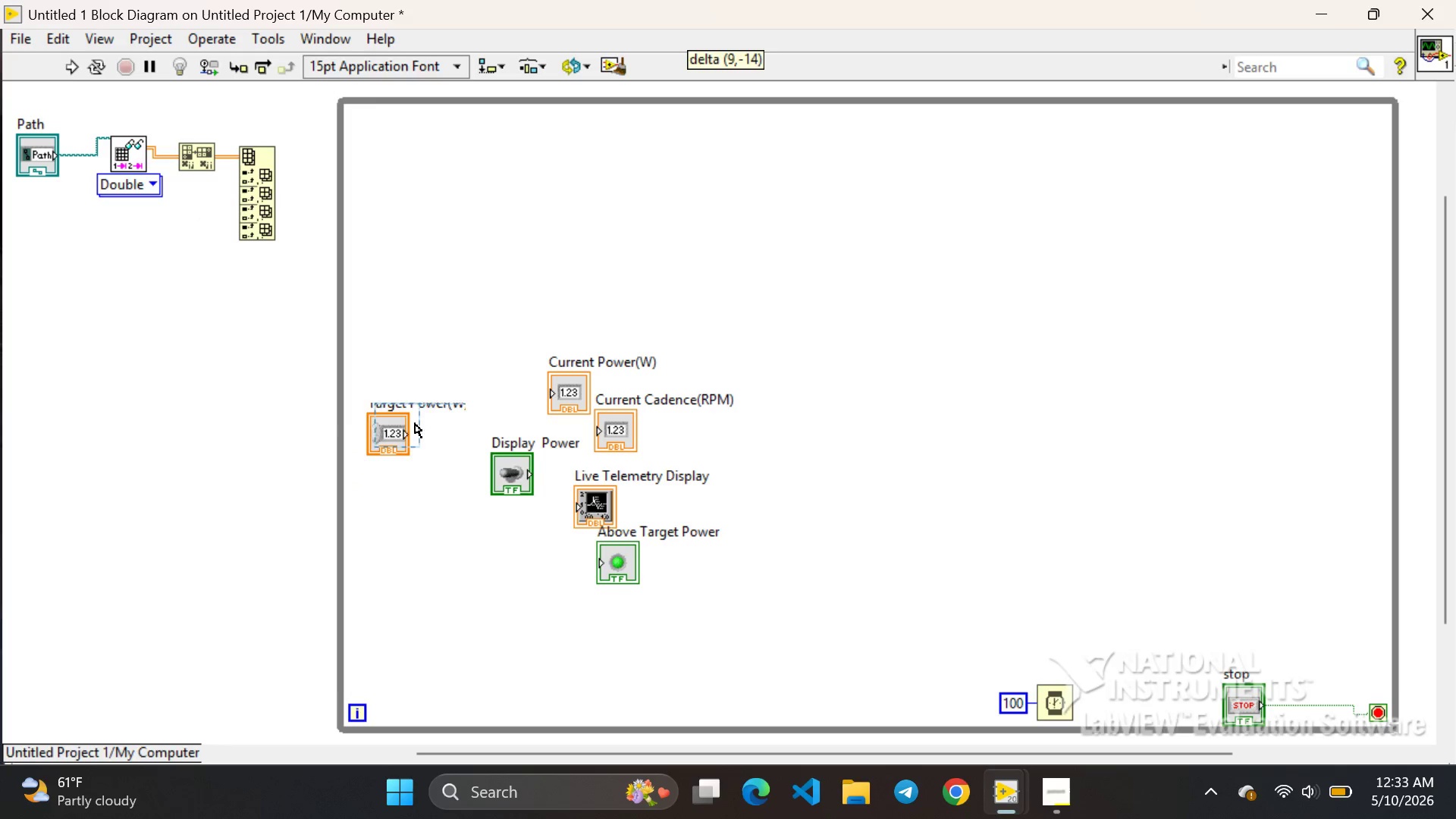 
left_click_drag(start_coordinate=[369, 474], to_coordinate=[620, 260])
 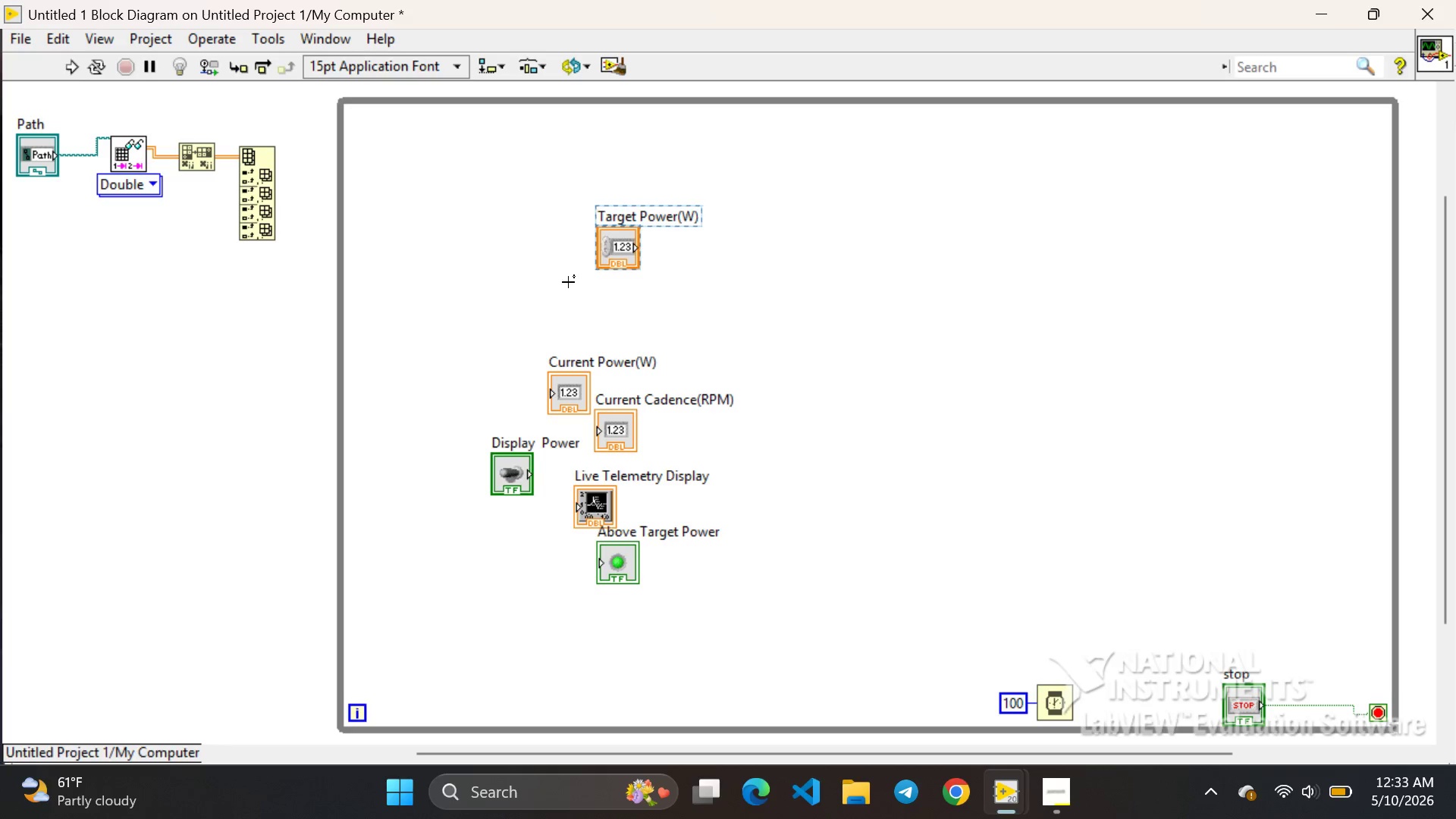 
left_click([568, 282])
 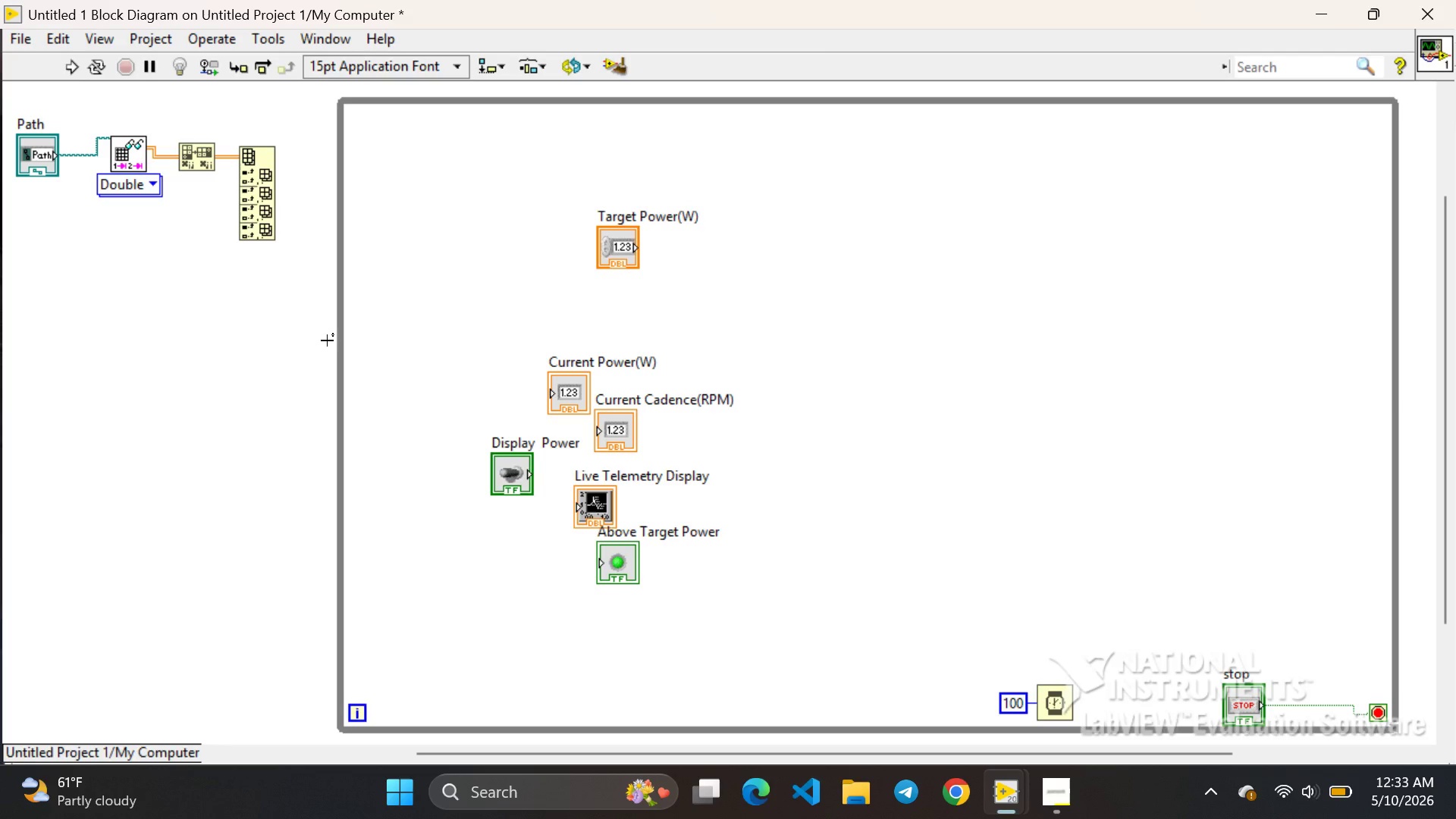 
wait(11.5)
 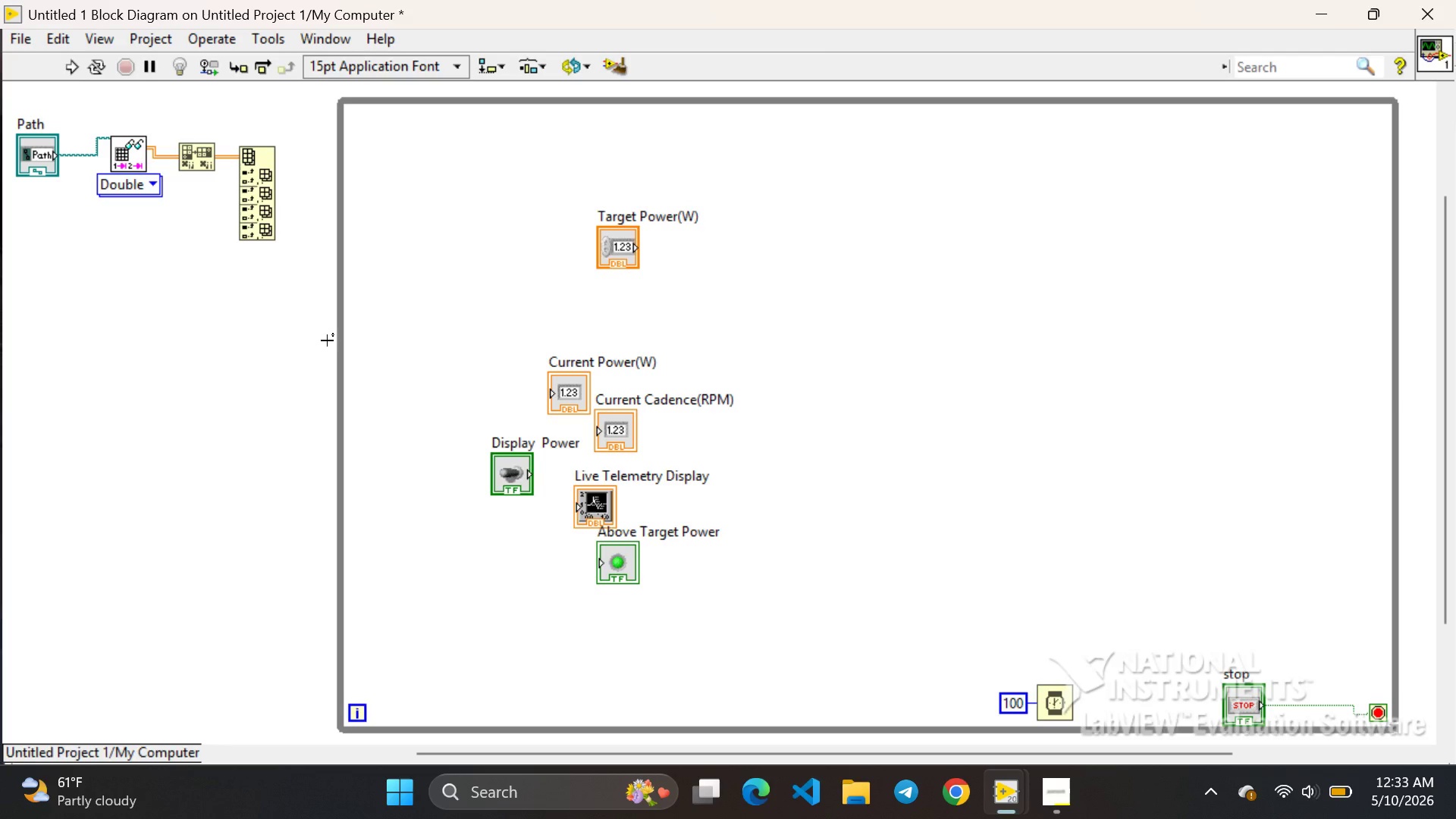 
left_click_drag(start_coordinate=[256, 234], to_coordinate=[256, 228])
 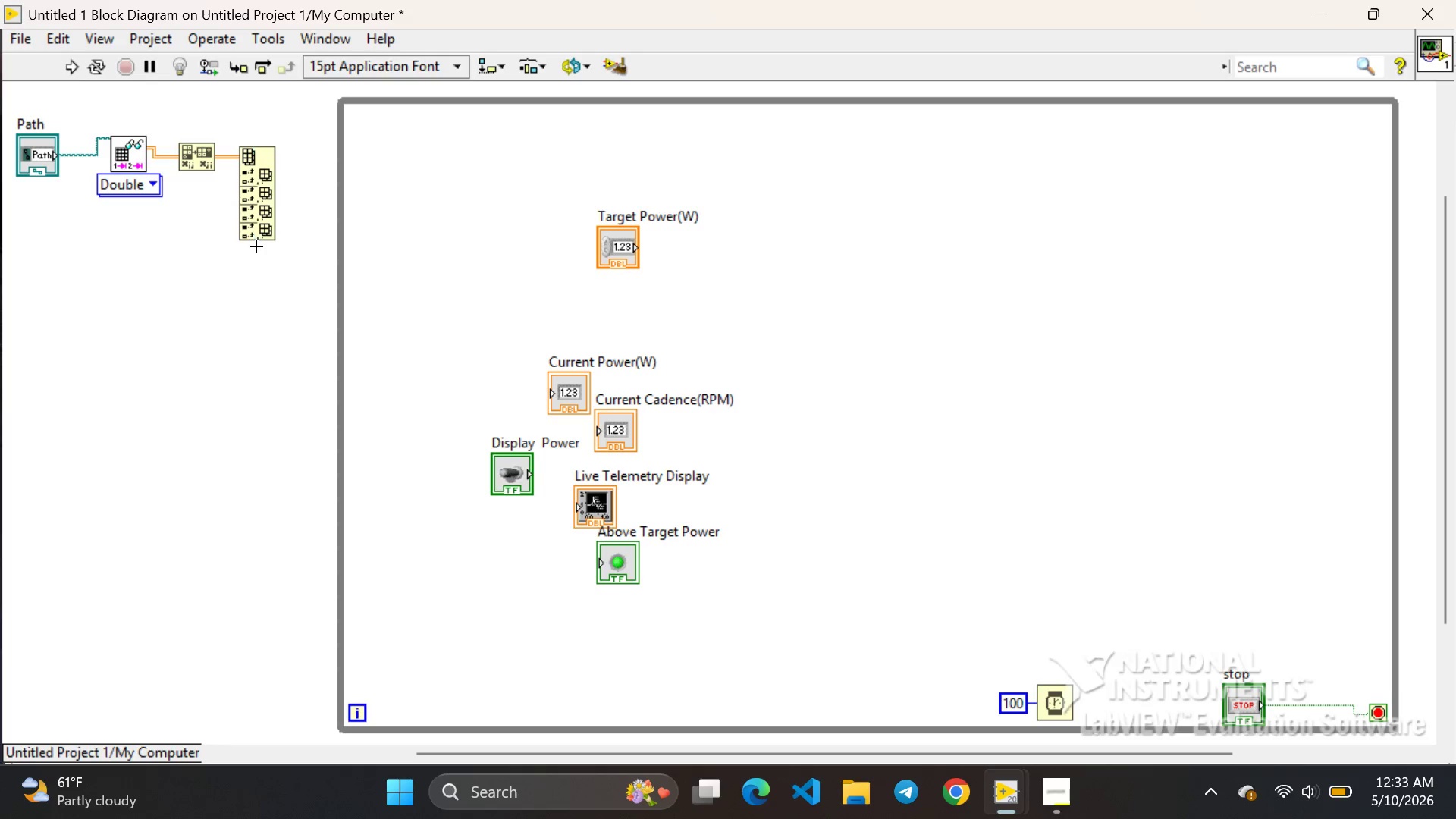 
left_click([256, 246])
 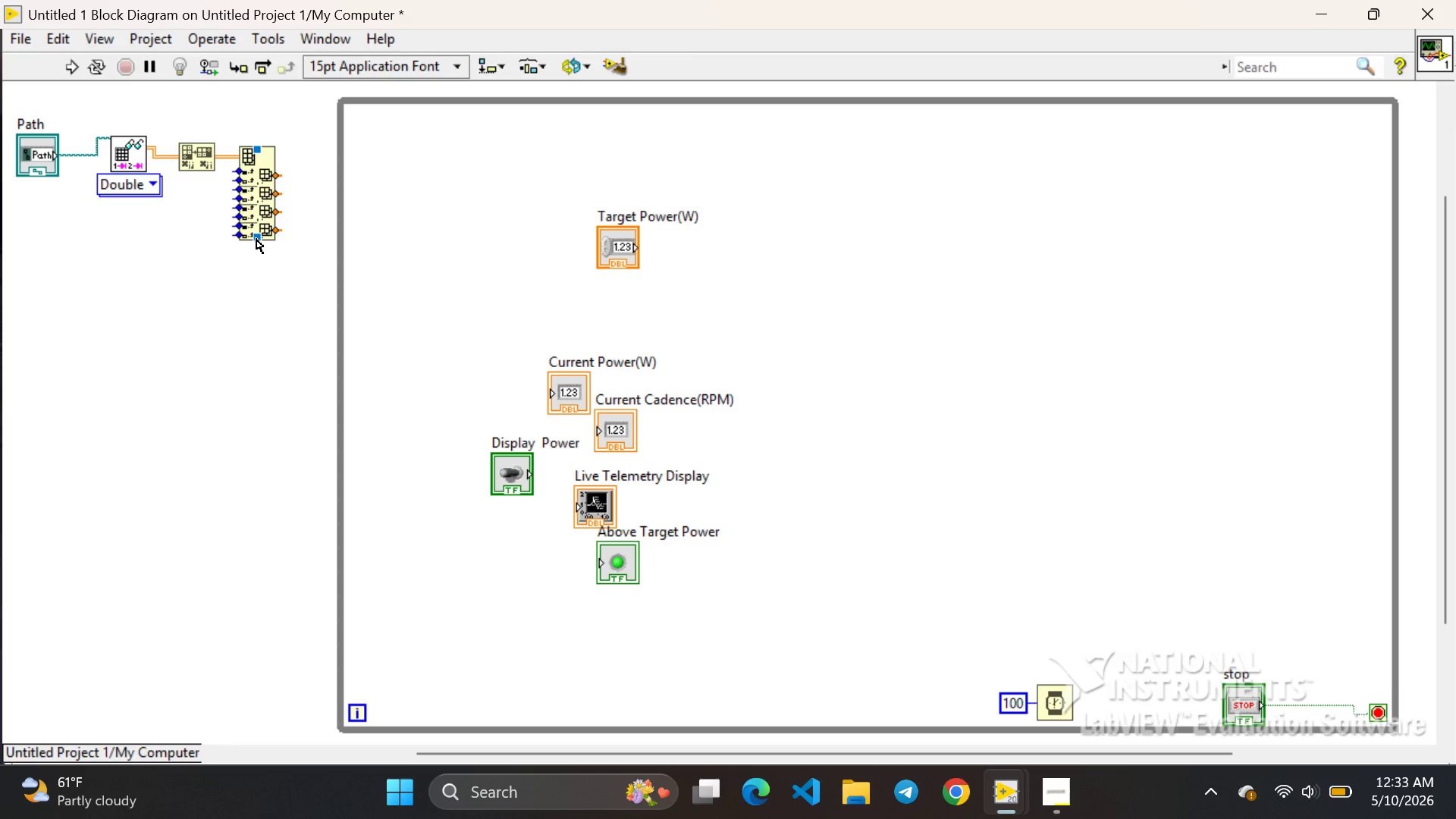 
left_click([256, 239])
 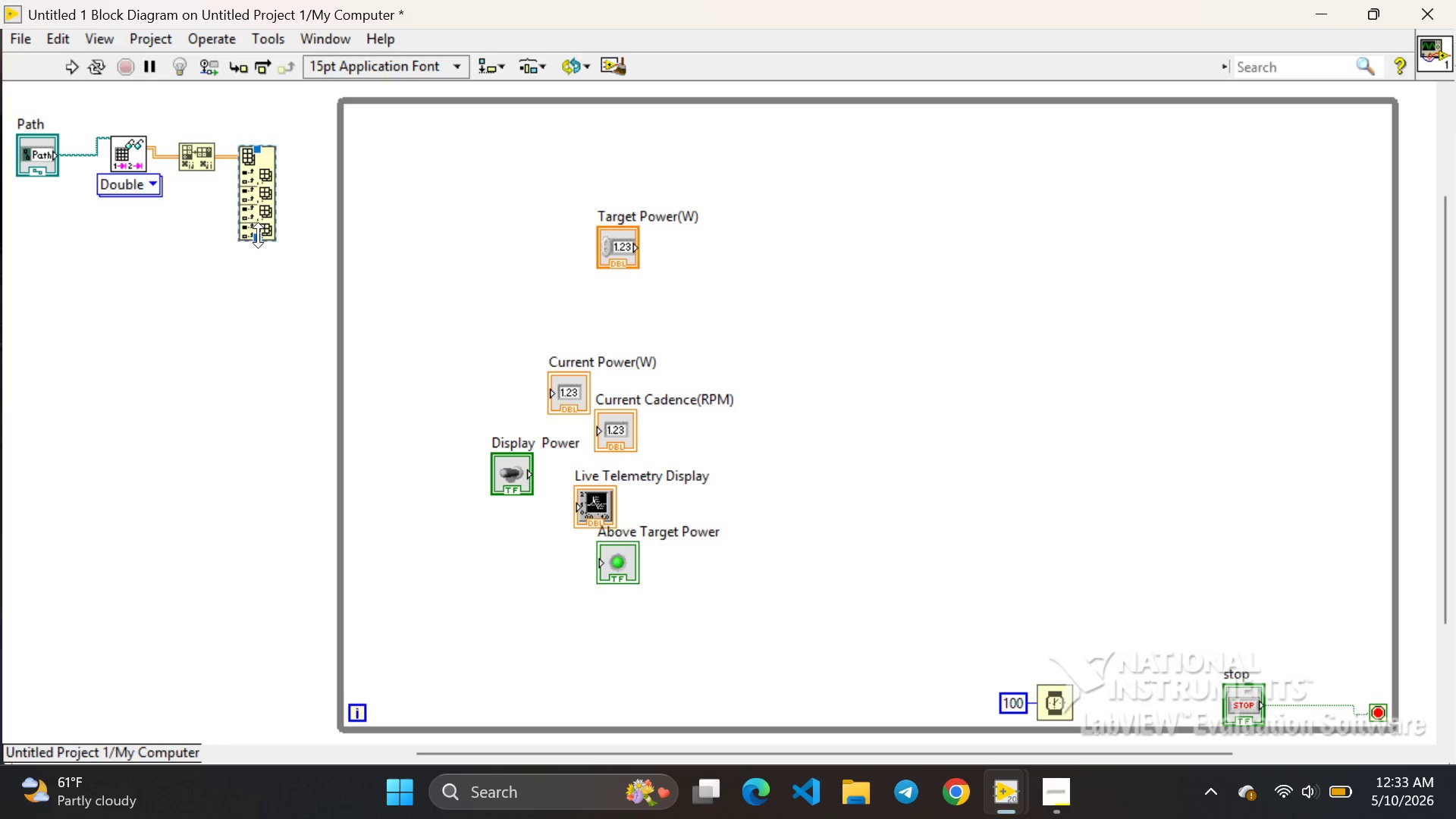 
left_click_drag(start_coordinate=[257, 234], to_coordinate=[254, 221])
 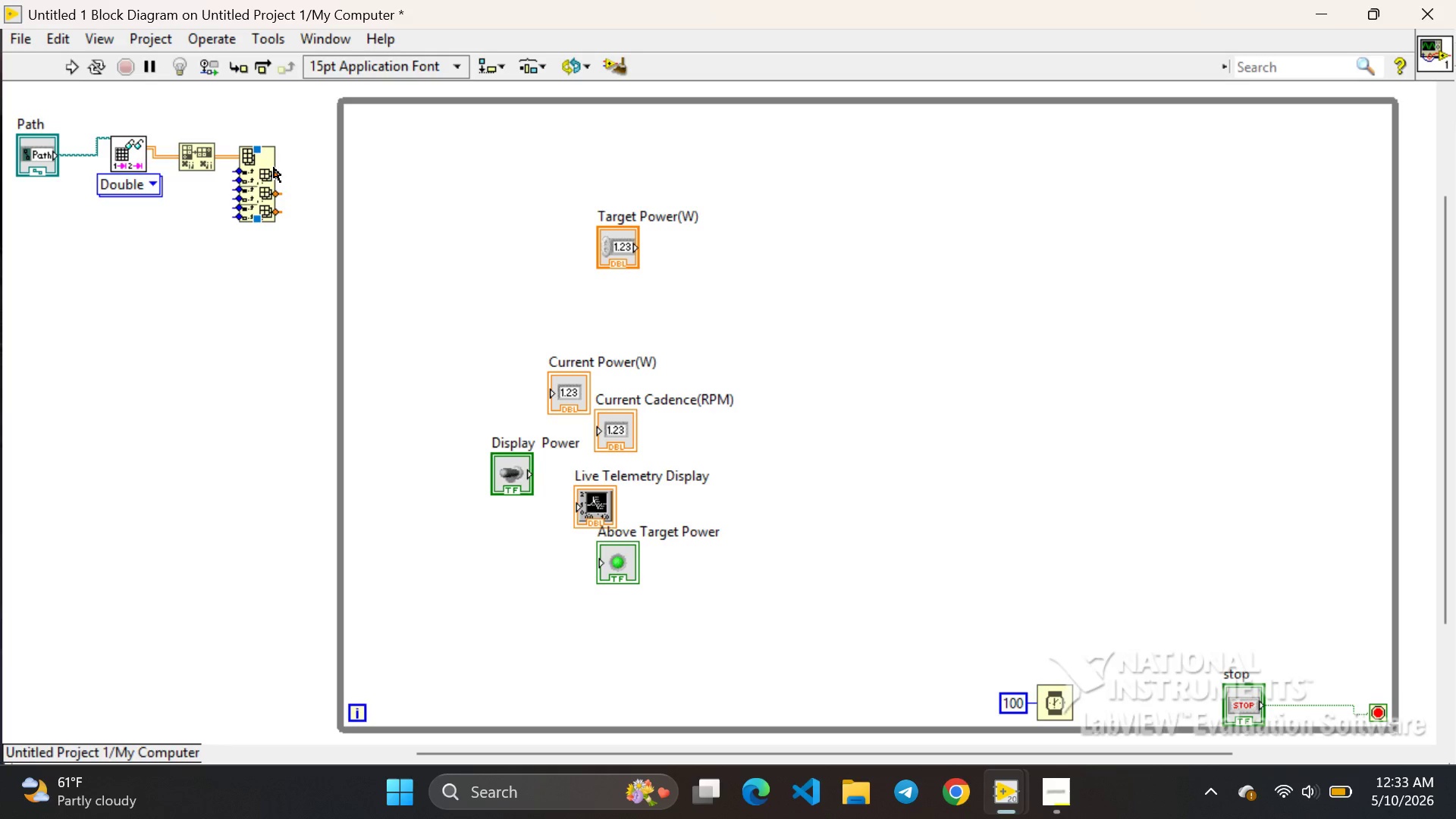 
right_click([274, 168])
 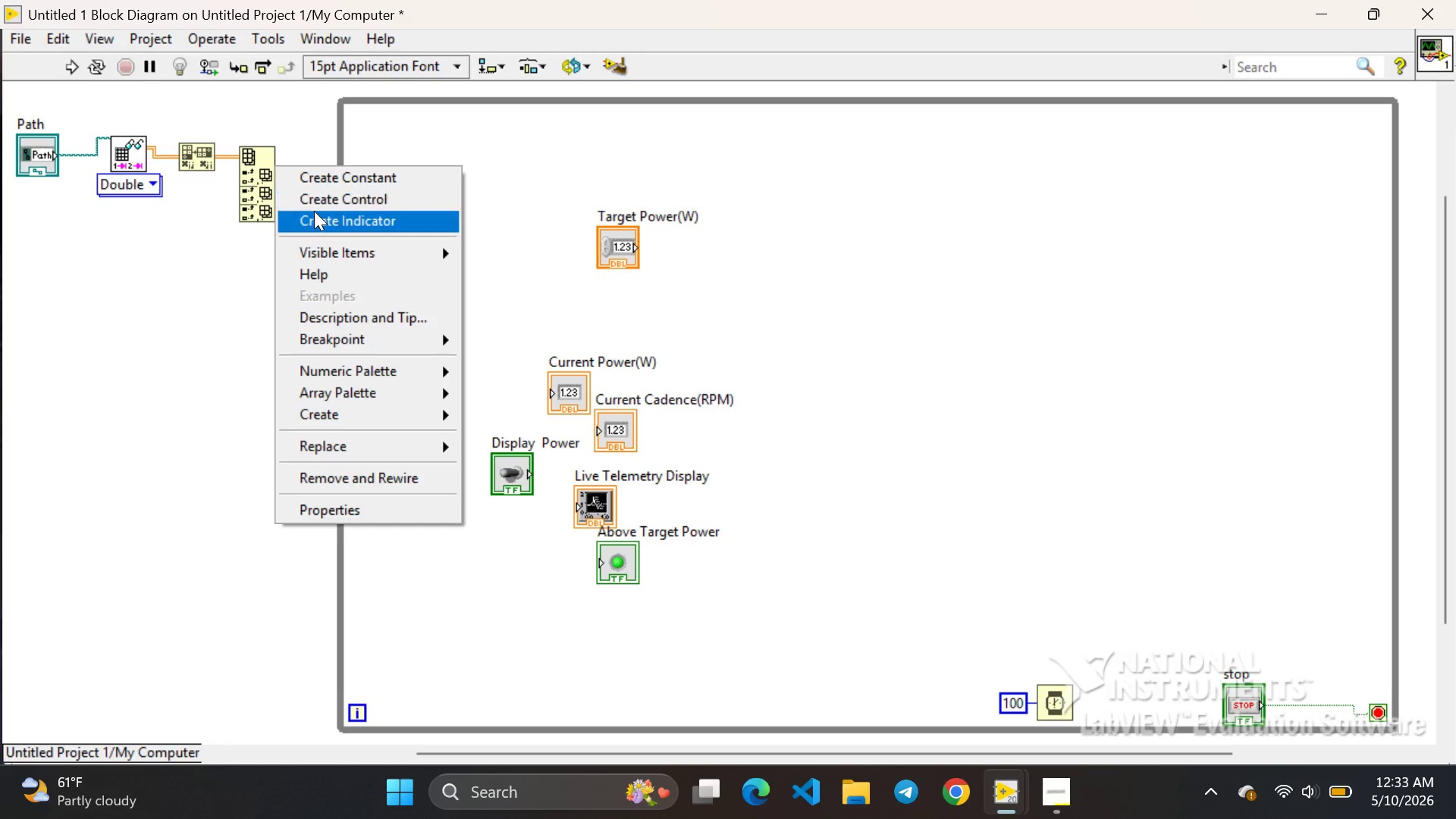 
left_click([314, 211])
 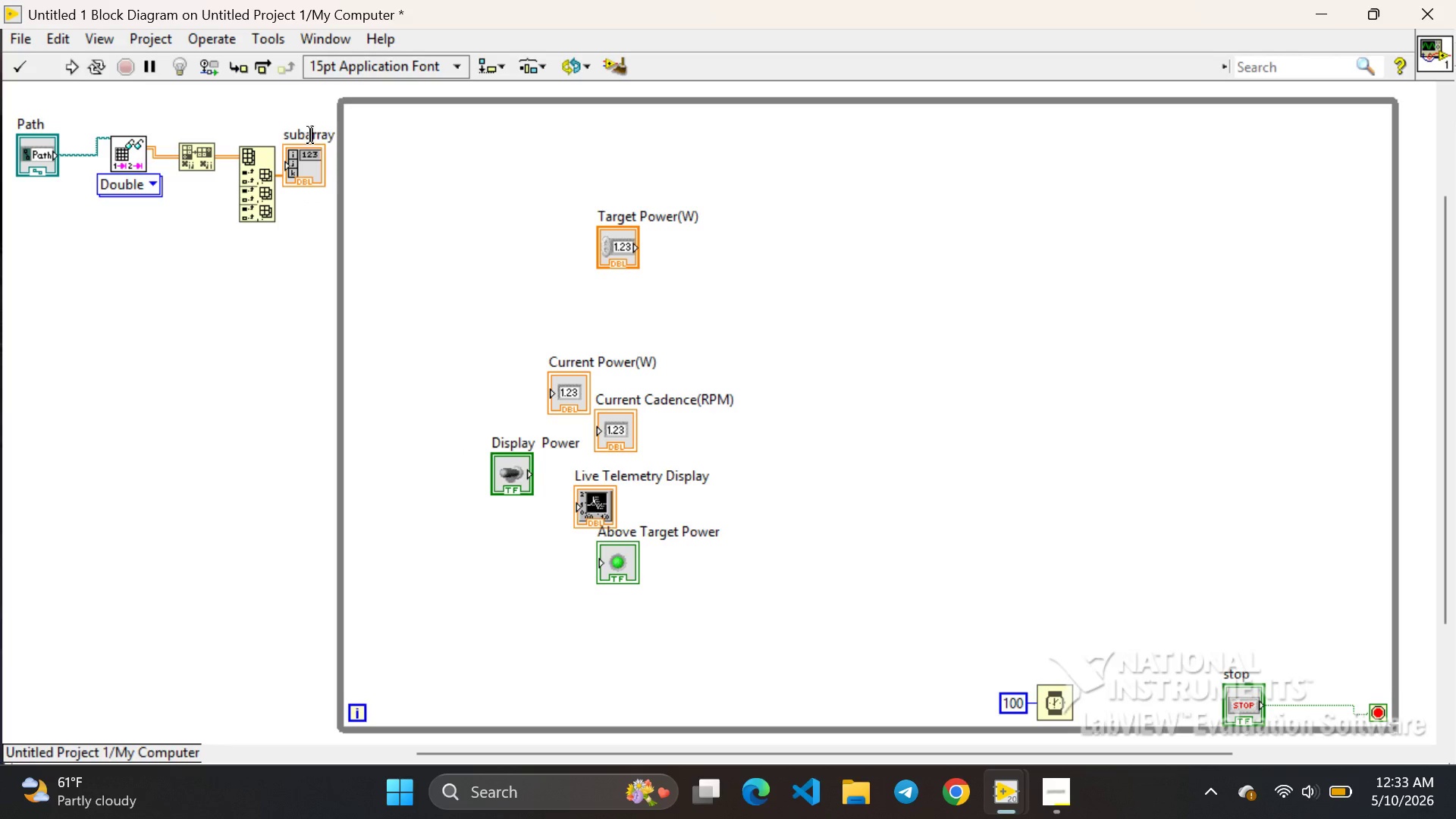 
double_click([310, 135])
 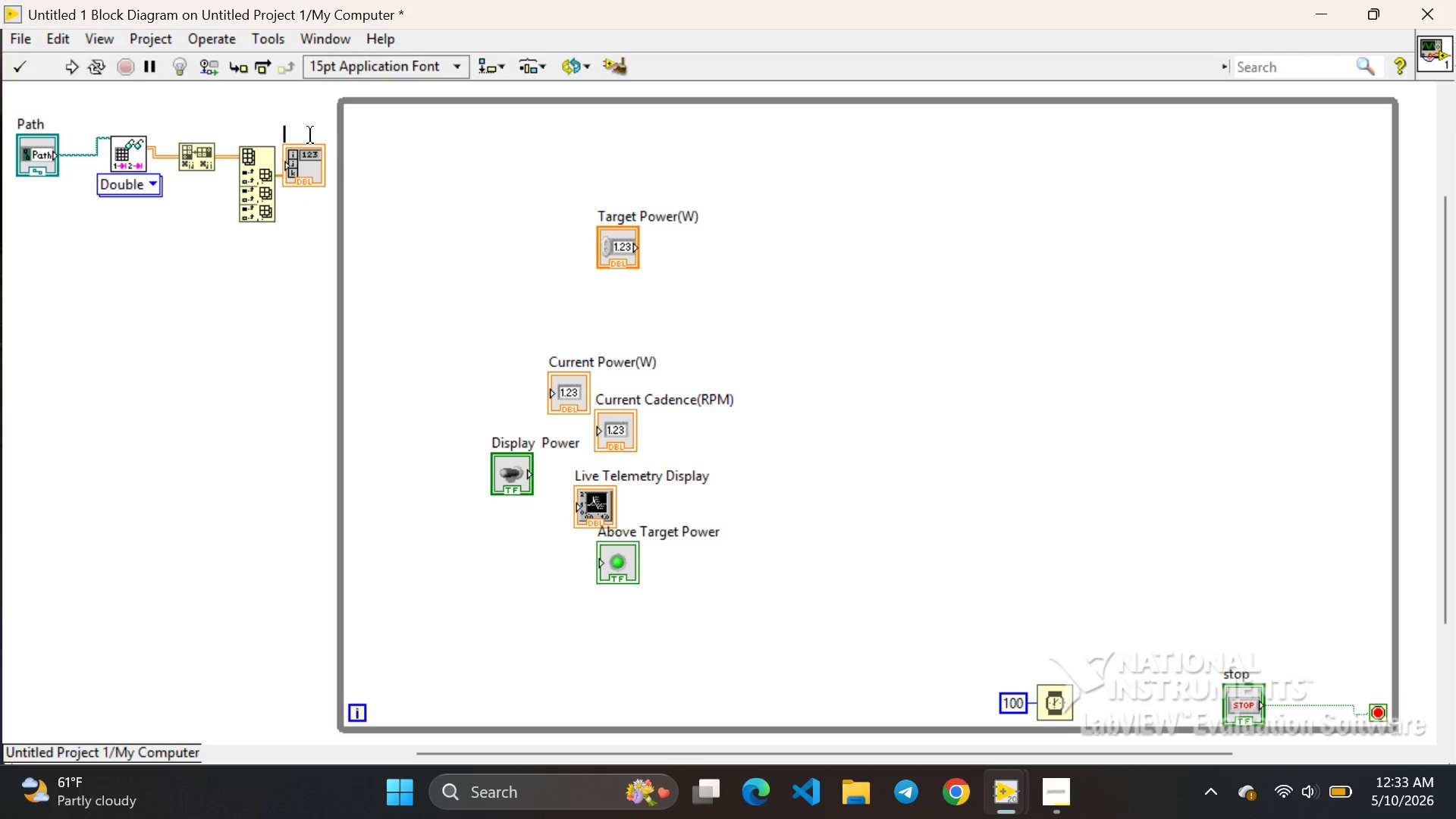 
key(Backspace)
type(Tin)
key(Backspace)
type(me )
key(Backspace)
type(Index)
 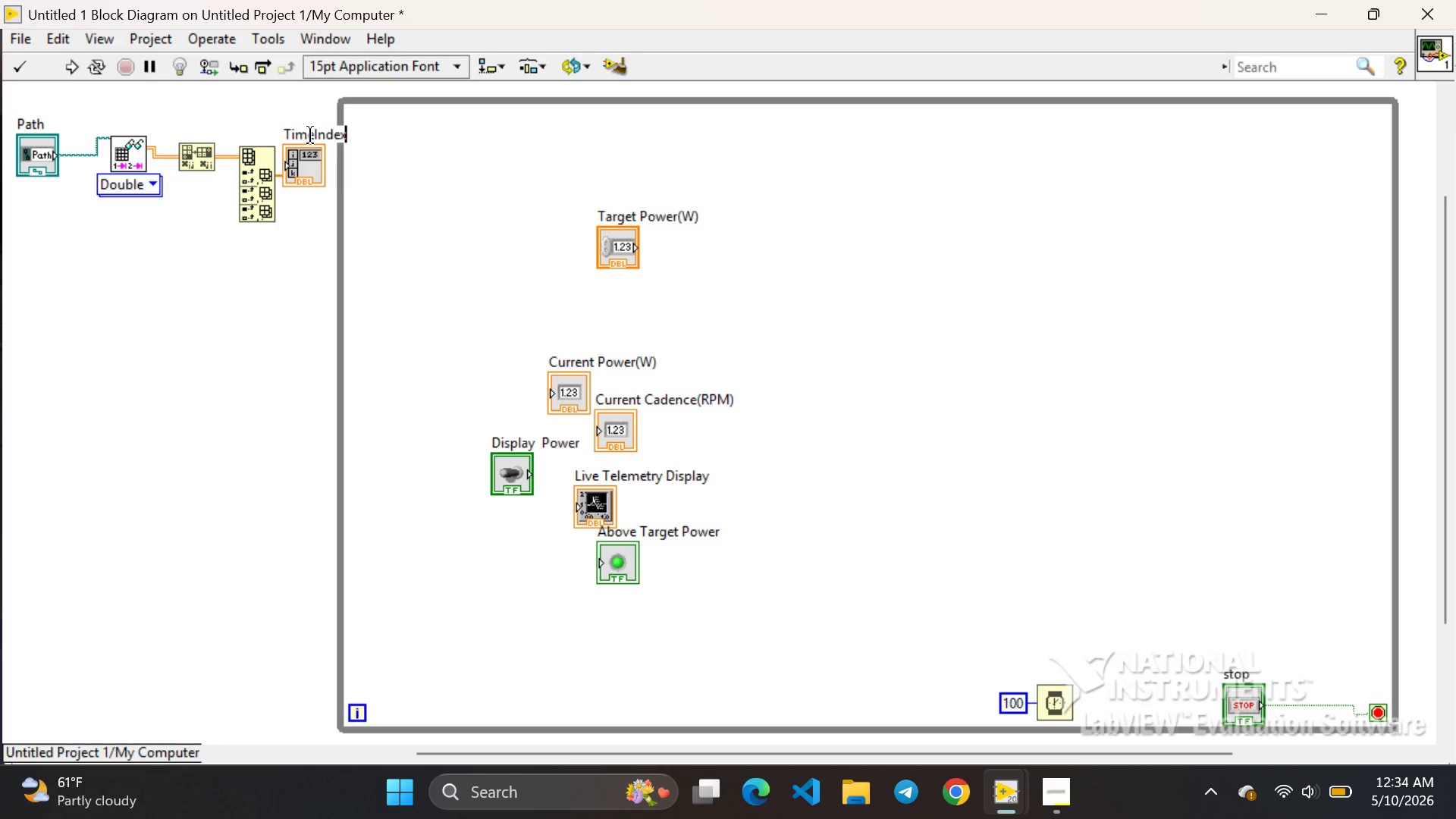 
left_click([342, 385])
 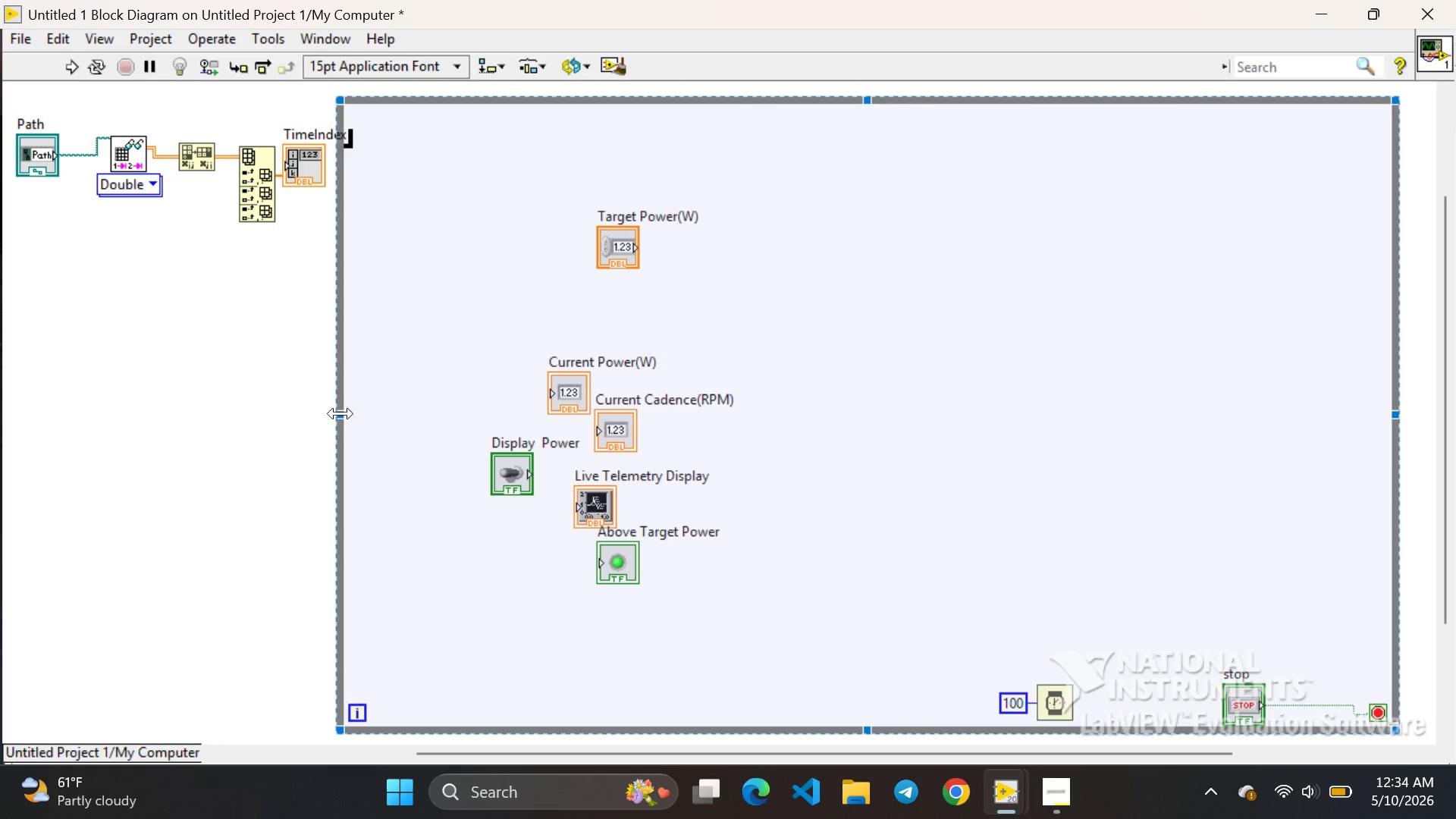 
left_click_drag(start_coordinate=[340, 413], to_coordinate=[389, 418])
 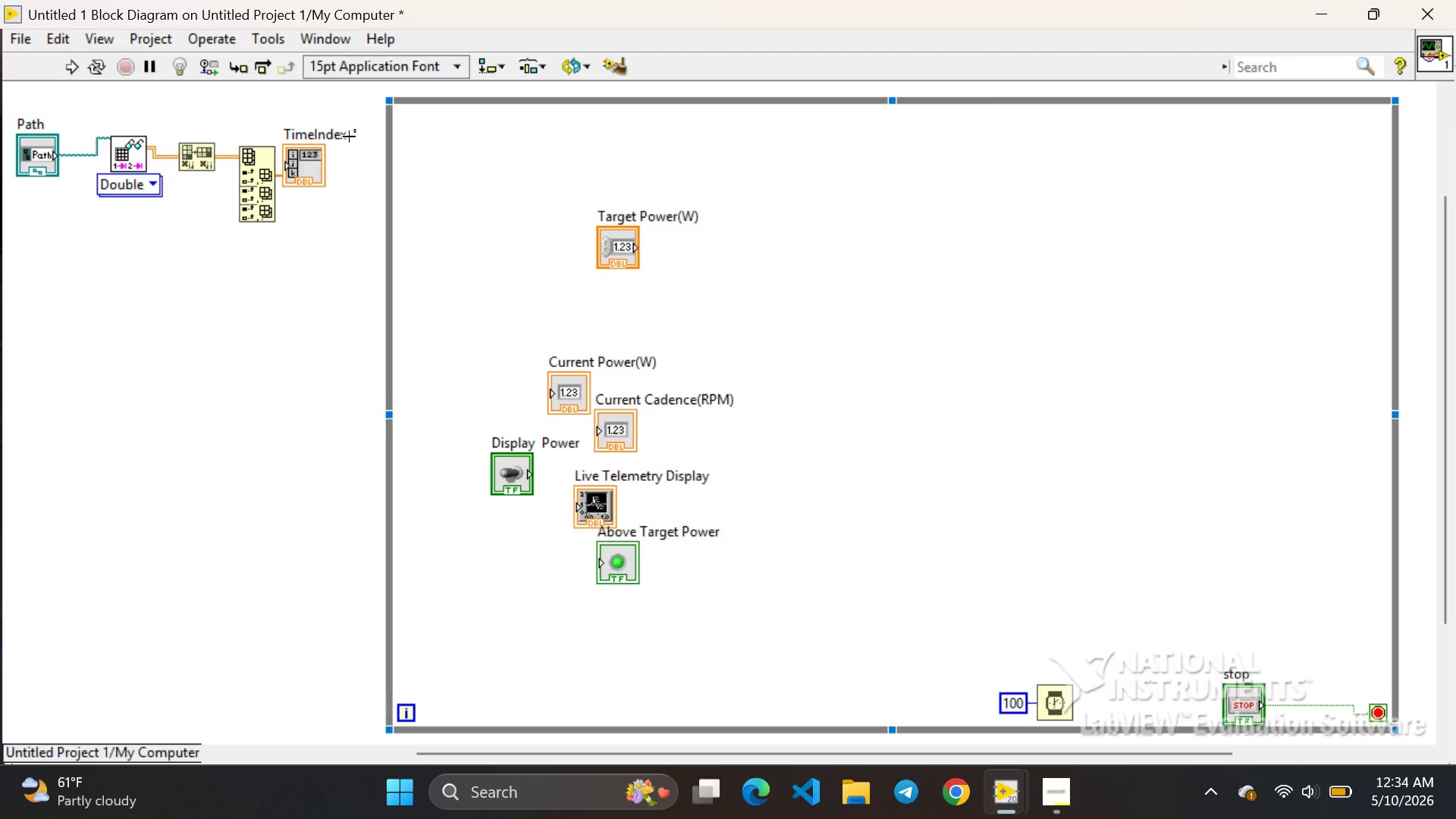 
left_click([350, 135])
 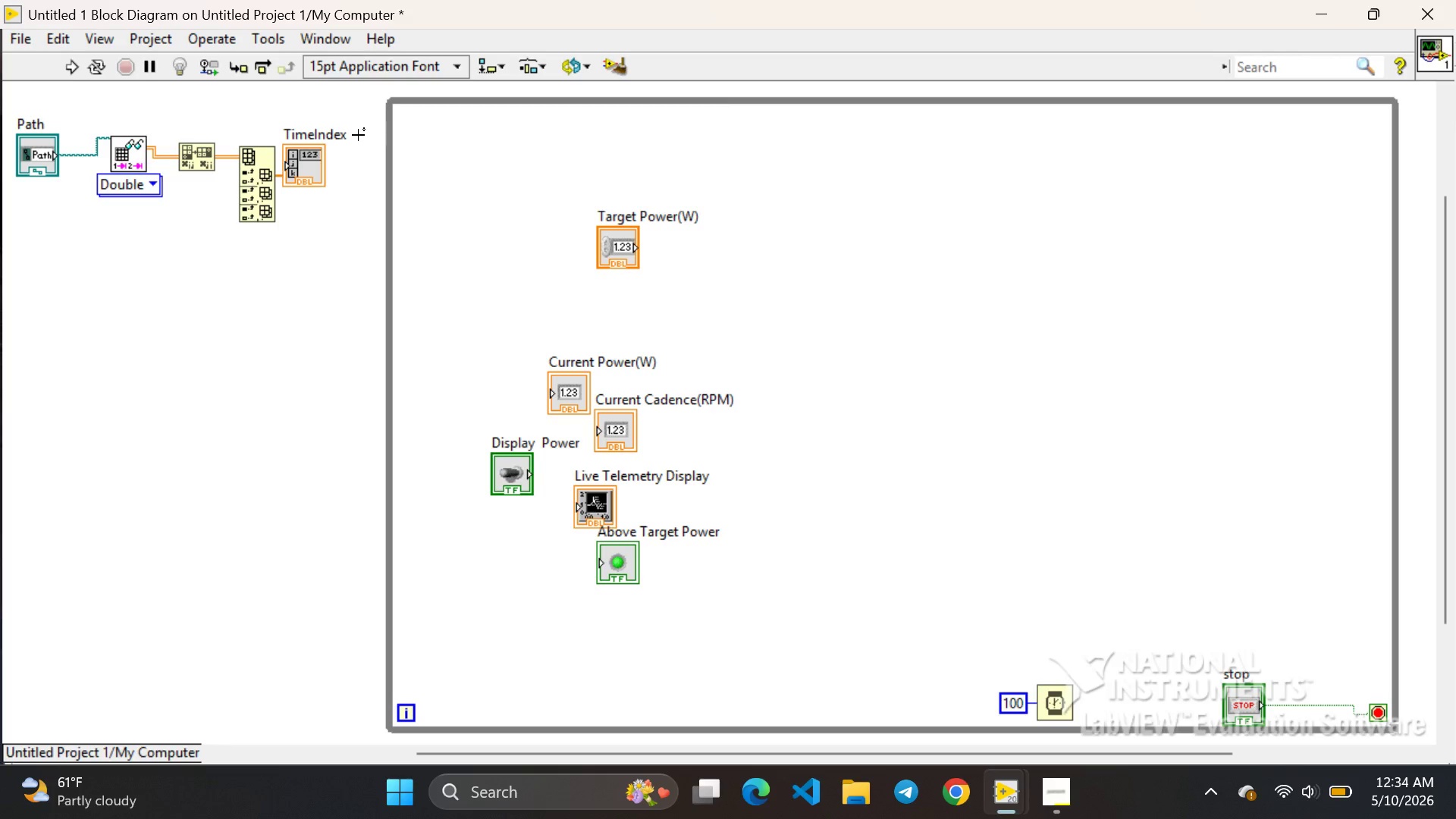 
double_click([350, 136])
 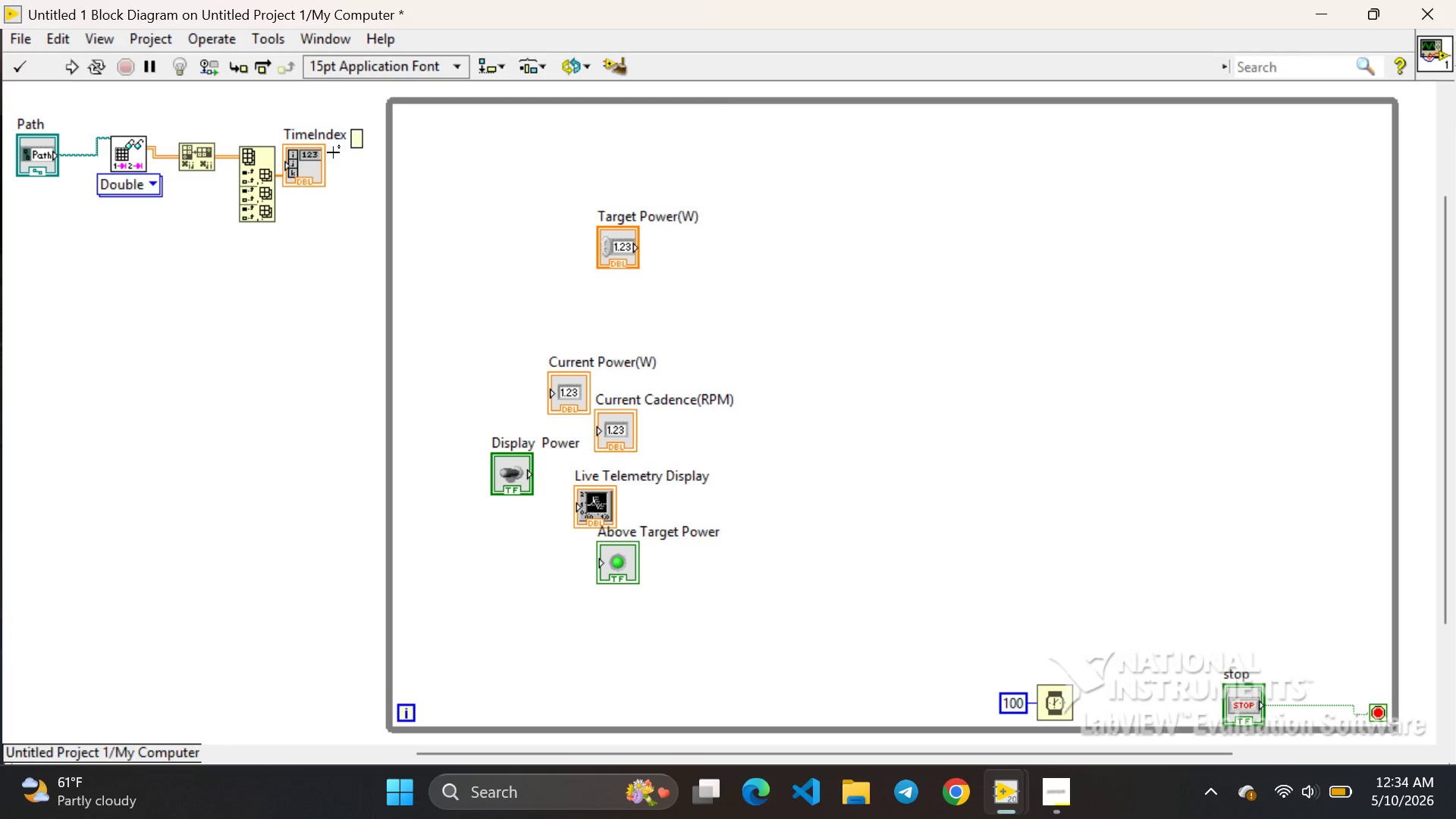 
left_click([333, 152])
 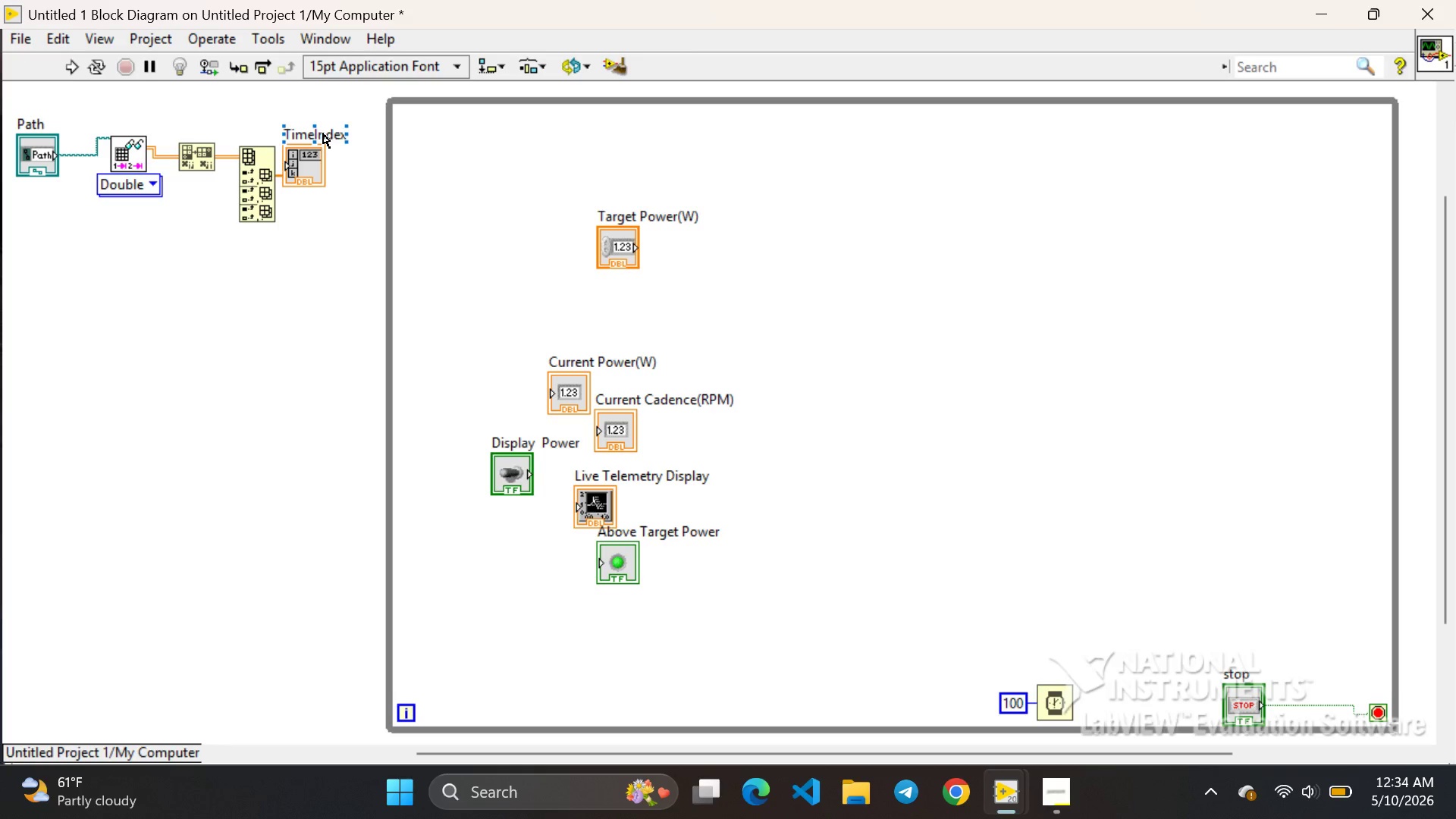 
left_click([323, 133])
 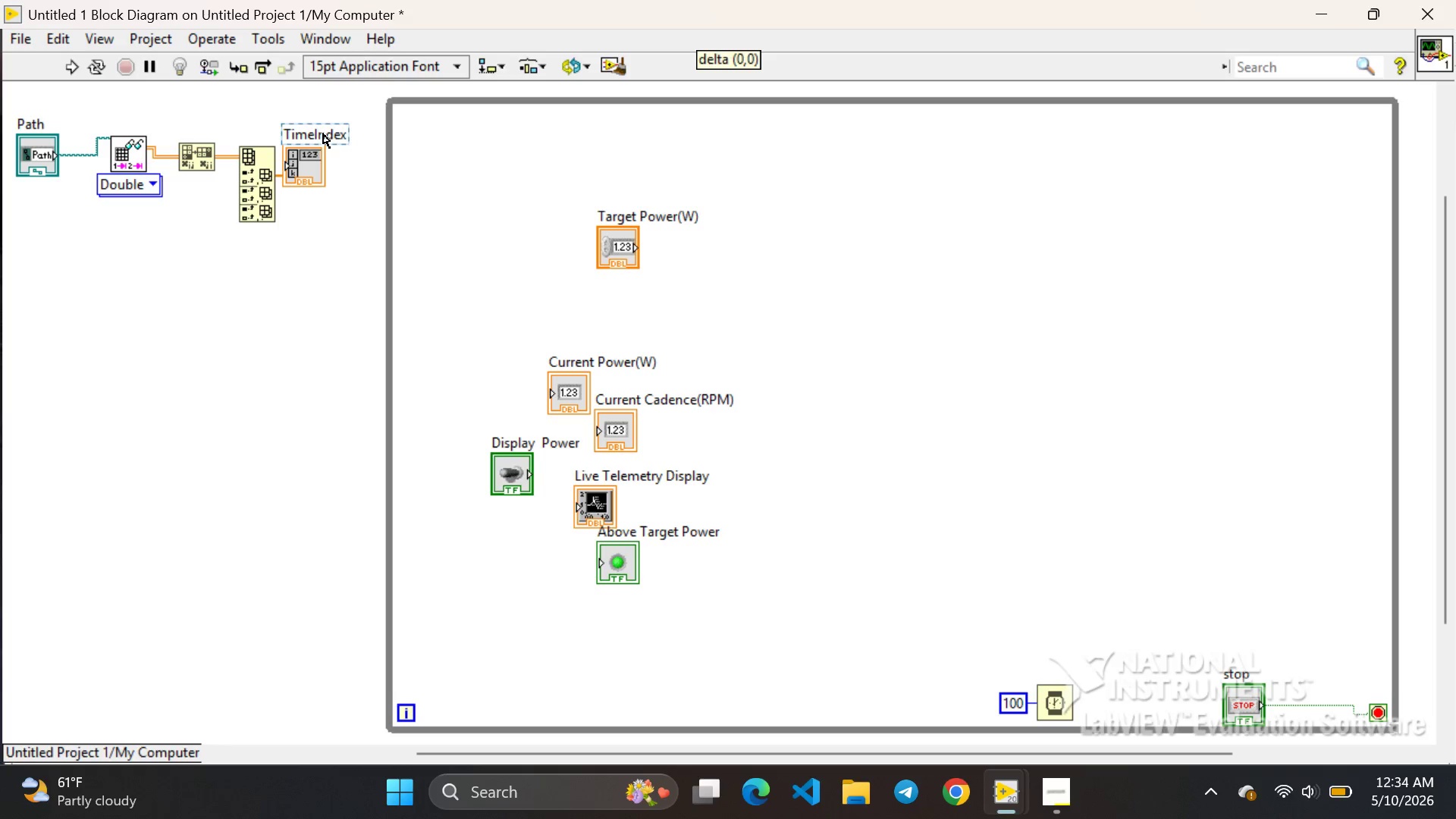 
double_click([323, 133])
 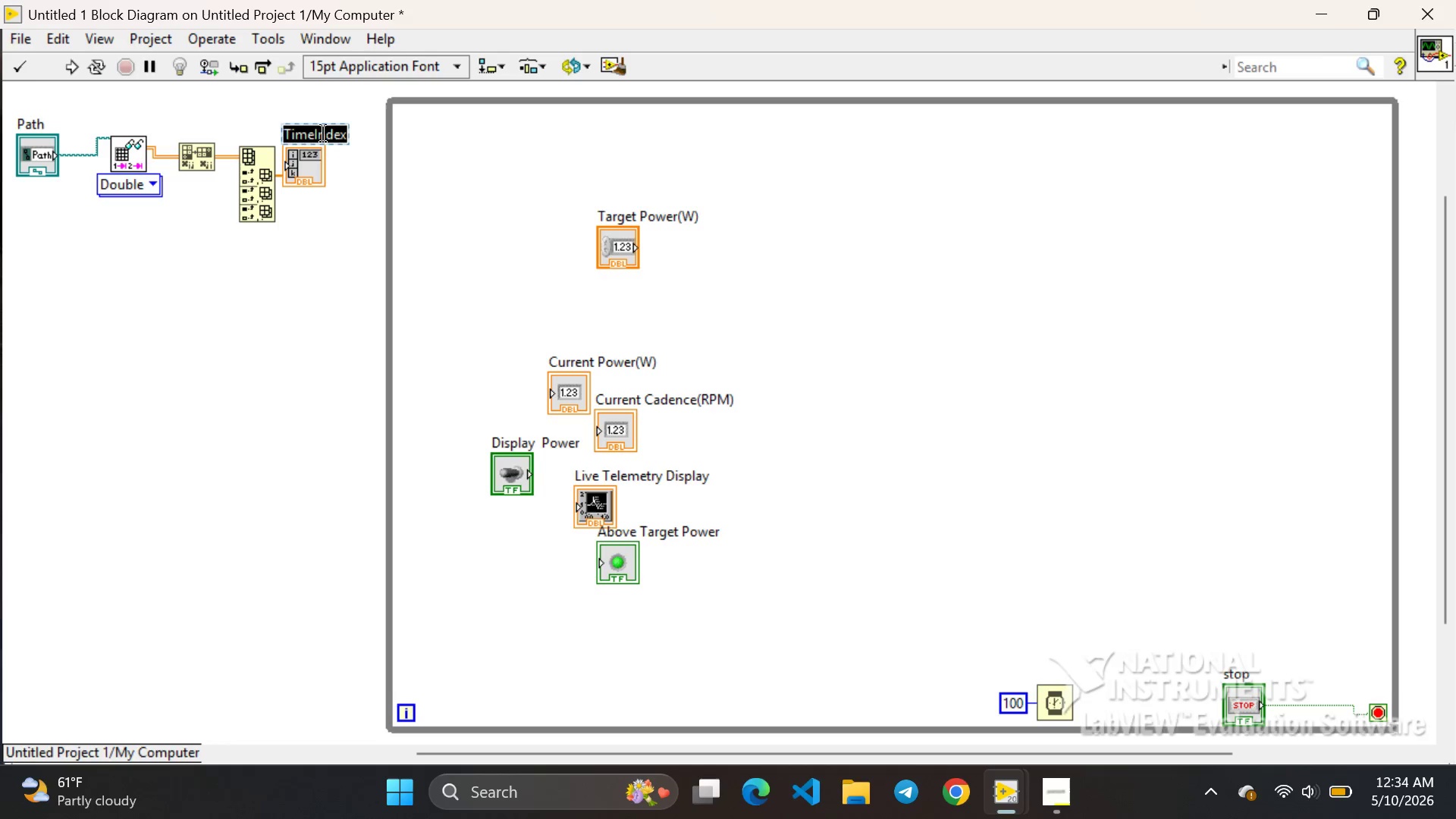 
key(ArrowRight)
 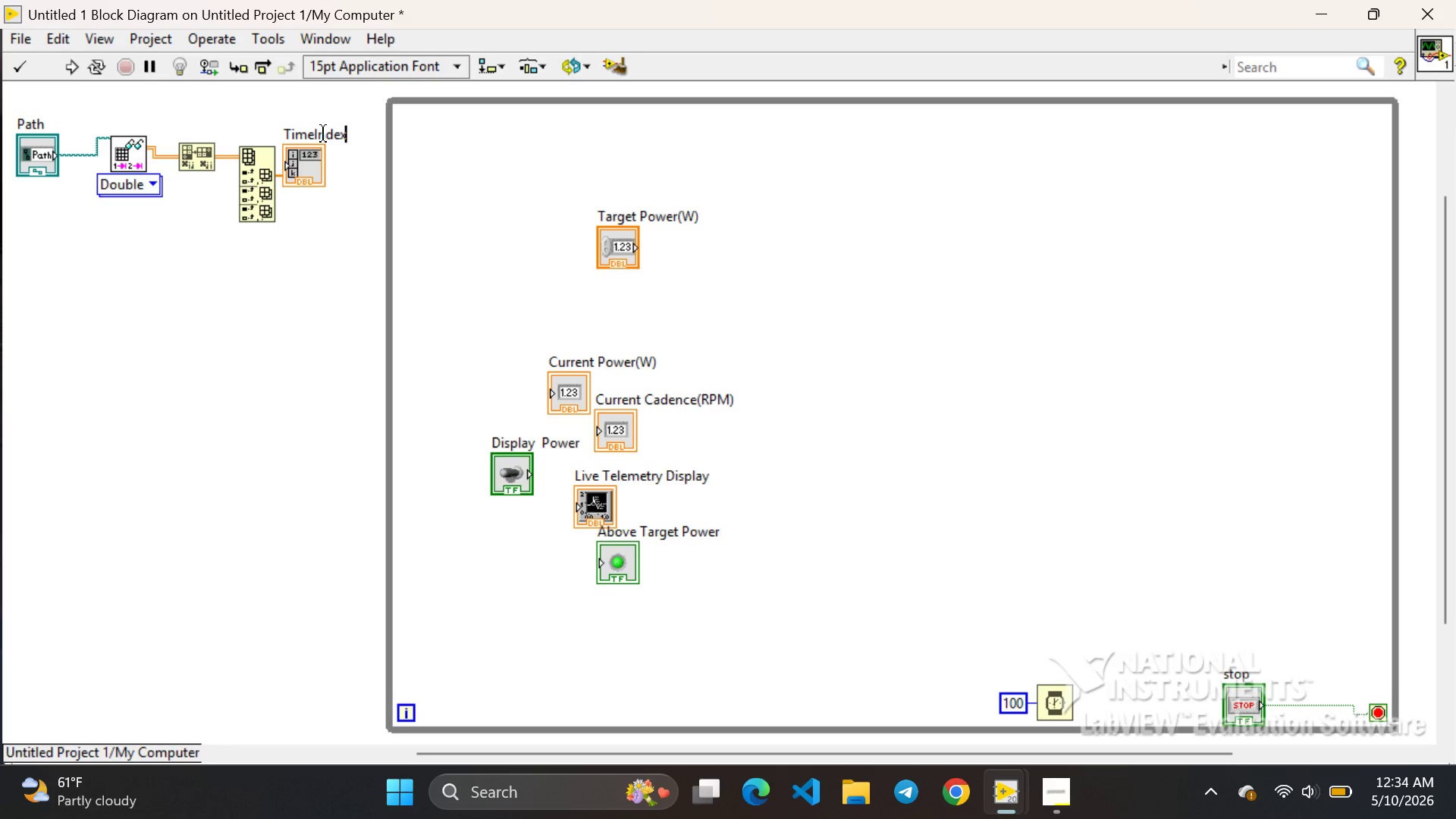 
key(ArrowRight)
 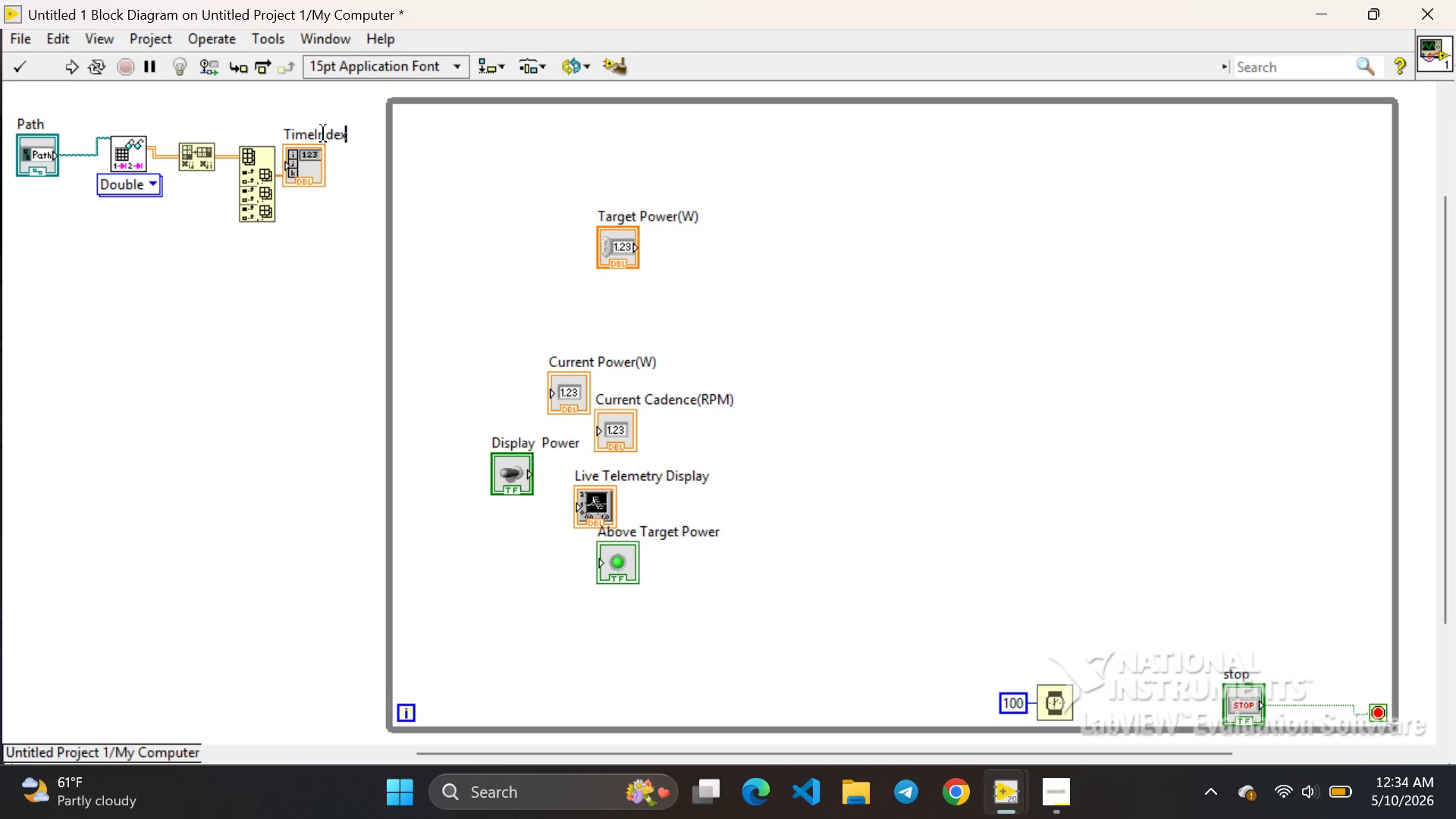 
type( Array)
 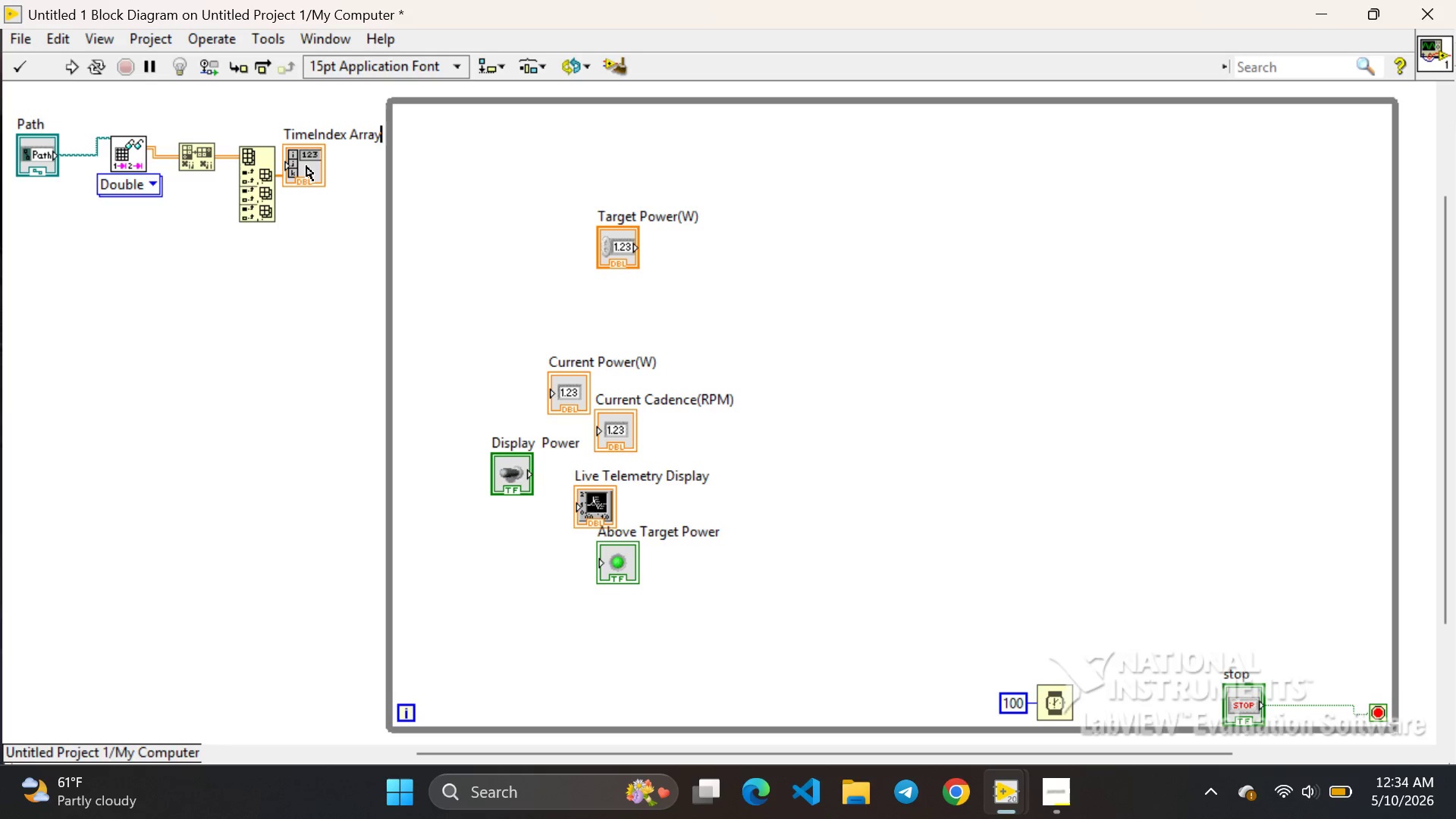 
left_click([307, 215])
 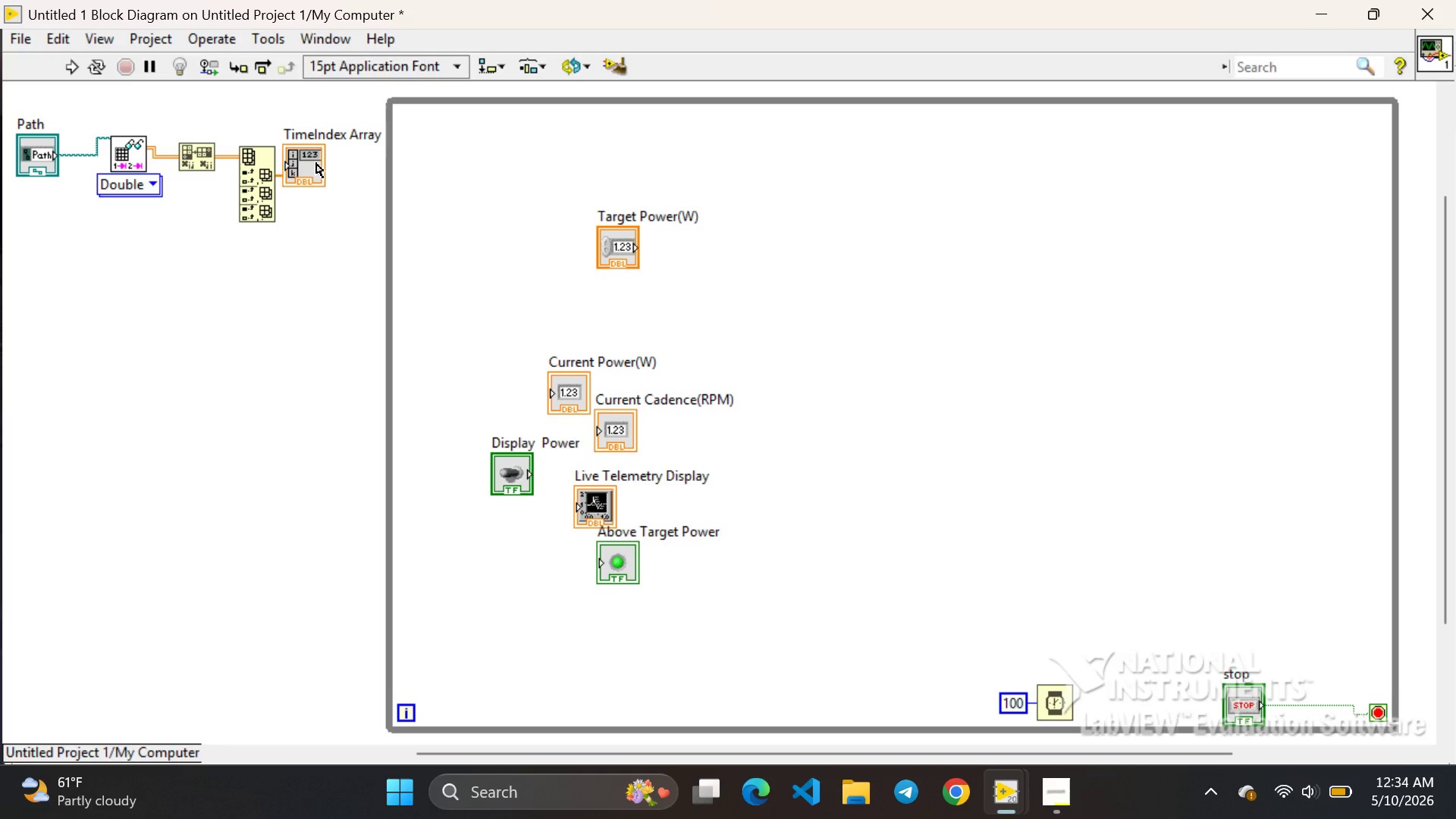 
left_click([316, 163])
 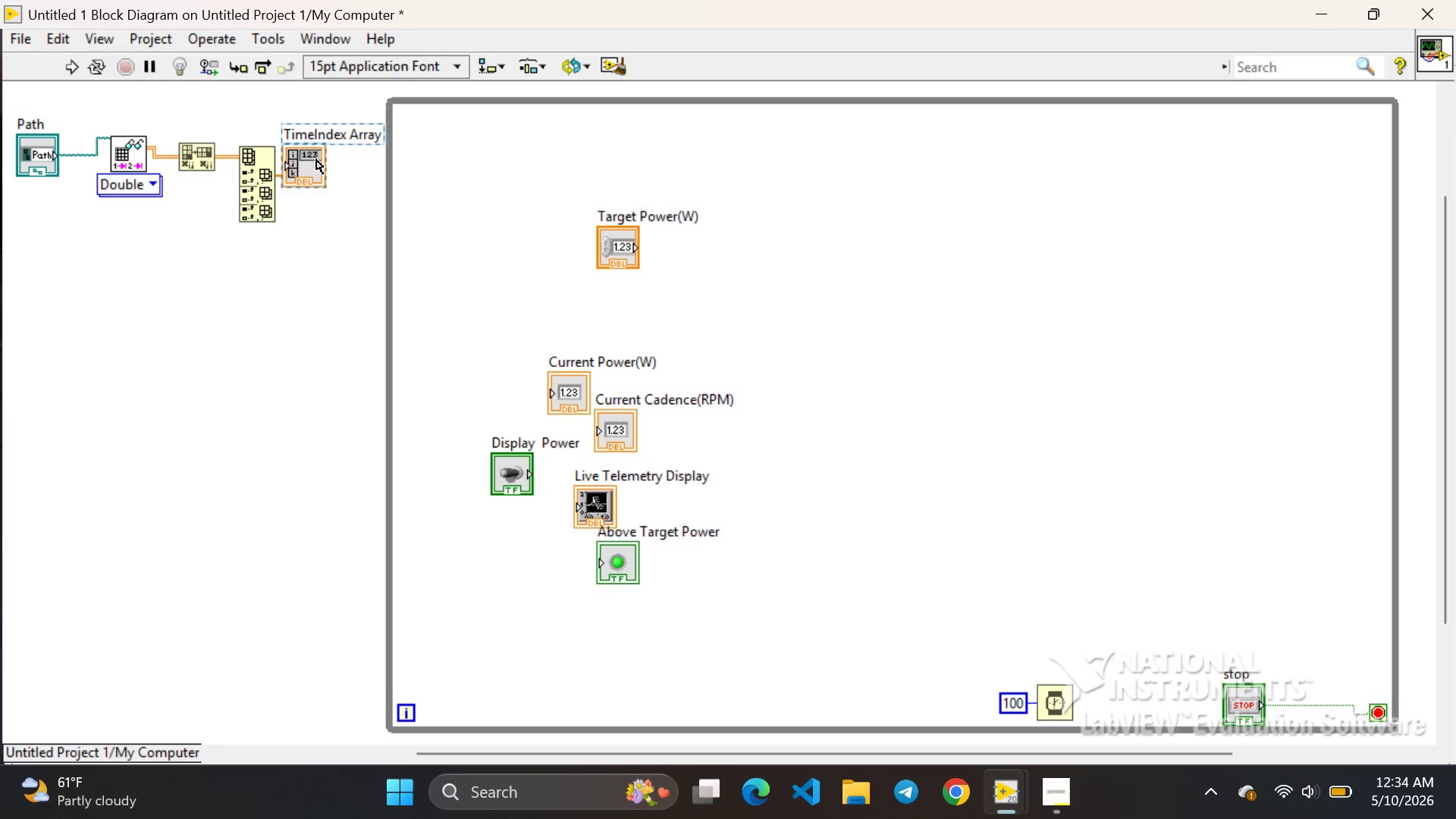 
left_click_drag(start_coordinate=[305, 166], to_coordinate=[308, 129])
 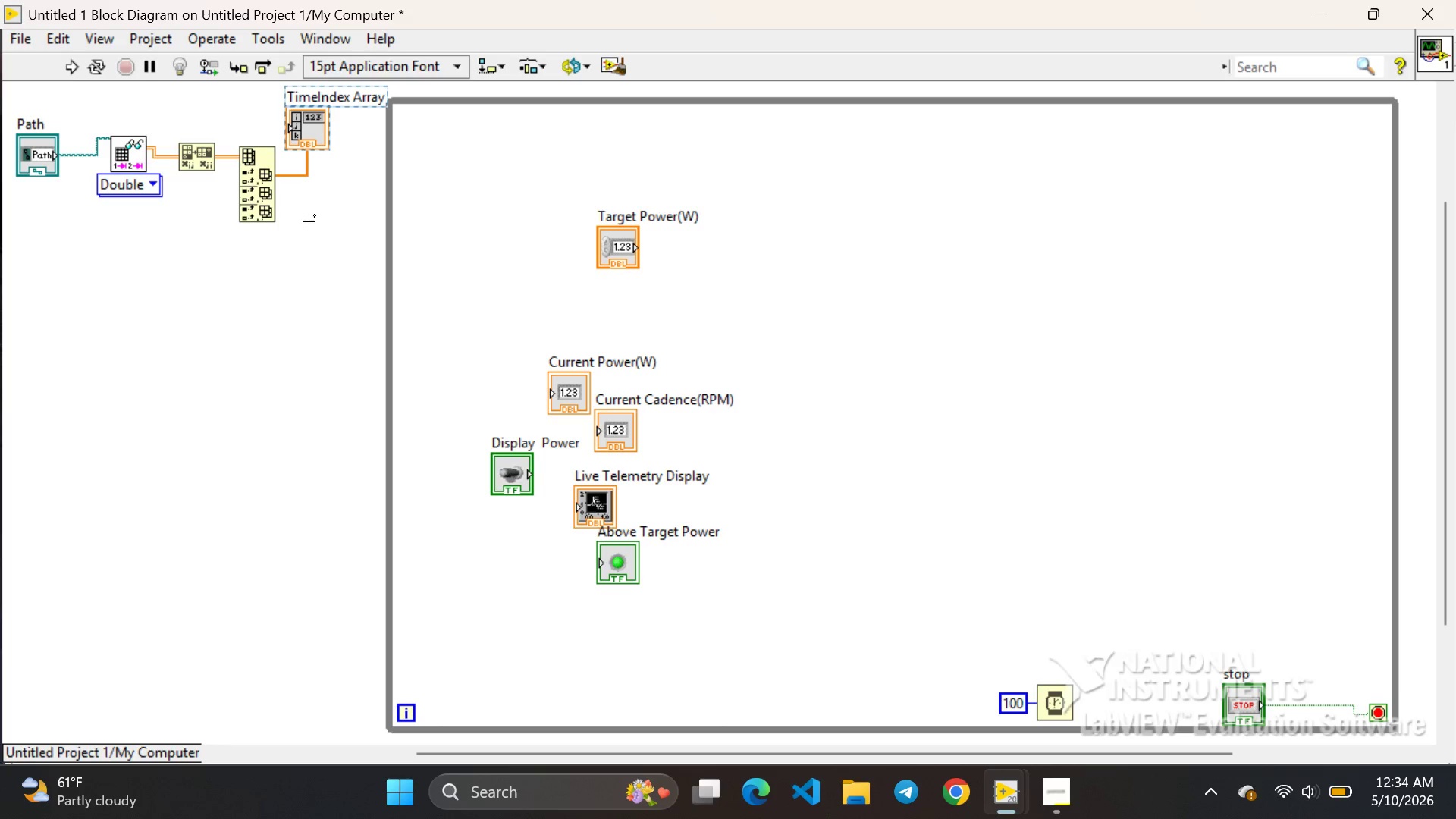 
left_click([309, 221])
 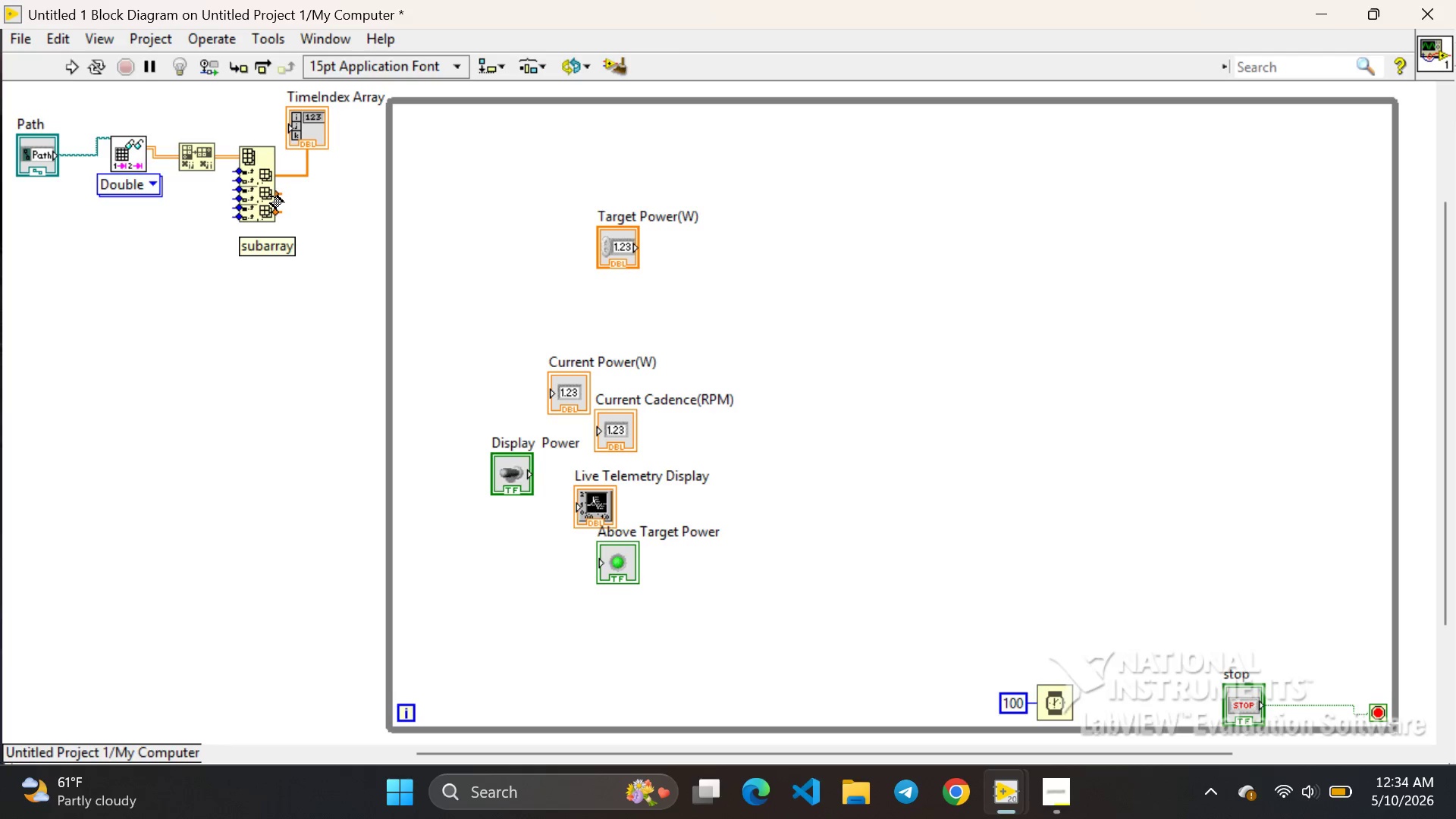 
right_click([271, 196])
 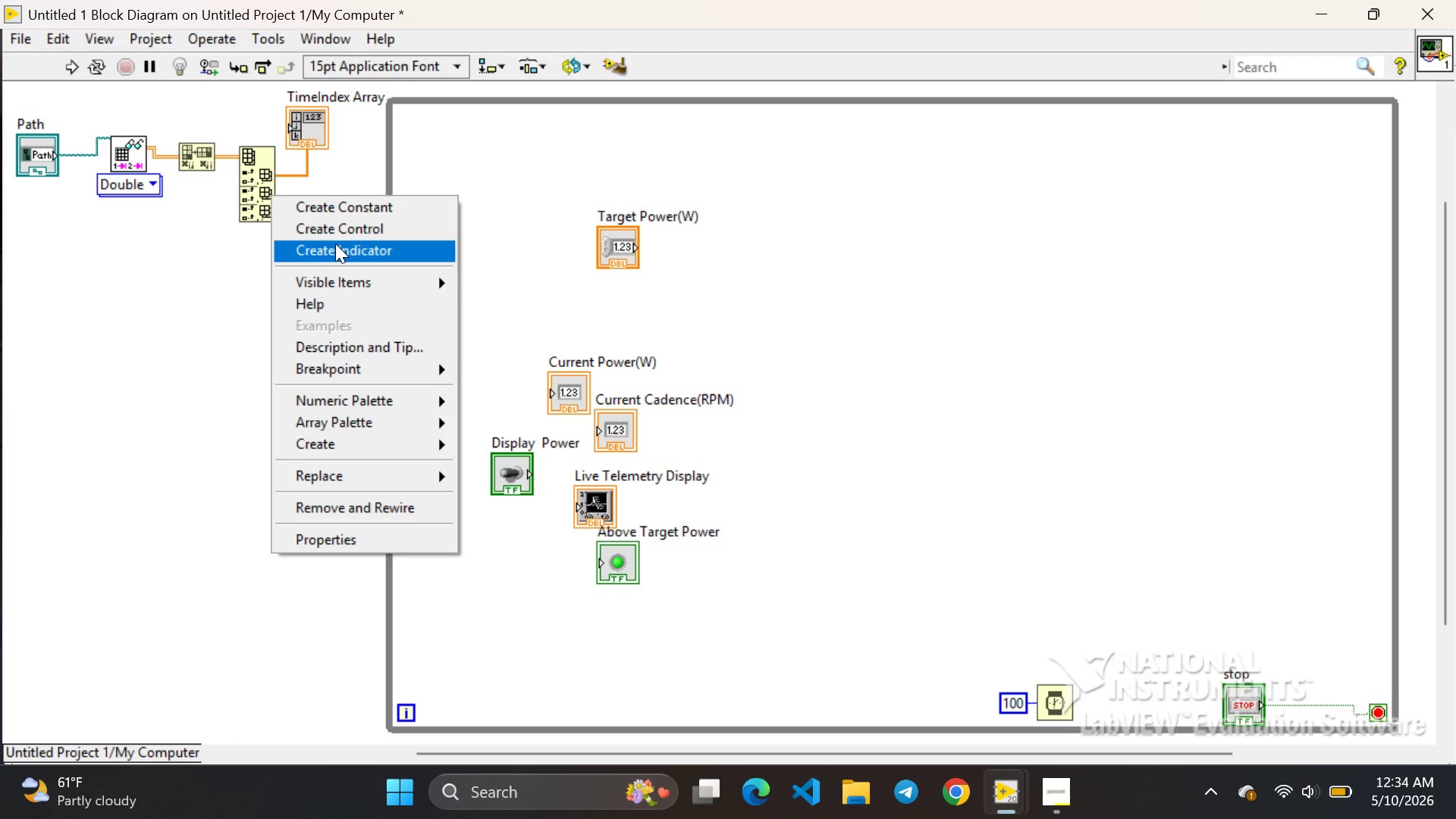 
left_click([335, 243])
 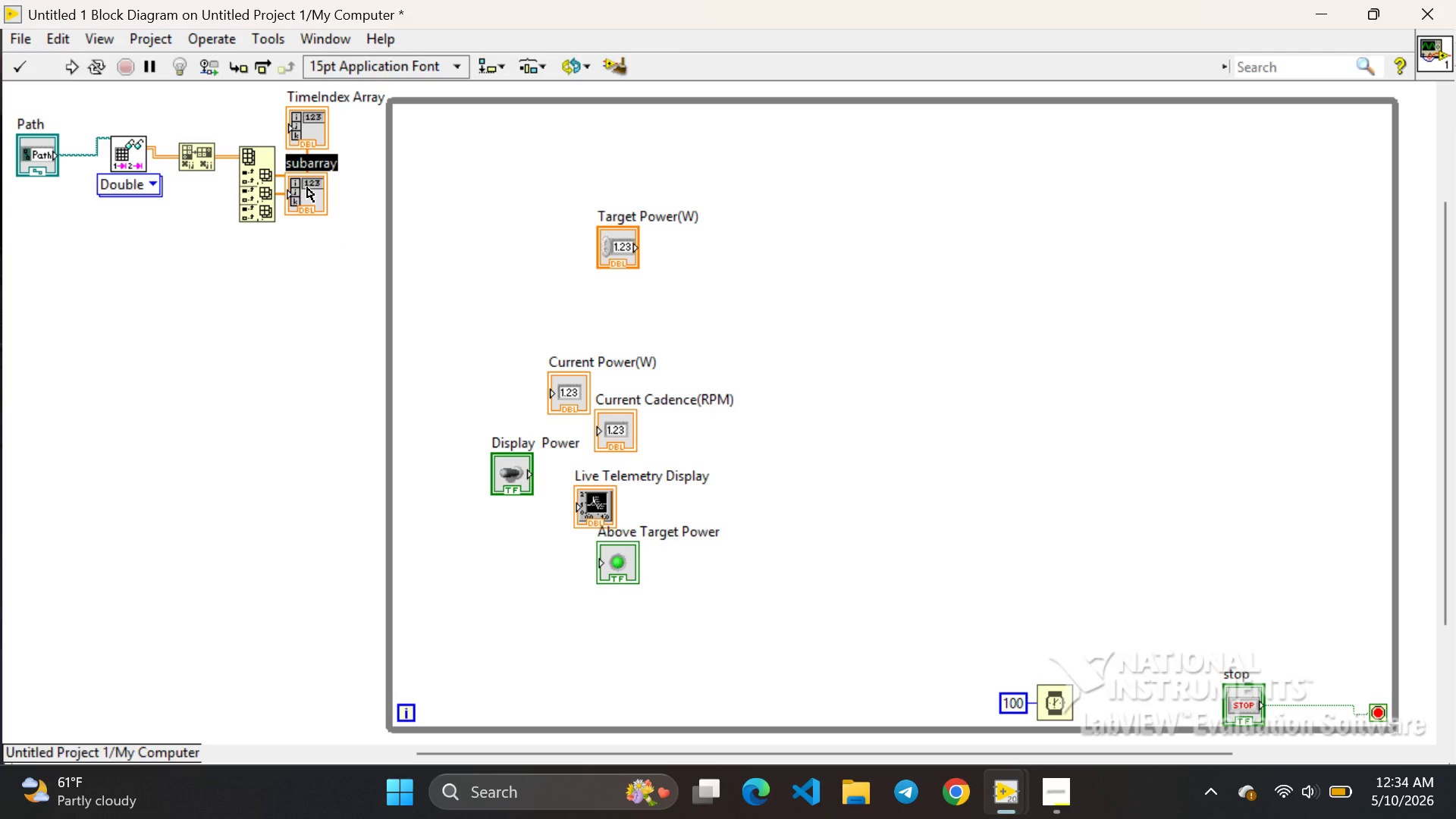 
left_click_drag(start_coordinate=[308, 187], to_coordinate=[312, 297])
 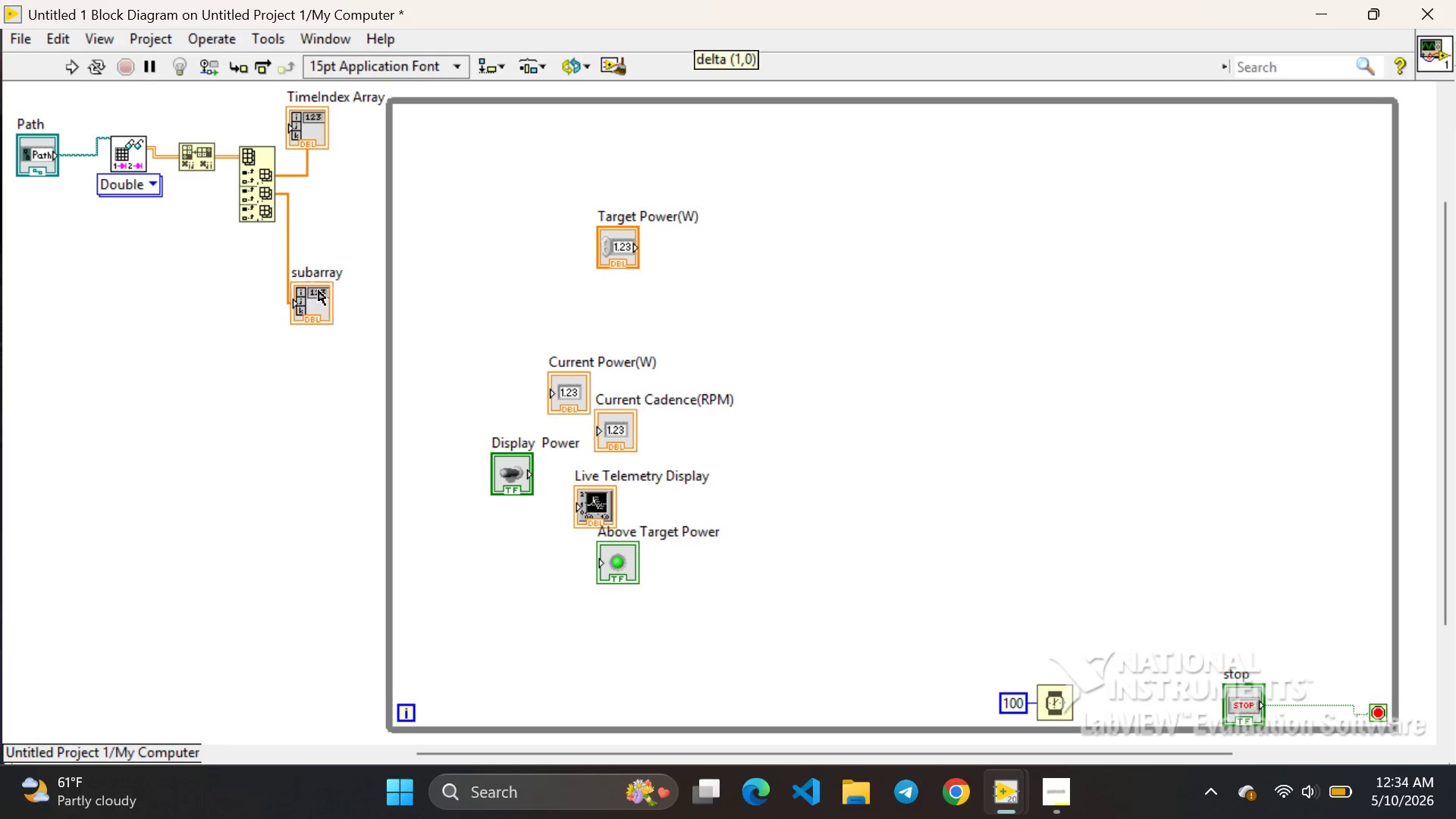 
left_click_drag(start_coordinate=[316, 292], to_coordinate=[326, 295])
 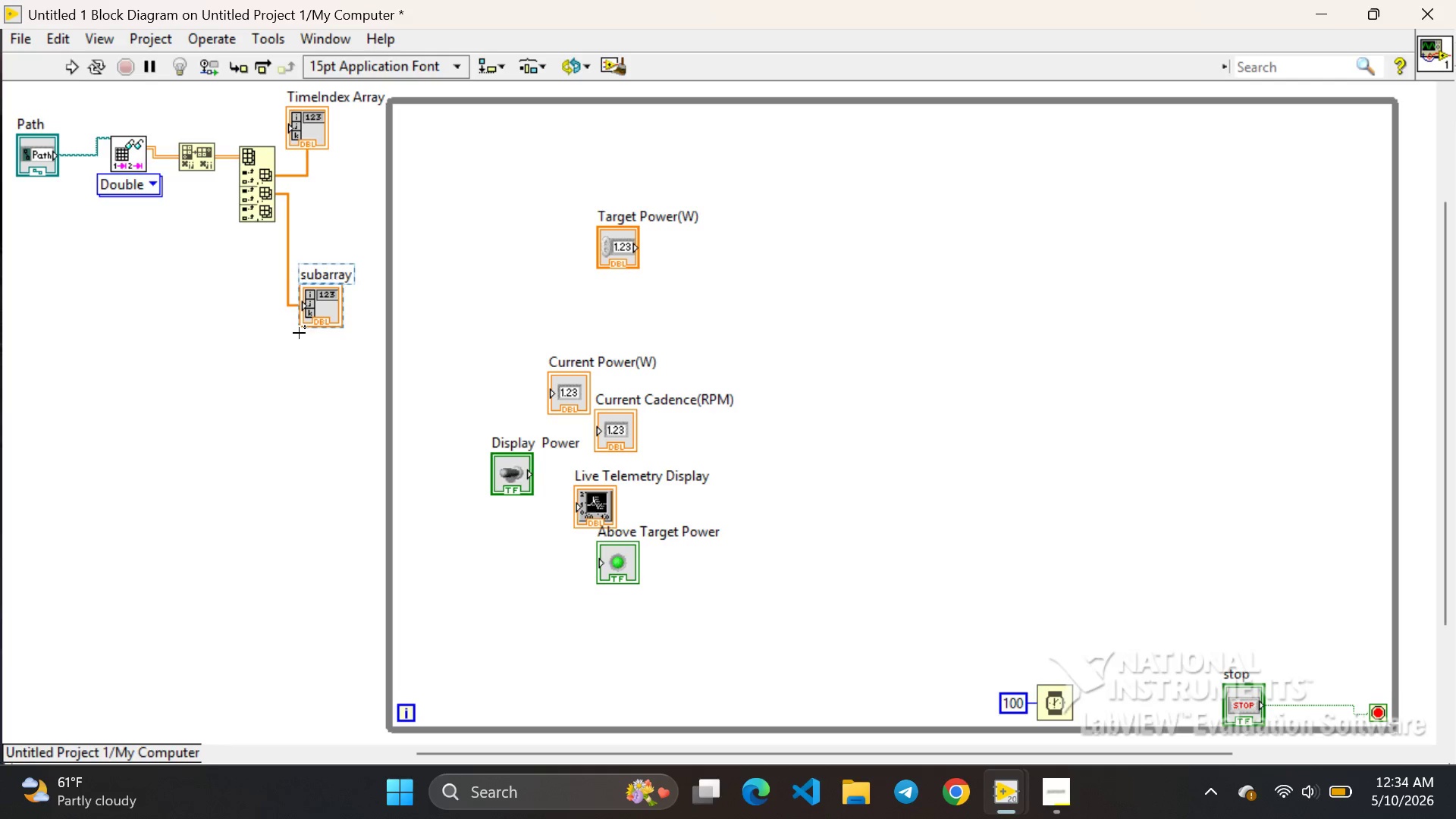 
left_click([299, 333])
 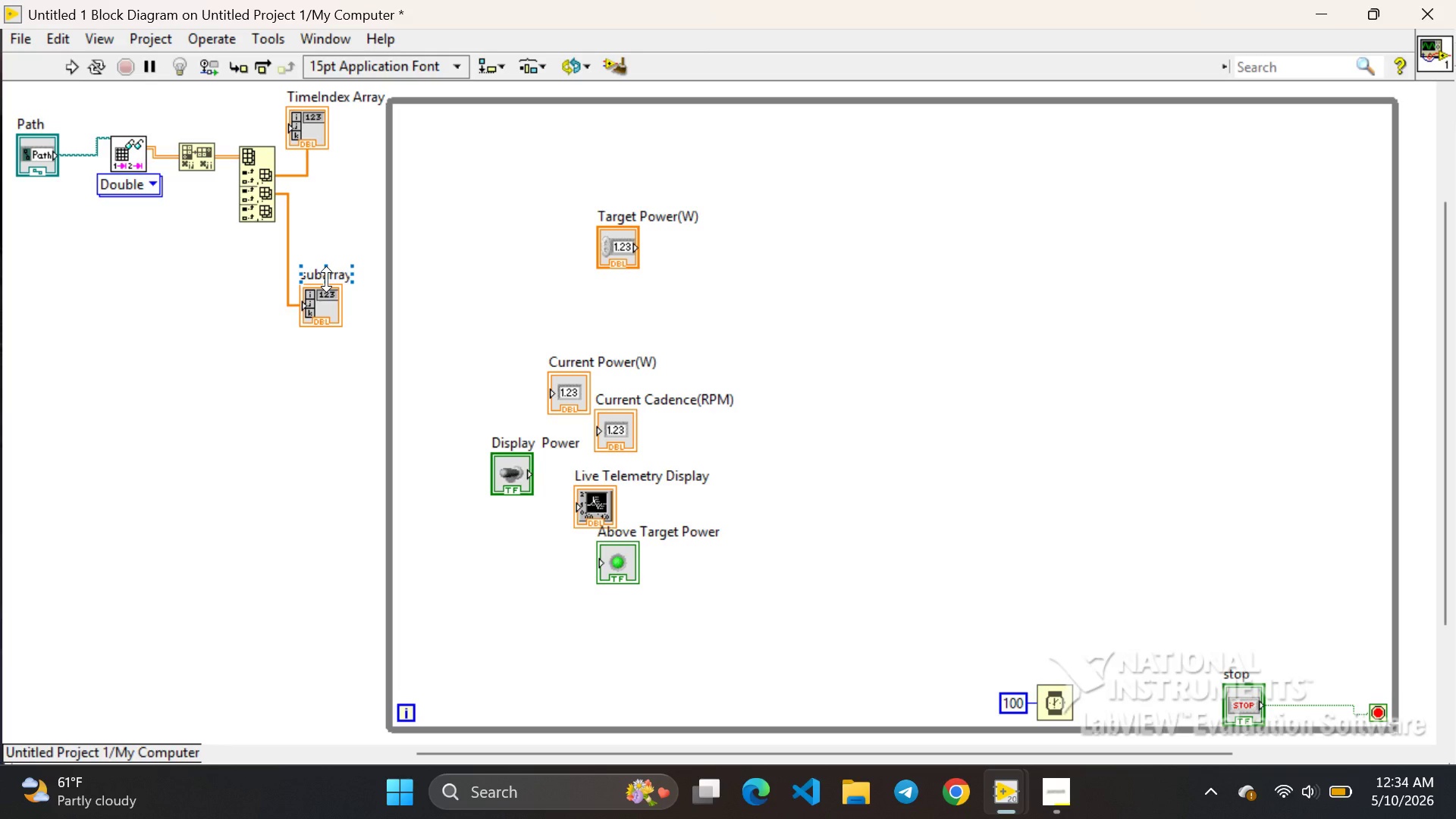 
double_click([326, 279])
 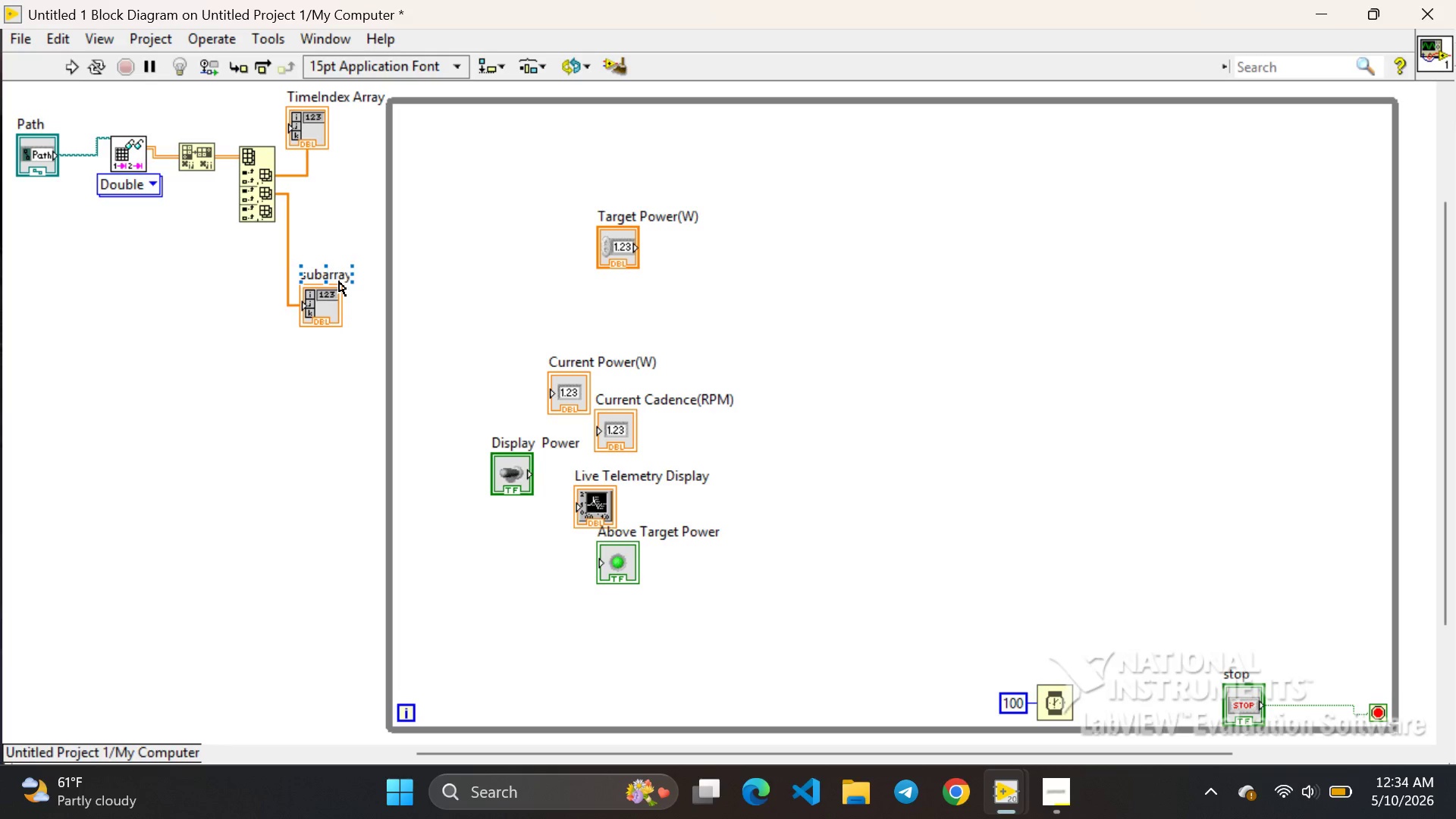 
double_click([339, 281])
 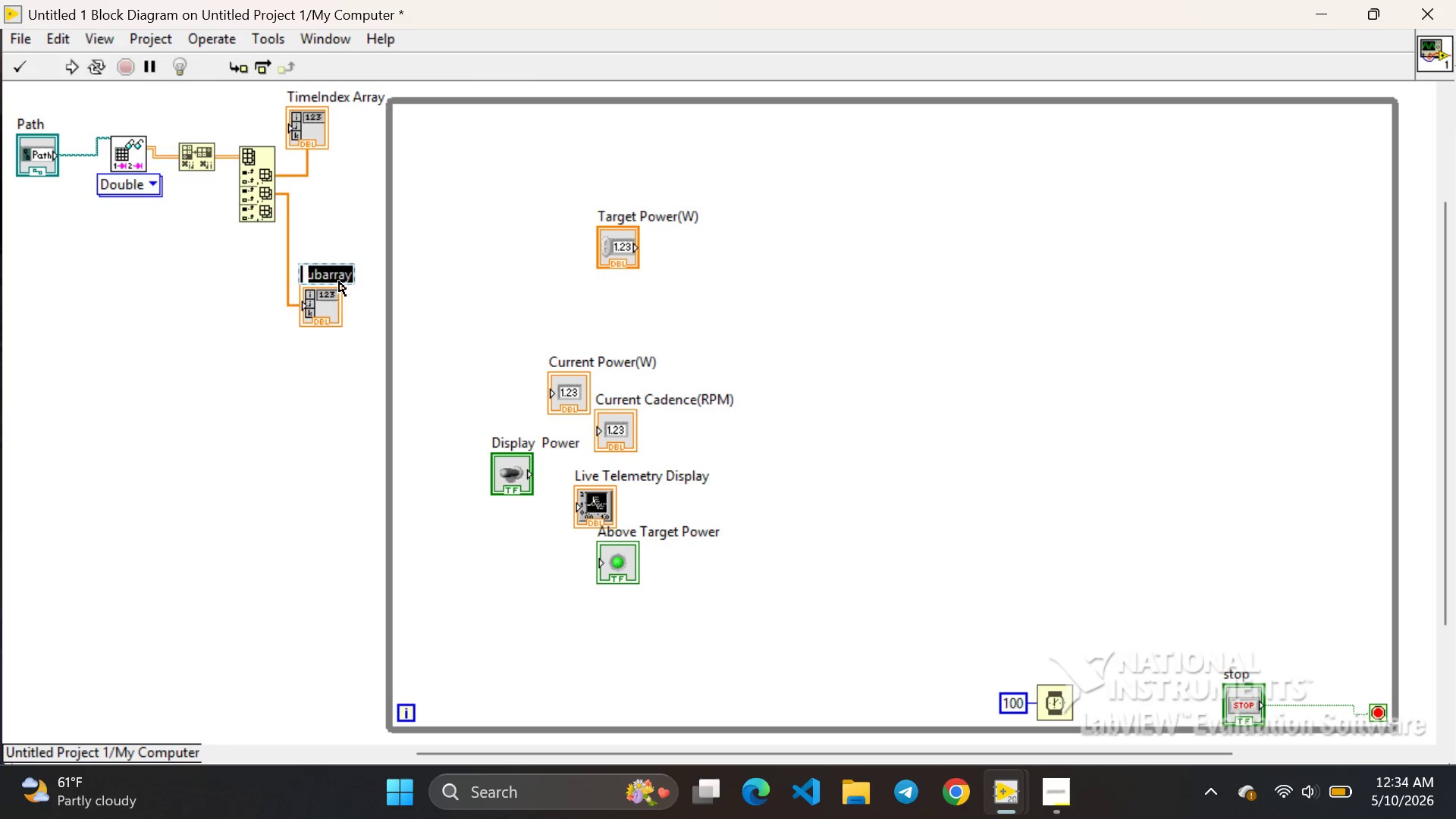 
key(Backspace)
 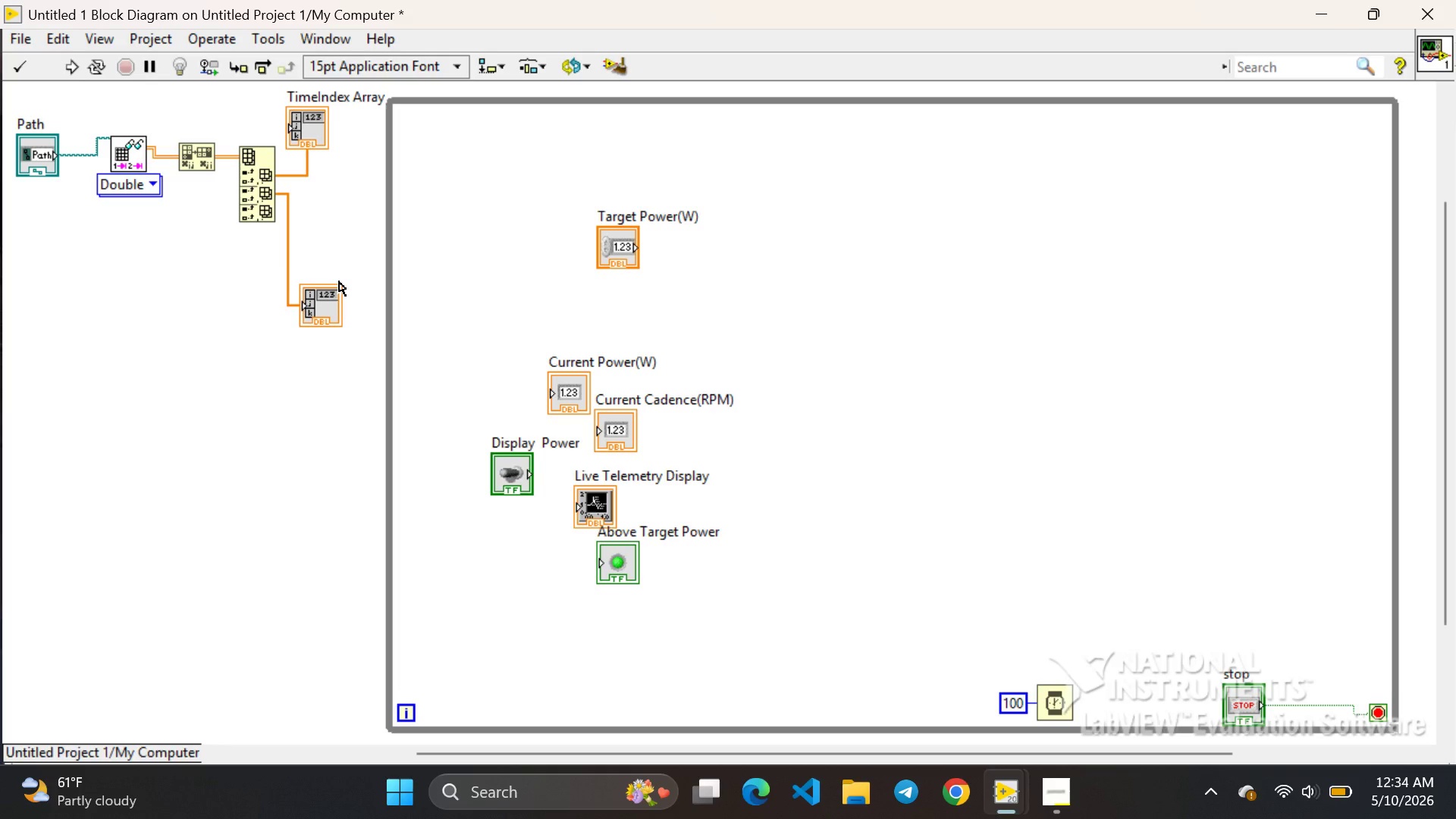 
type(PowerWatts Array)
 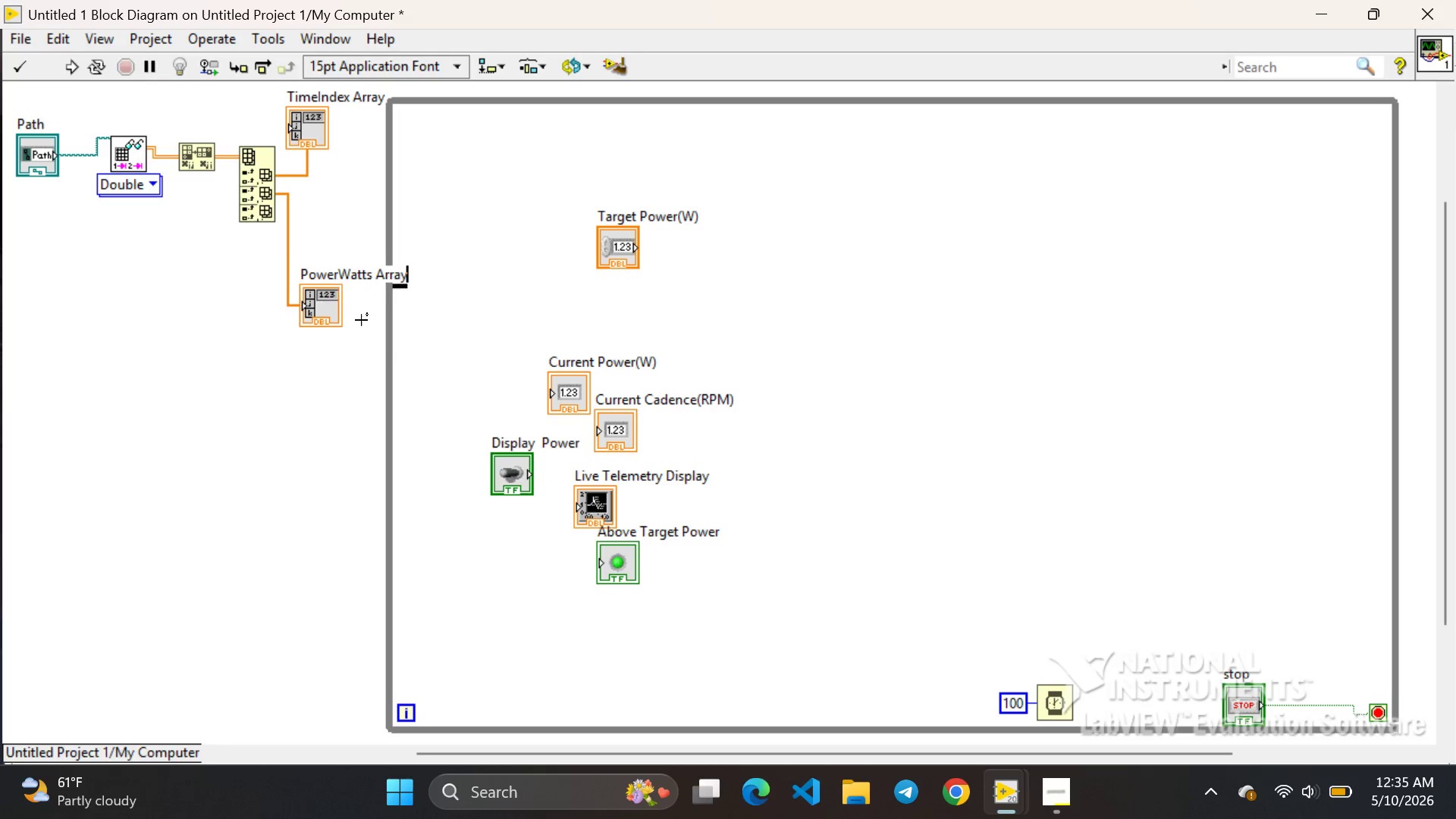 
left_click([331, 305])
 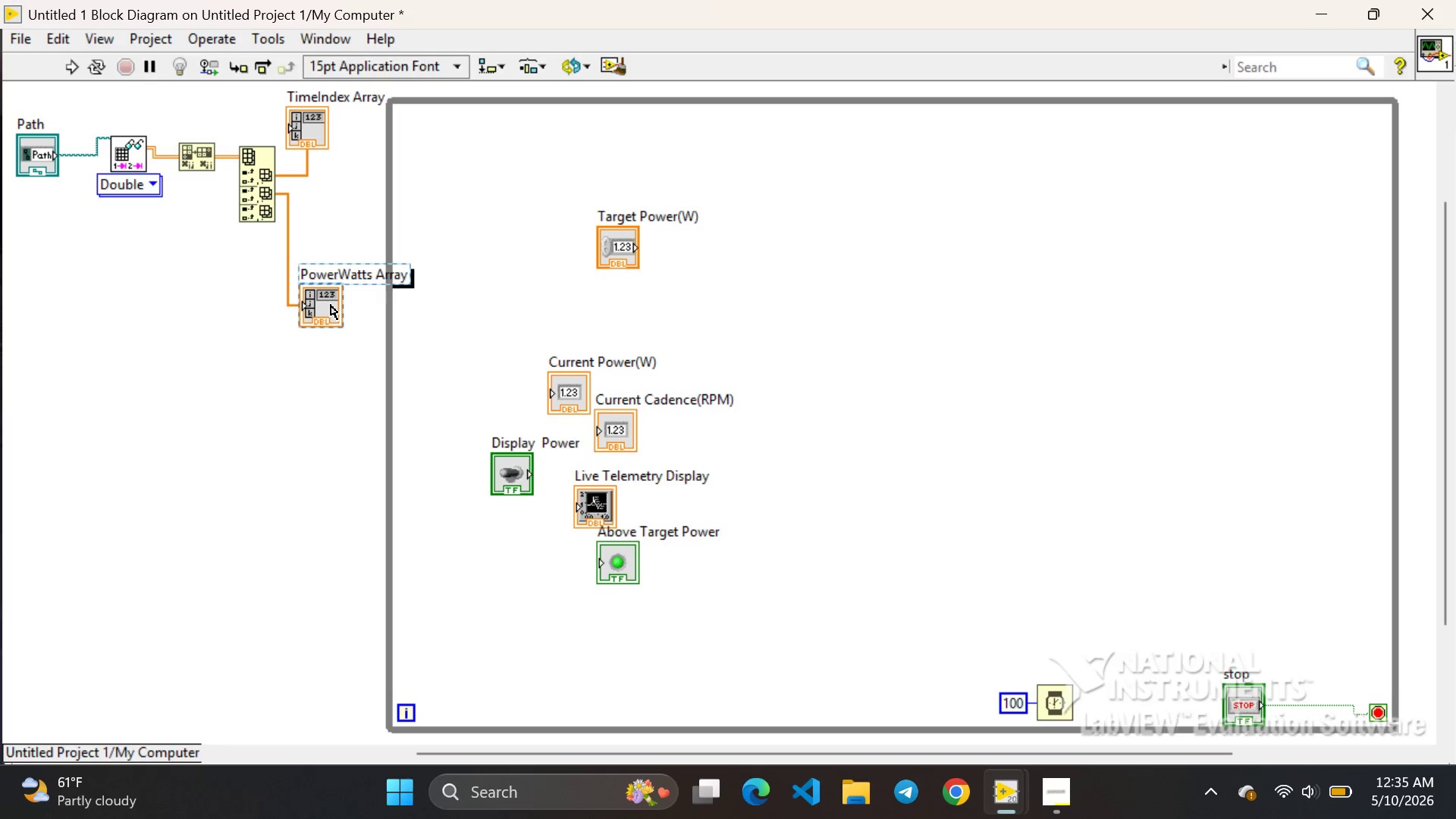 
left_click_drag(start_coordinate=[331, 305], to_coordinate=[306, 309])
 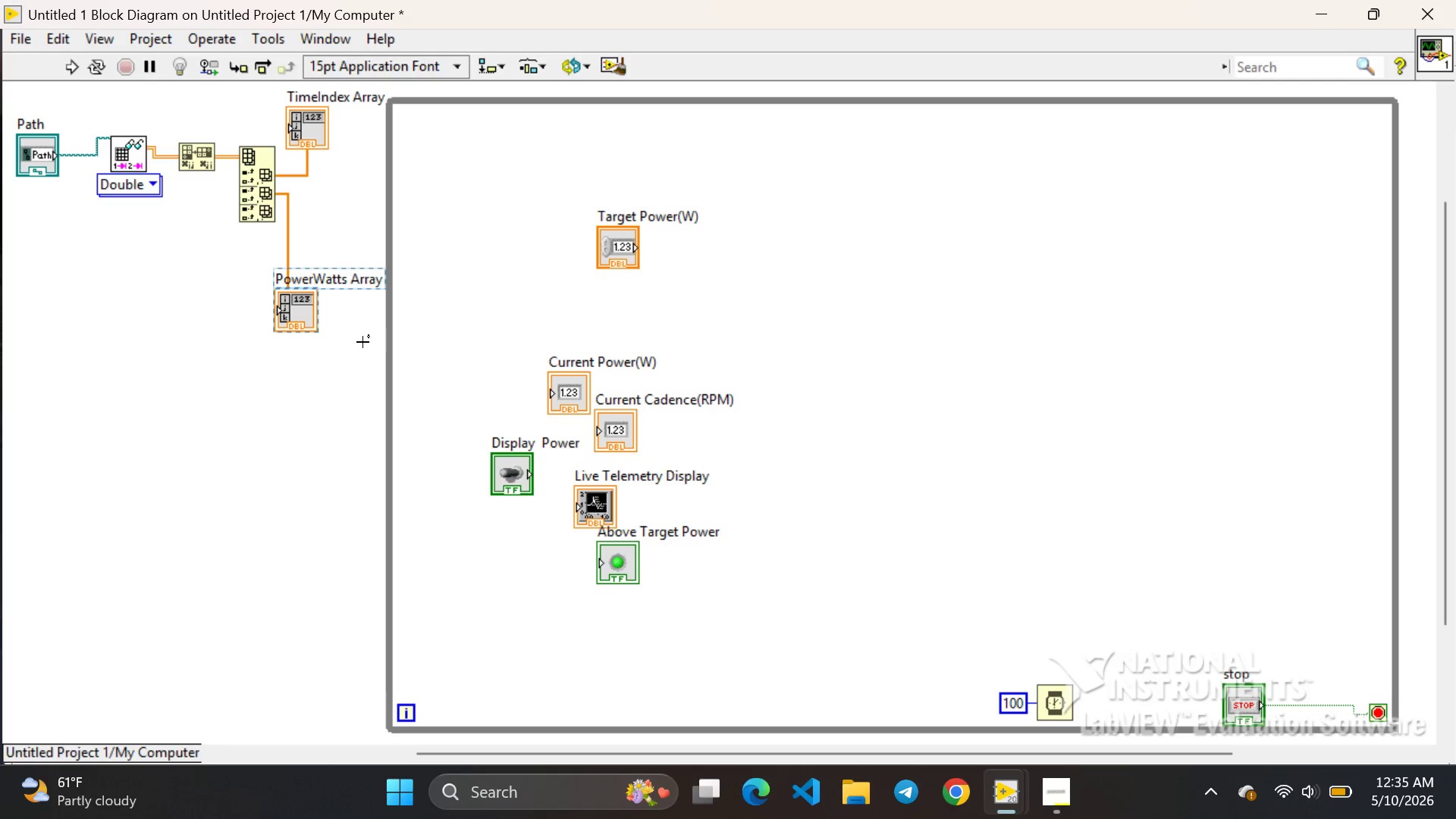 
left_click([362, 342])
 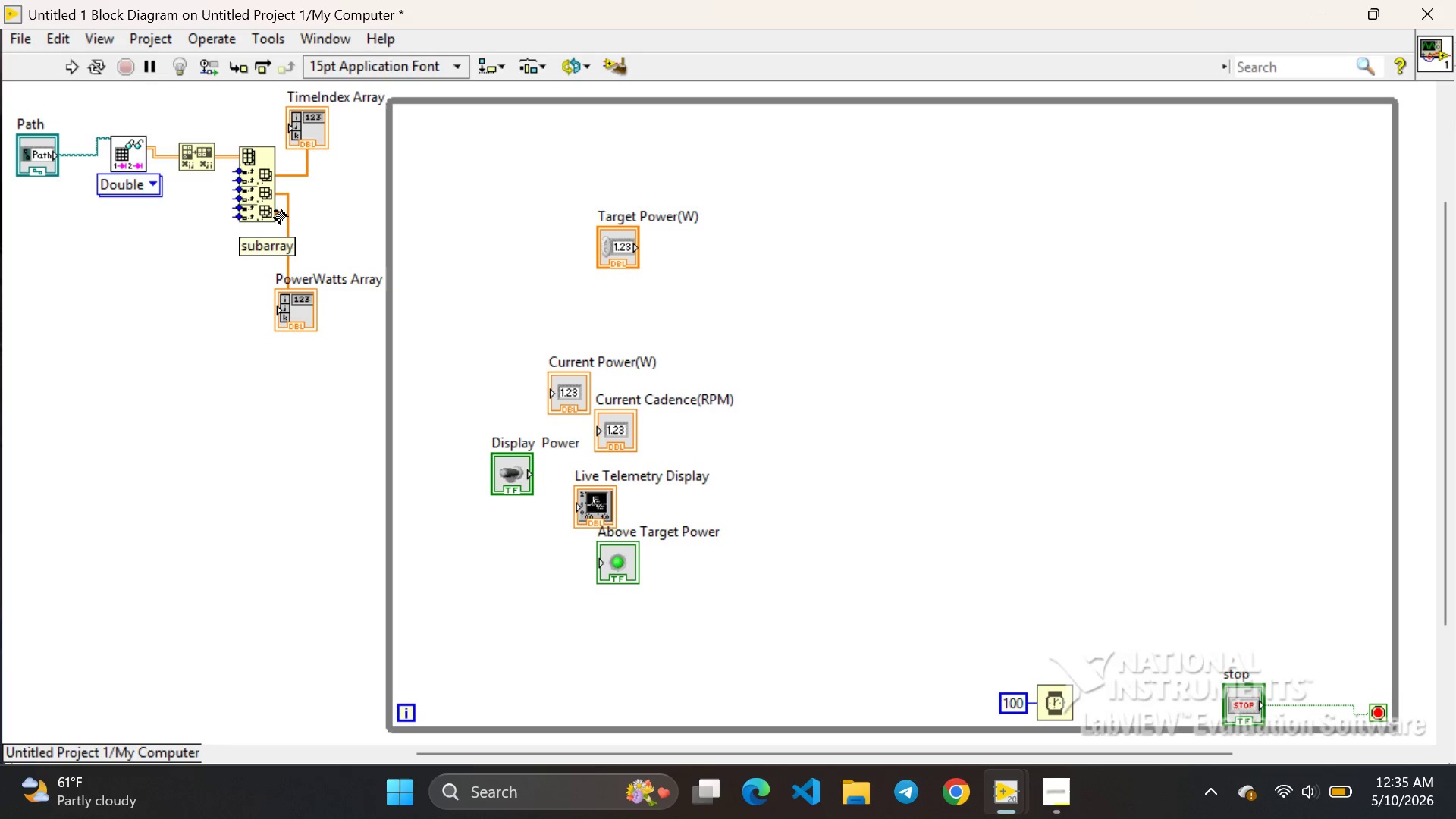 
right_click([273, 212])
 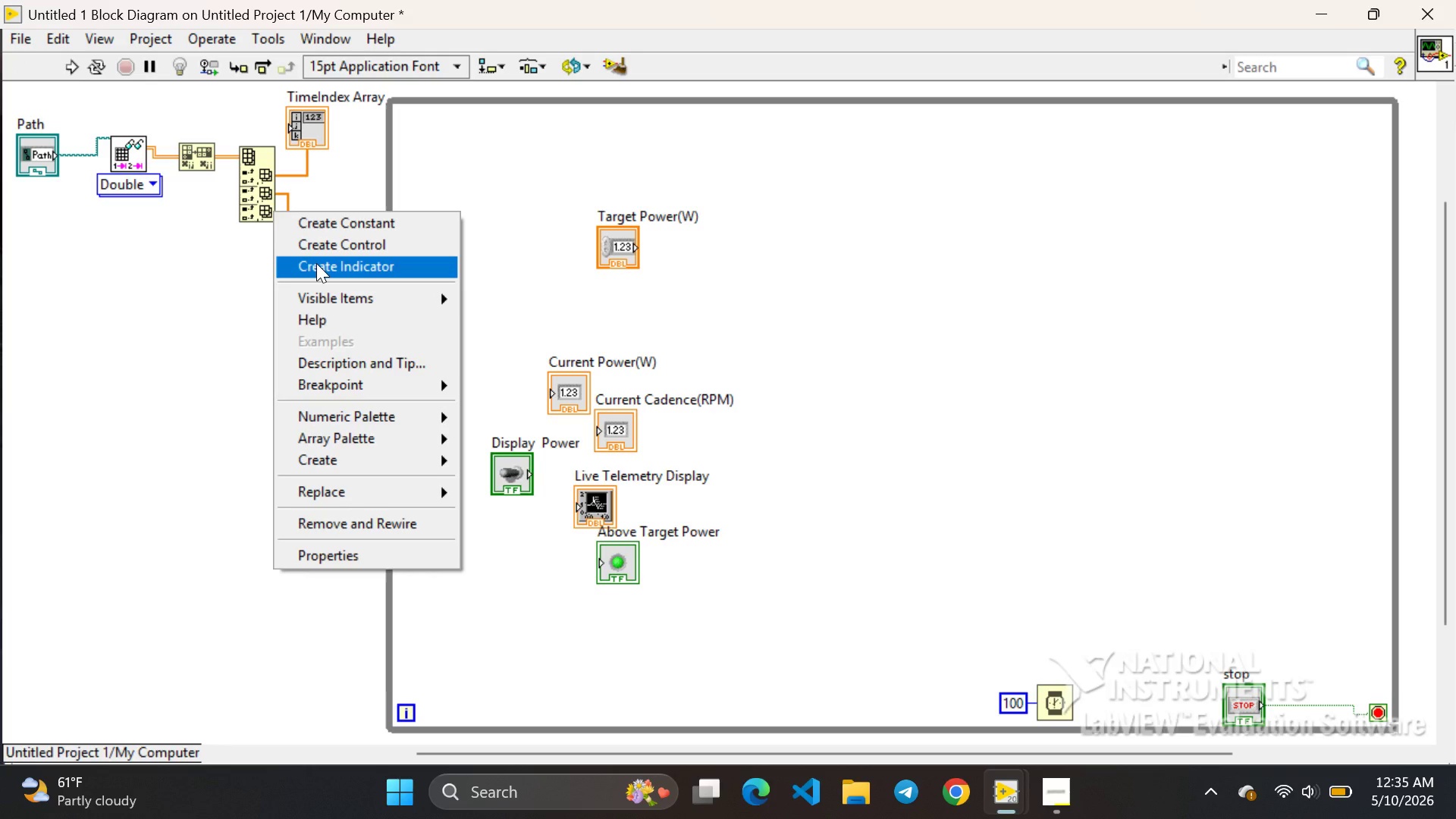 
left_click([316, 263])
 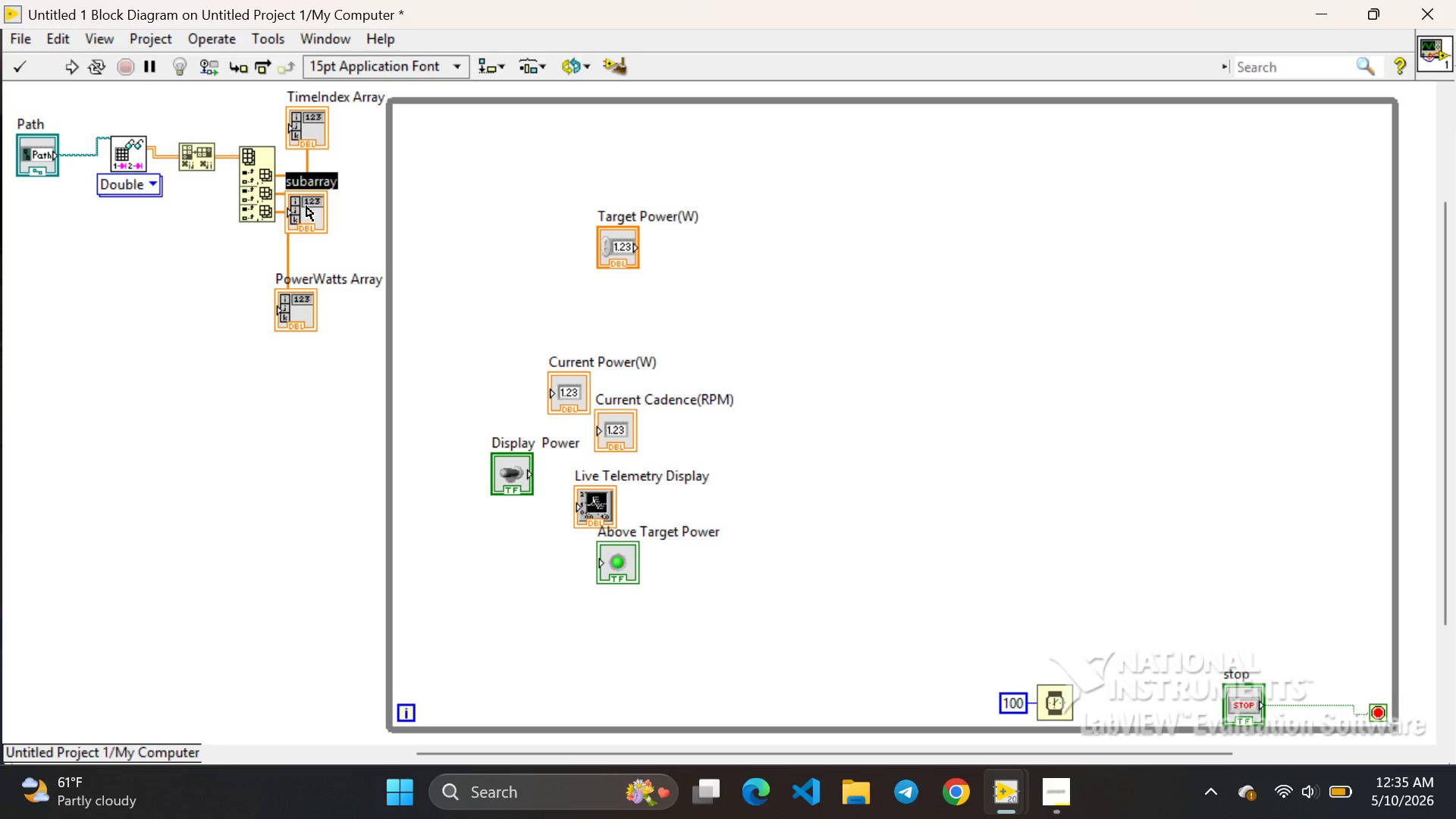 
left_click_drag(start_coordinate=[306, 206], to_coordinate=[255, 441])
 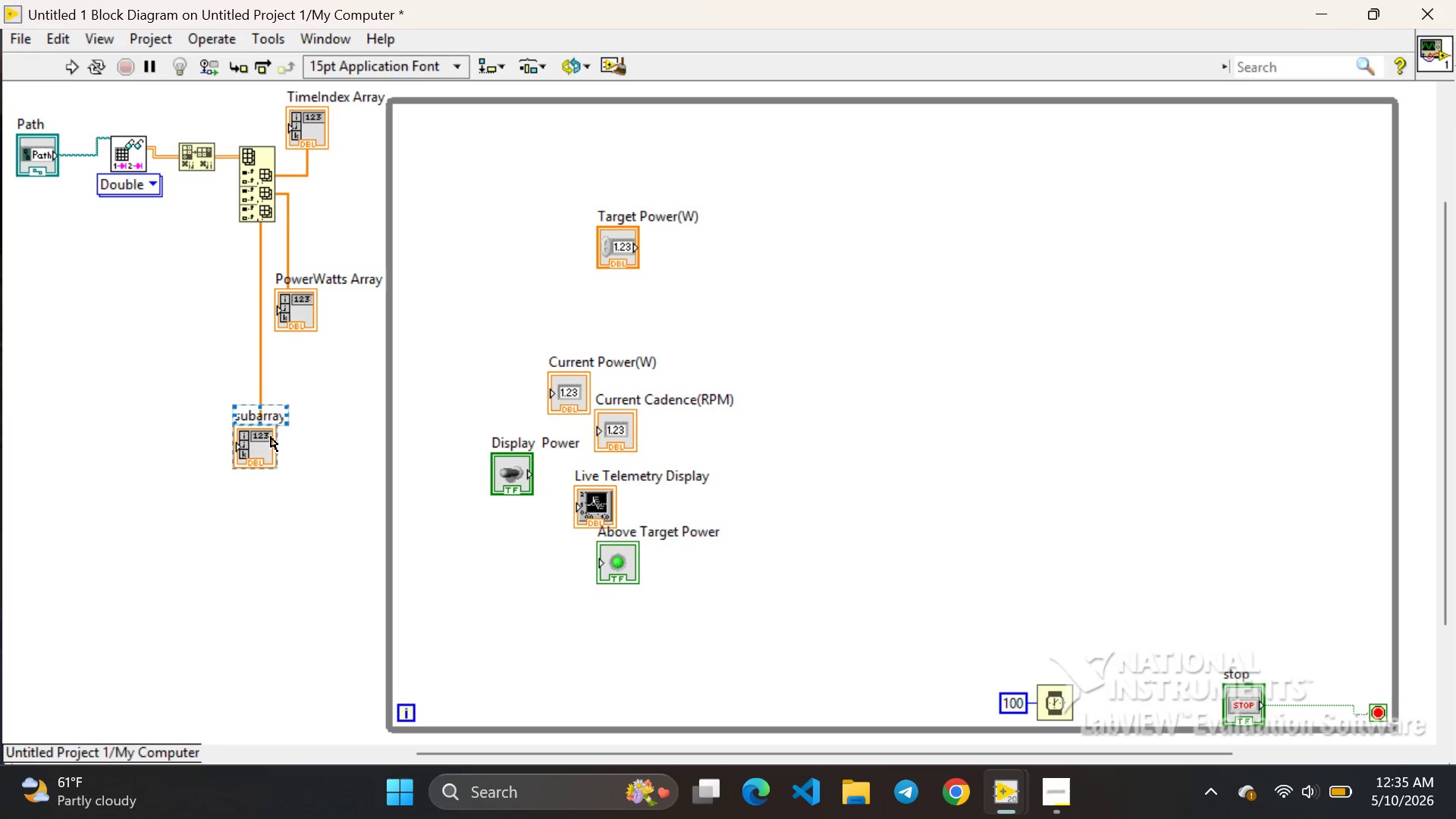 
left_click_drag(start_coordinate=[265, 440], to_coordinate=[265, 551])
 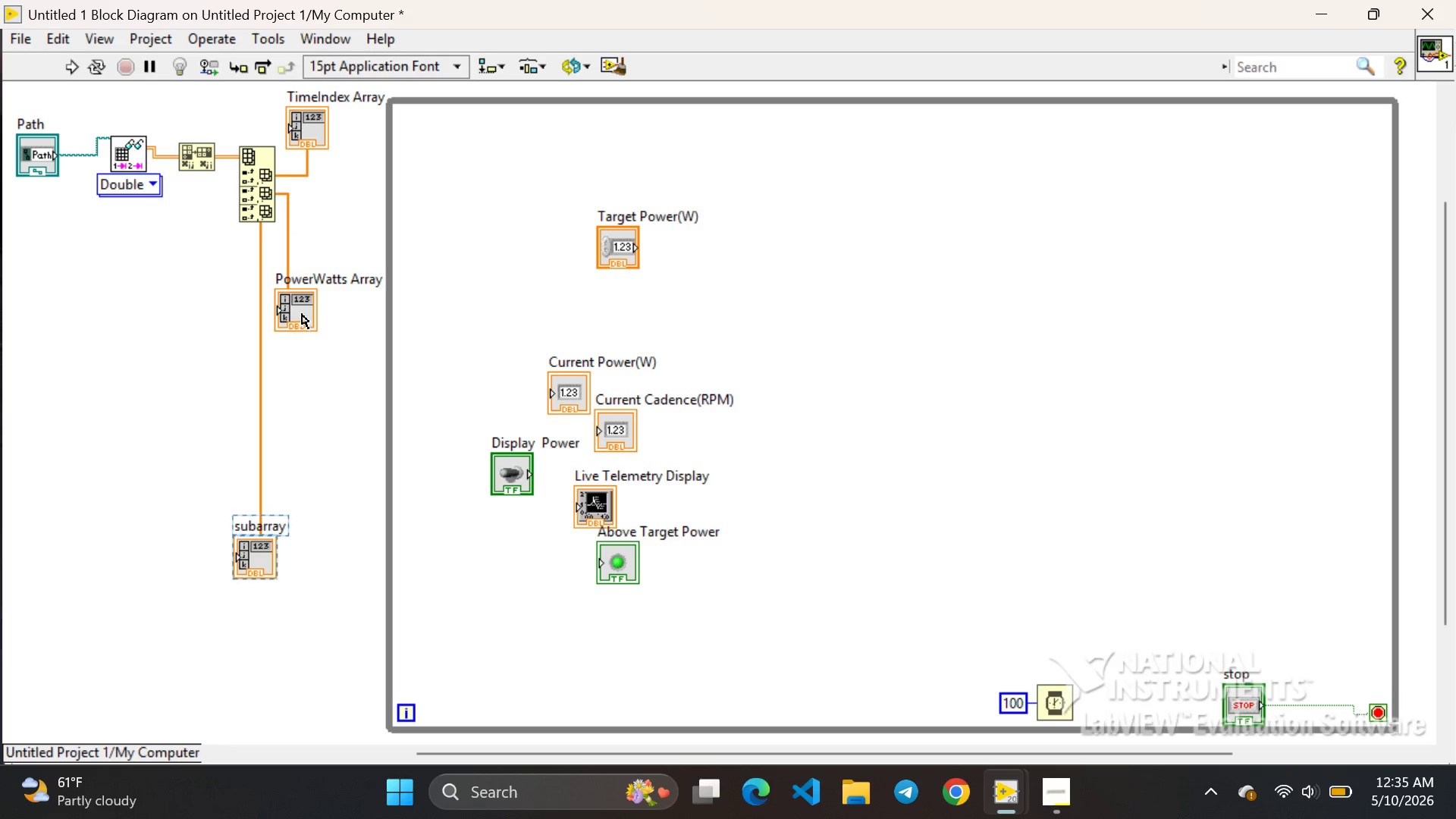 
left_click([302, 315])
 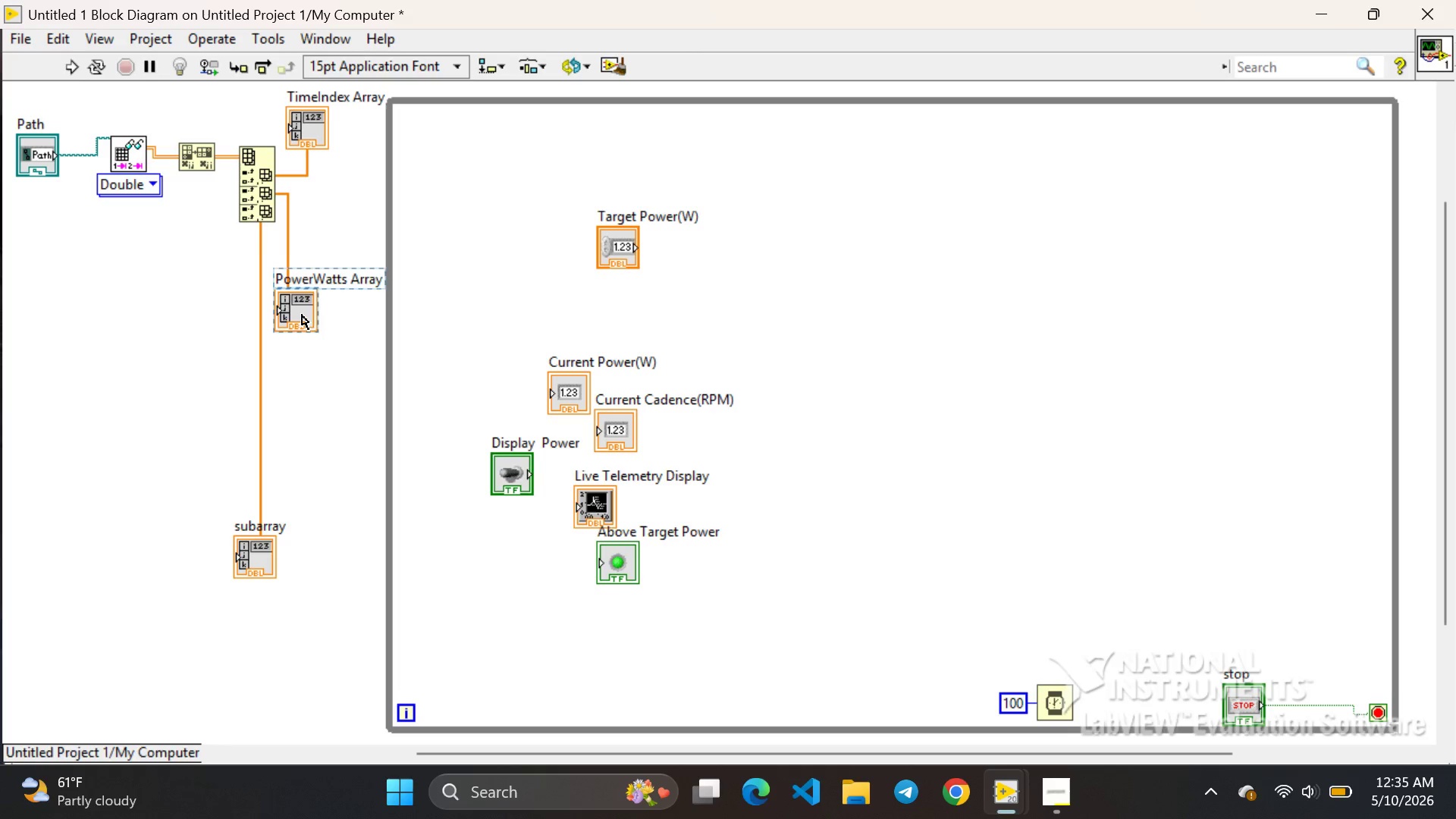 
left_click_drag(start_coordinate=[302, 315], to_coordinate=[303, 394])
 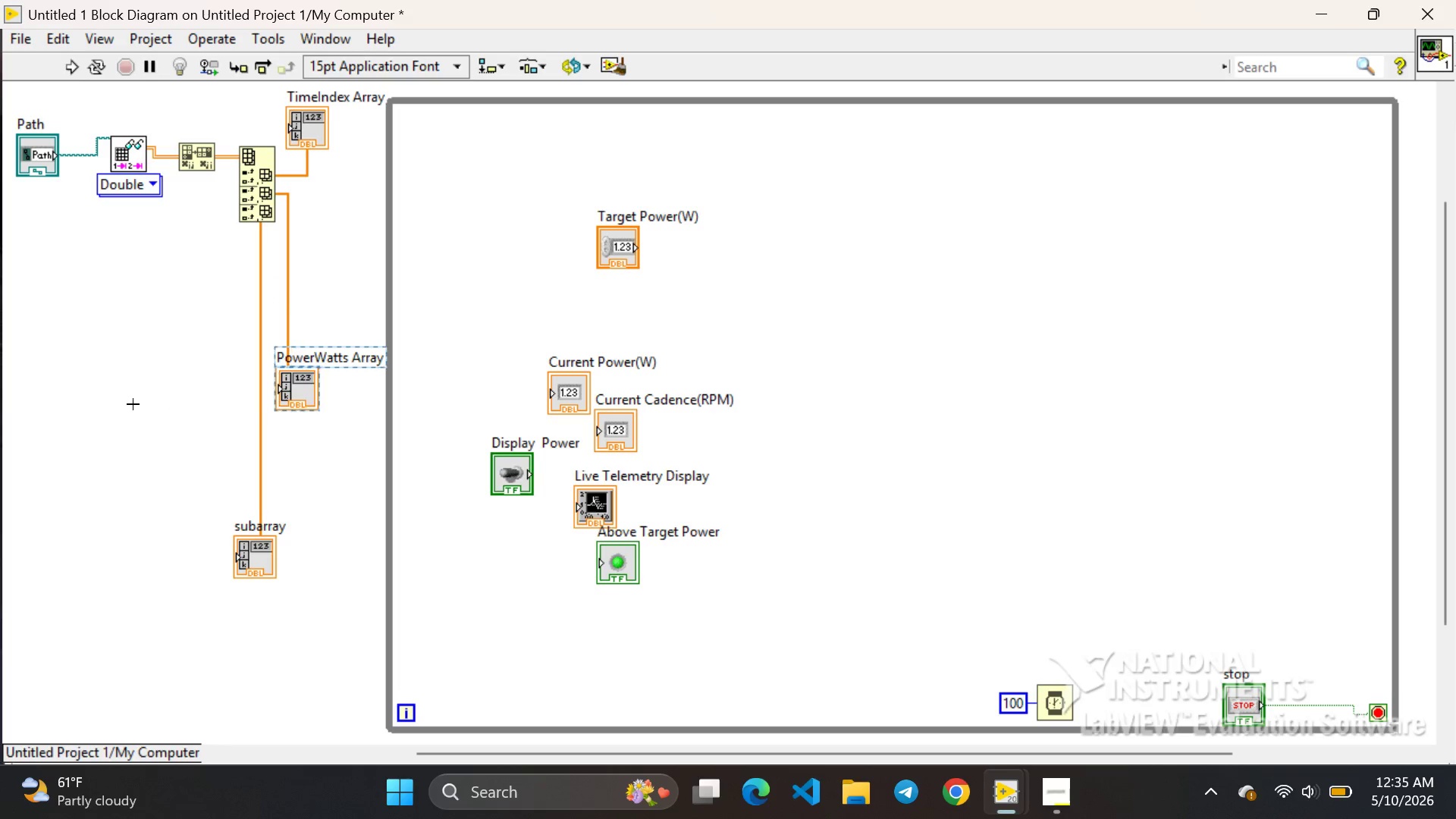 
left_click([133, 404])
 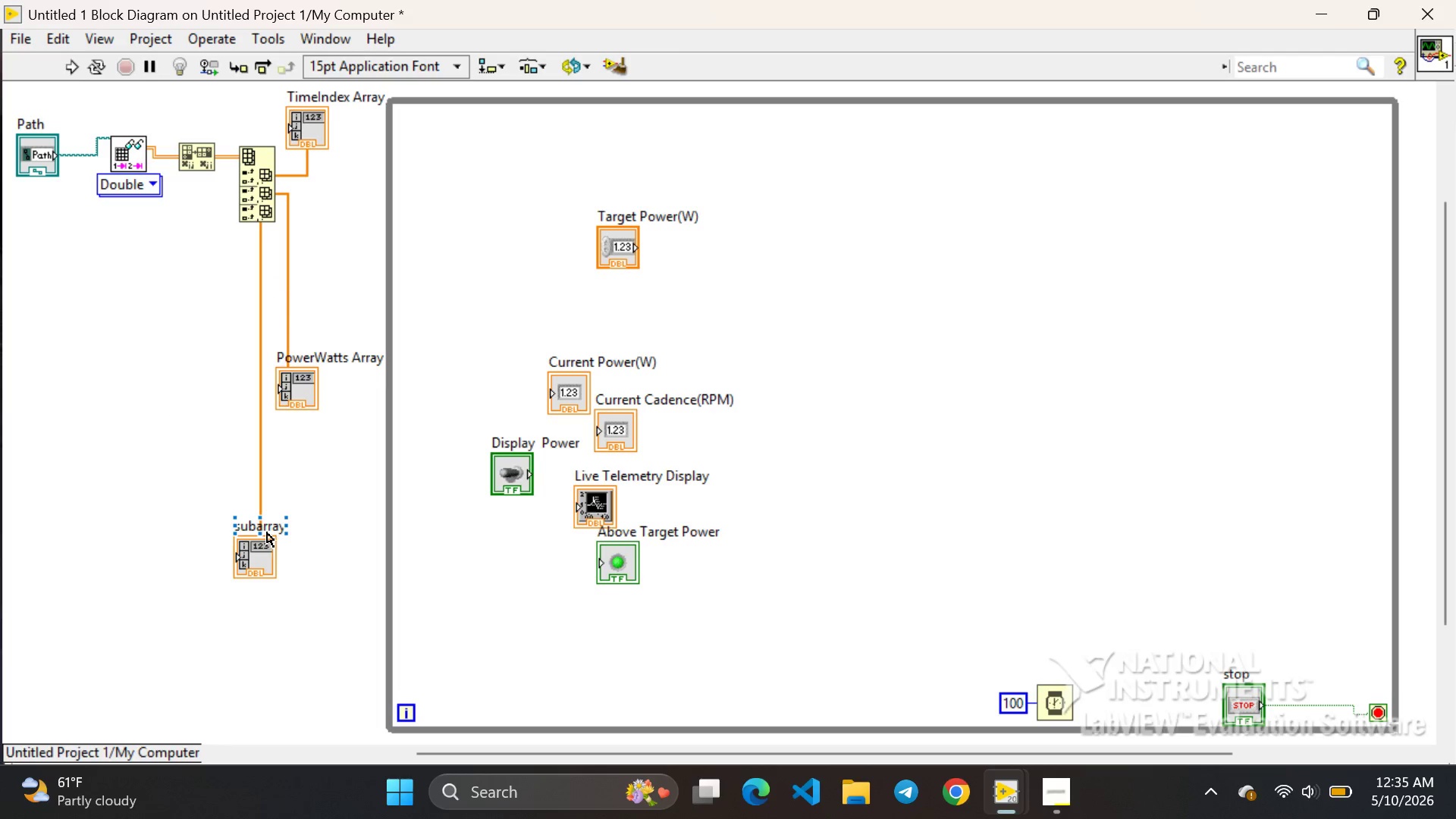 
double_click([267, 532])
 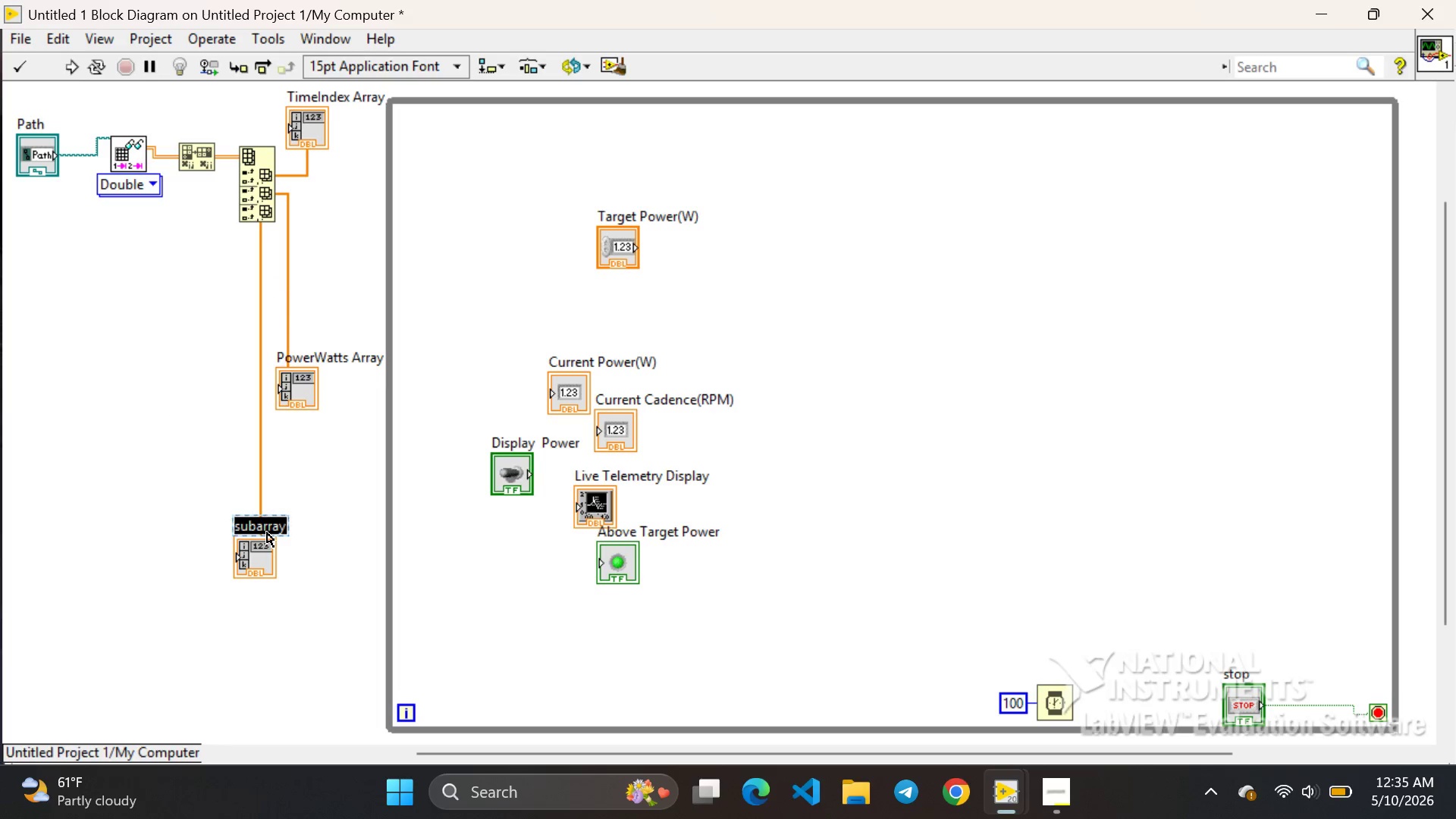 
key(Backspace)
 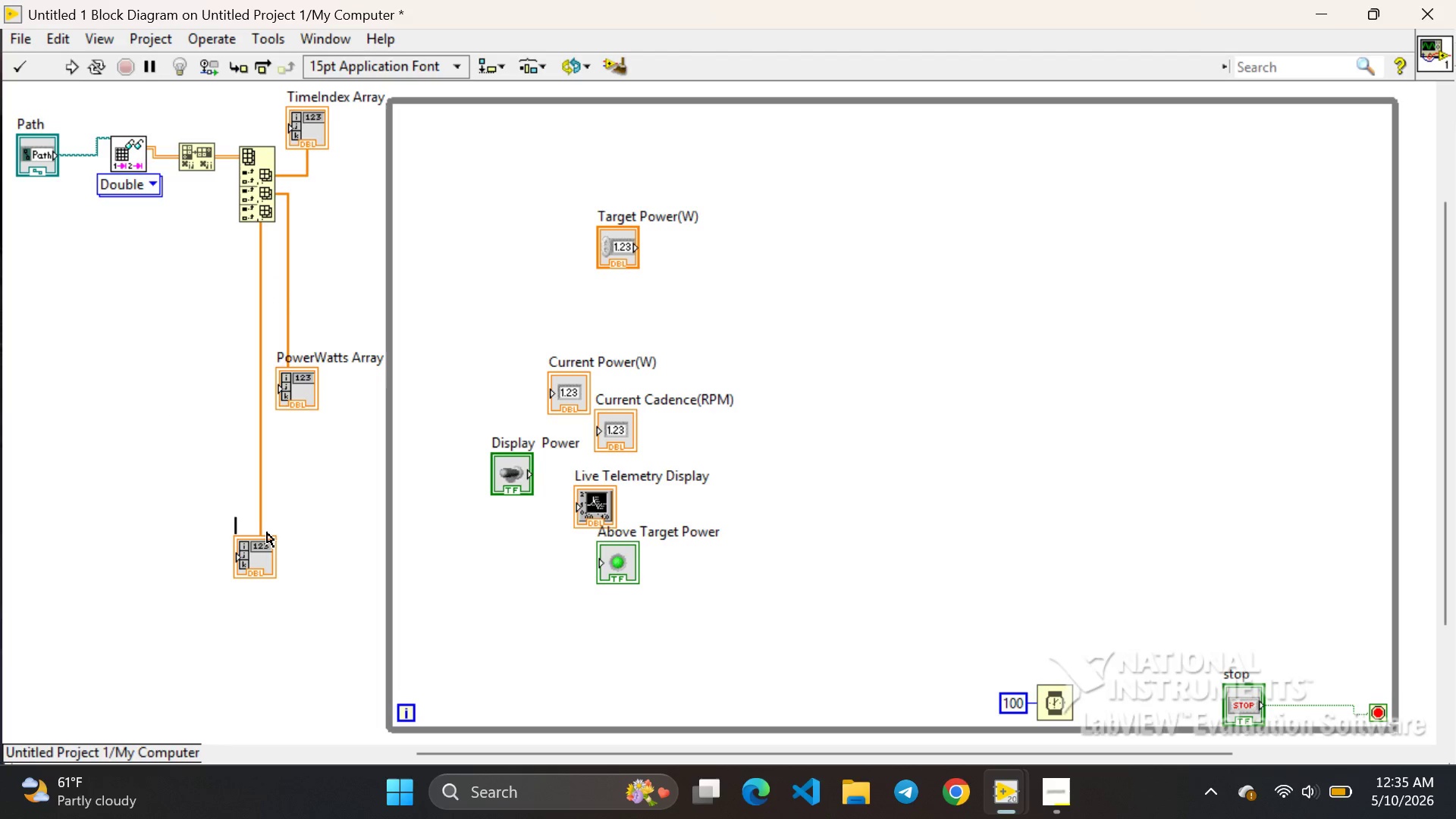 
wait(5.14)
 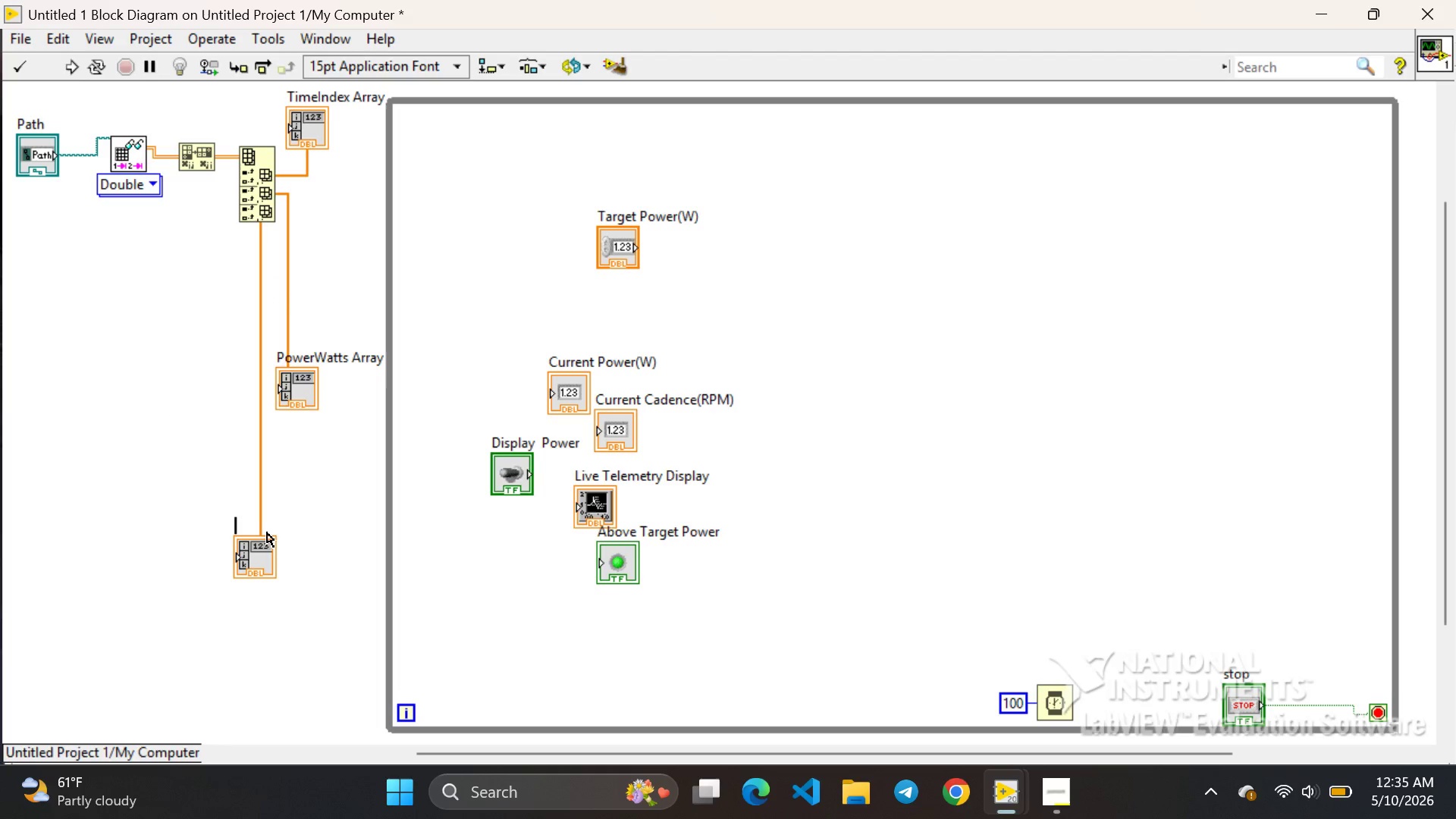 
type(CadenceRPm)
key(Backspace)
type(M)
 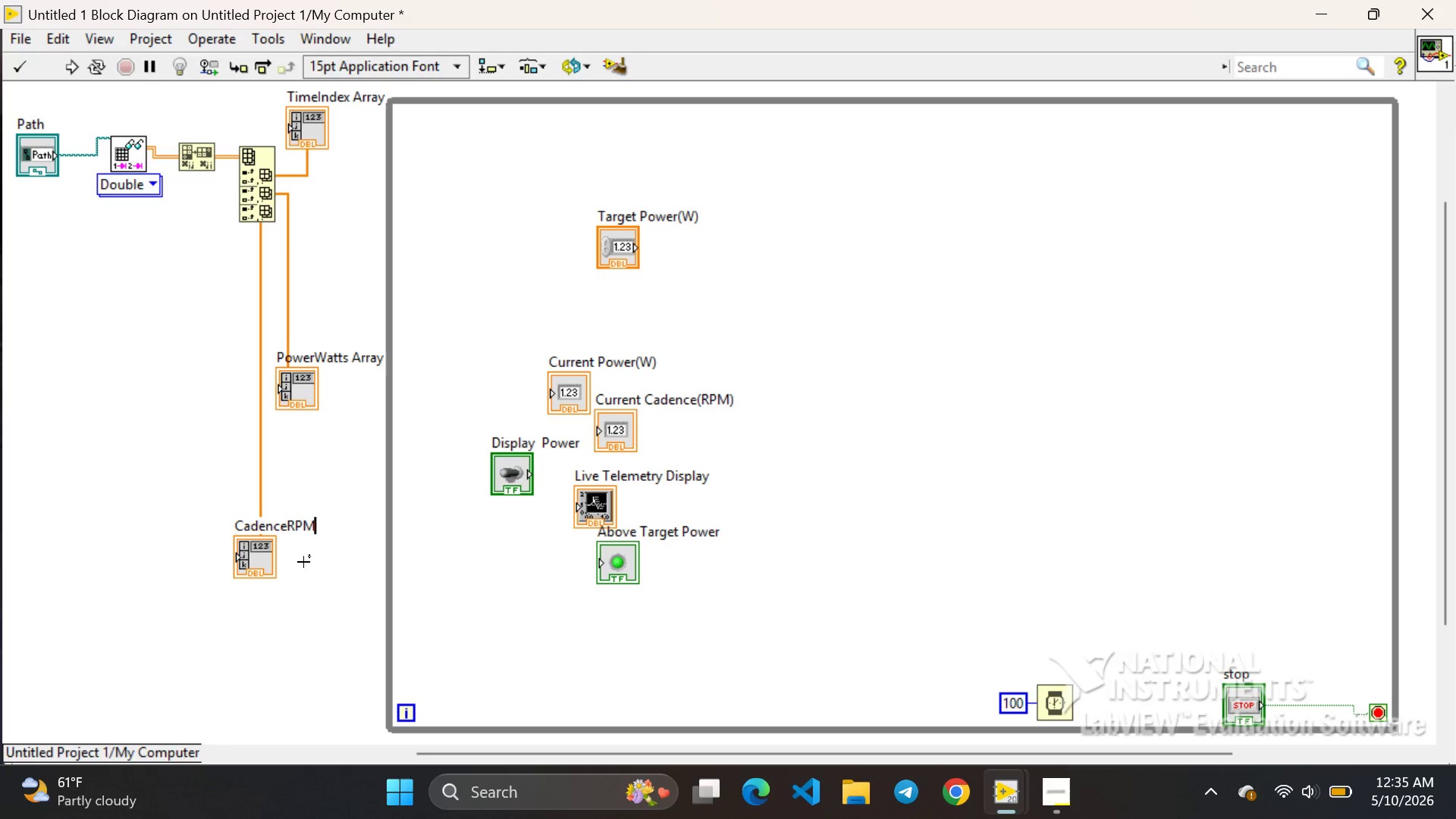 
wait(57.14)
 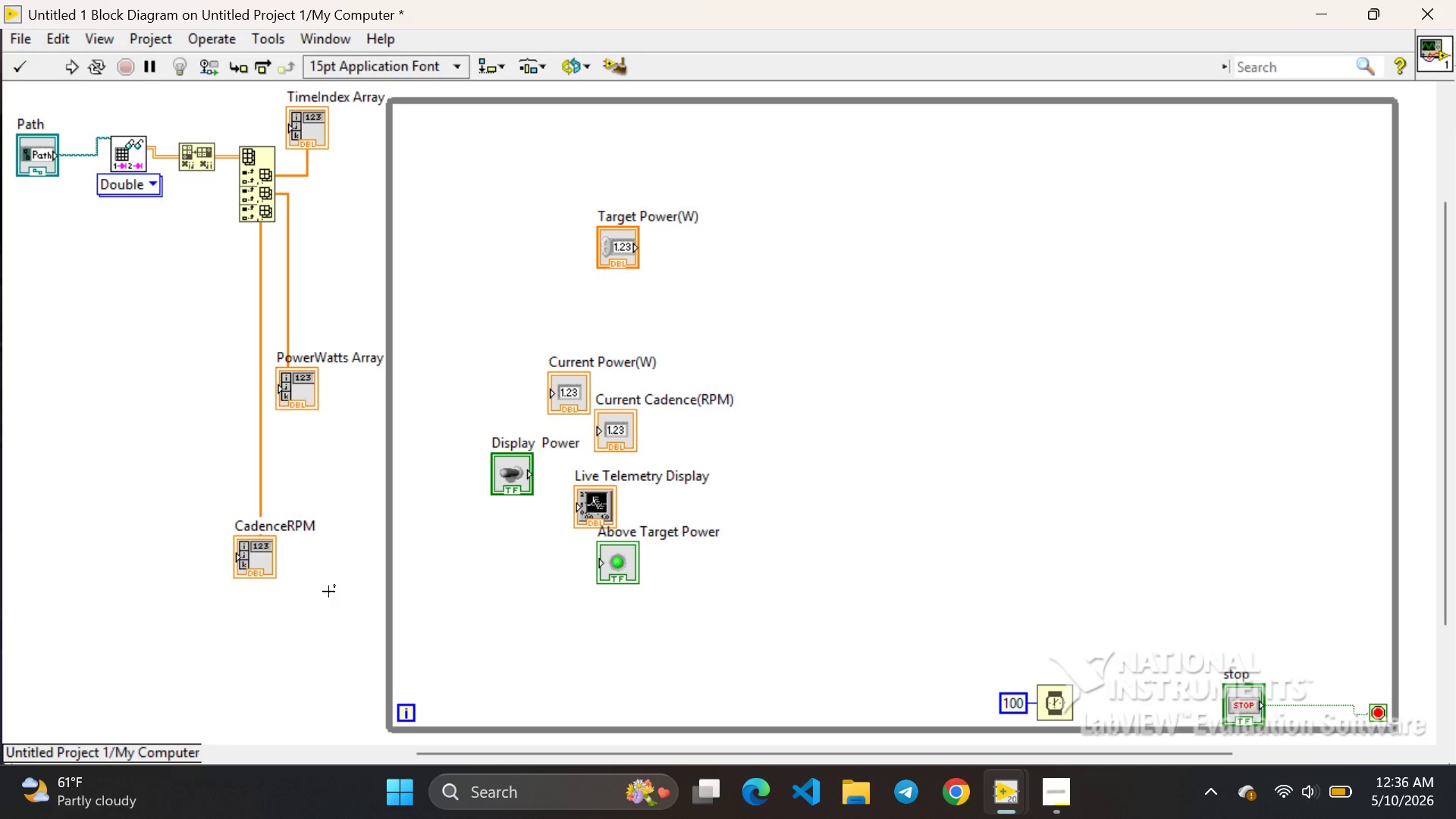 
left_click_drag(start_coordinate=[314, 168], to_coordinate=[385, 171])
 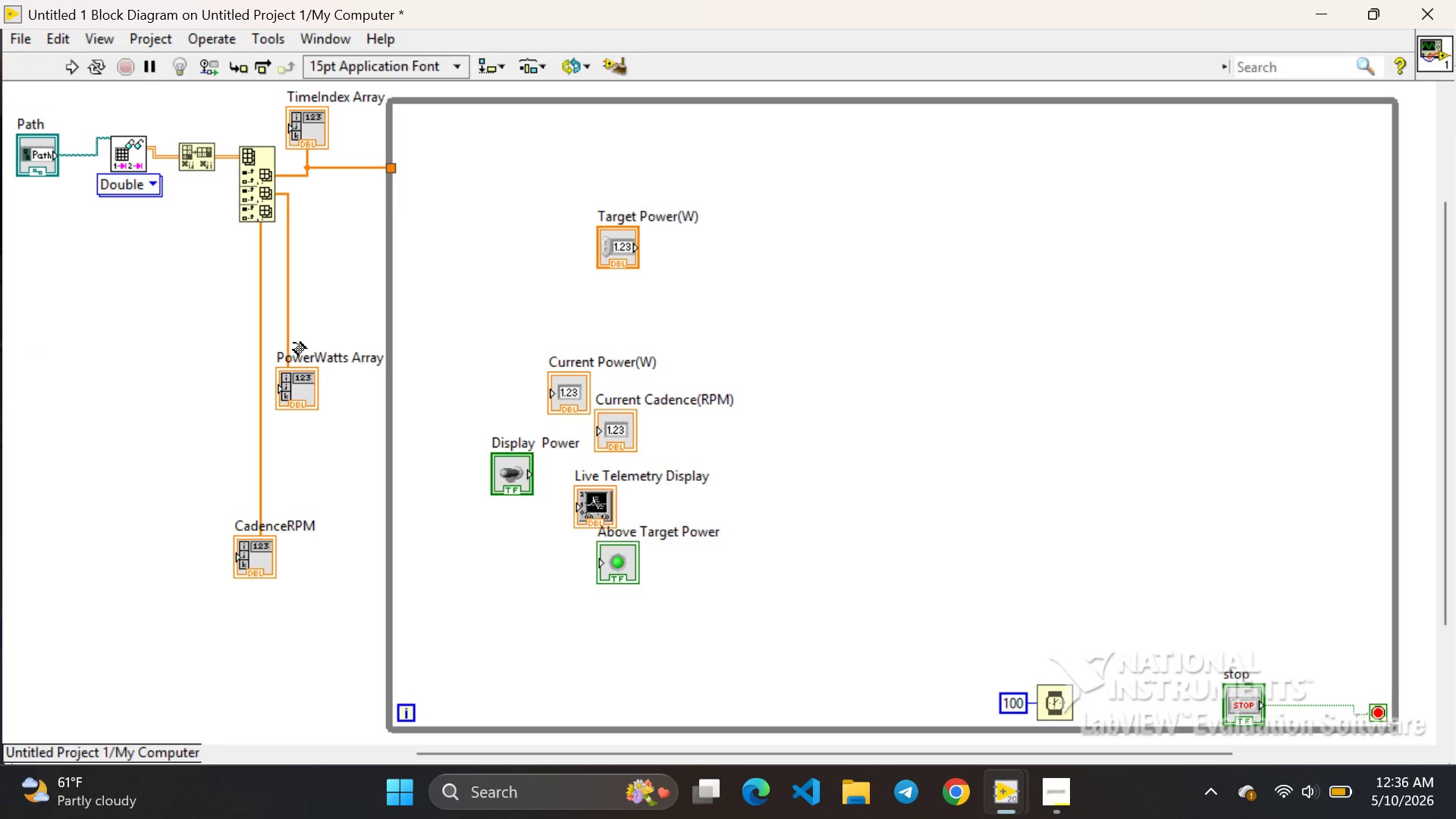 
left_click_drag(start_coordinate=[293, 343], to_coordinate=[392, 344])
 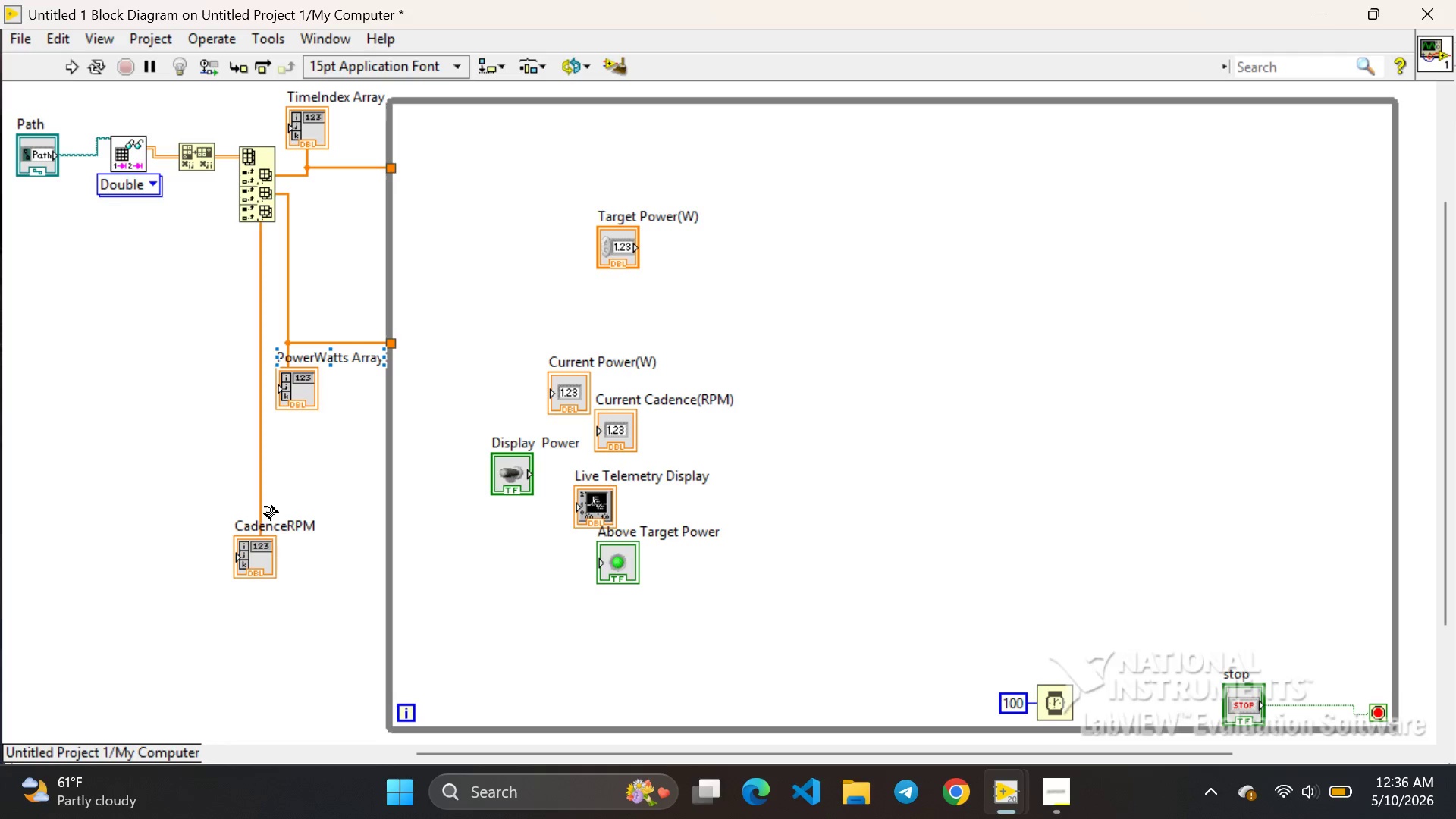 
left_click_drag(start_coordinate=[265, 507], to_coordinate=[388, 510])
 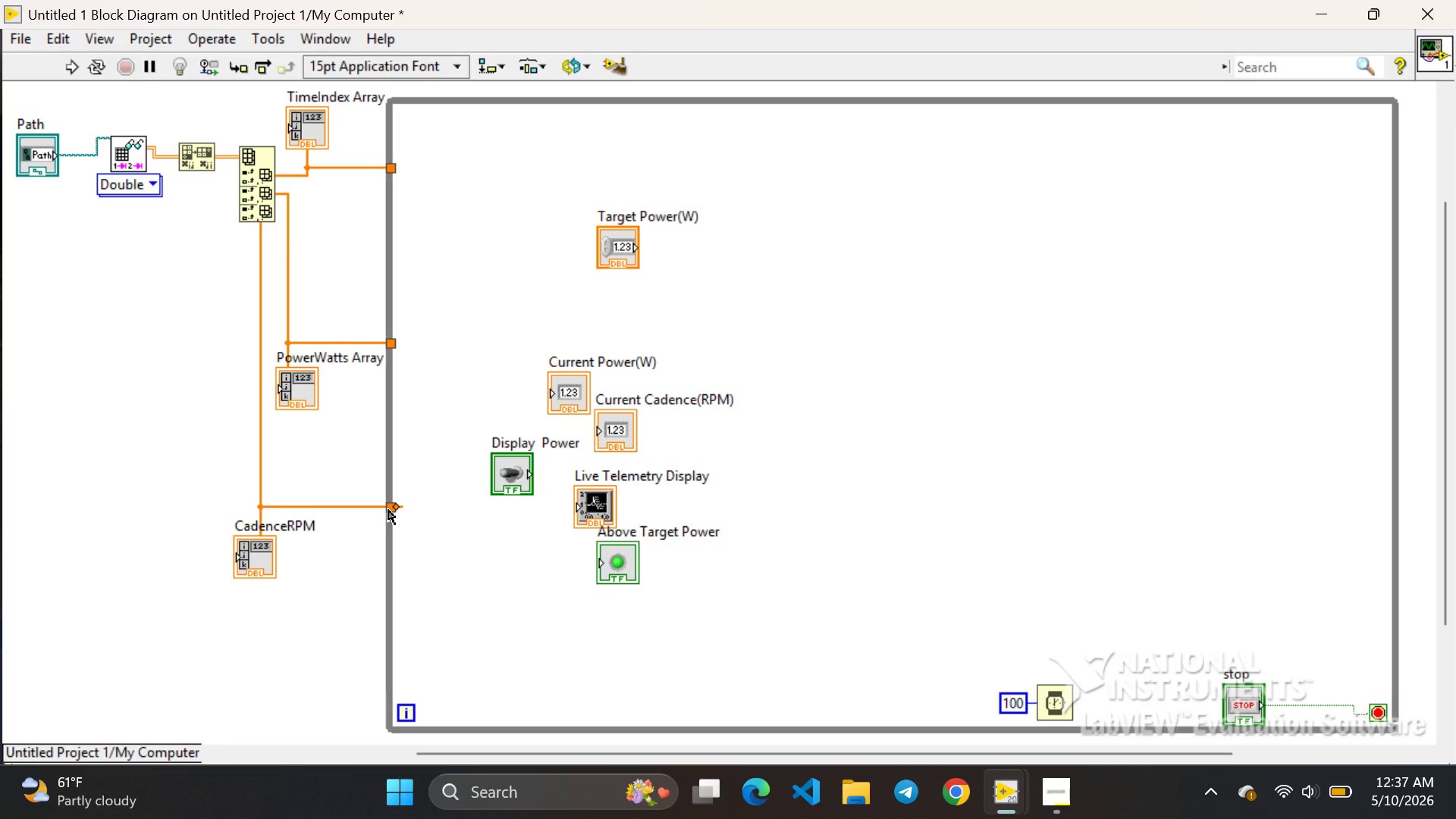 
wait(31.82)
 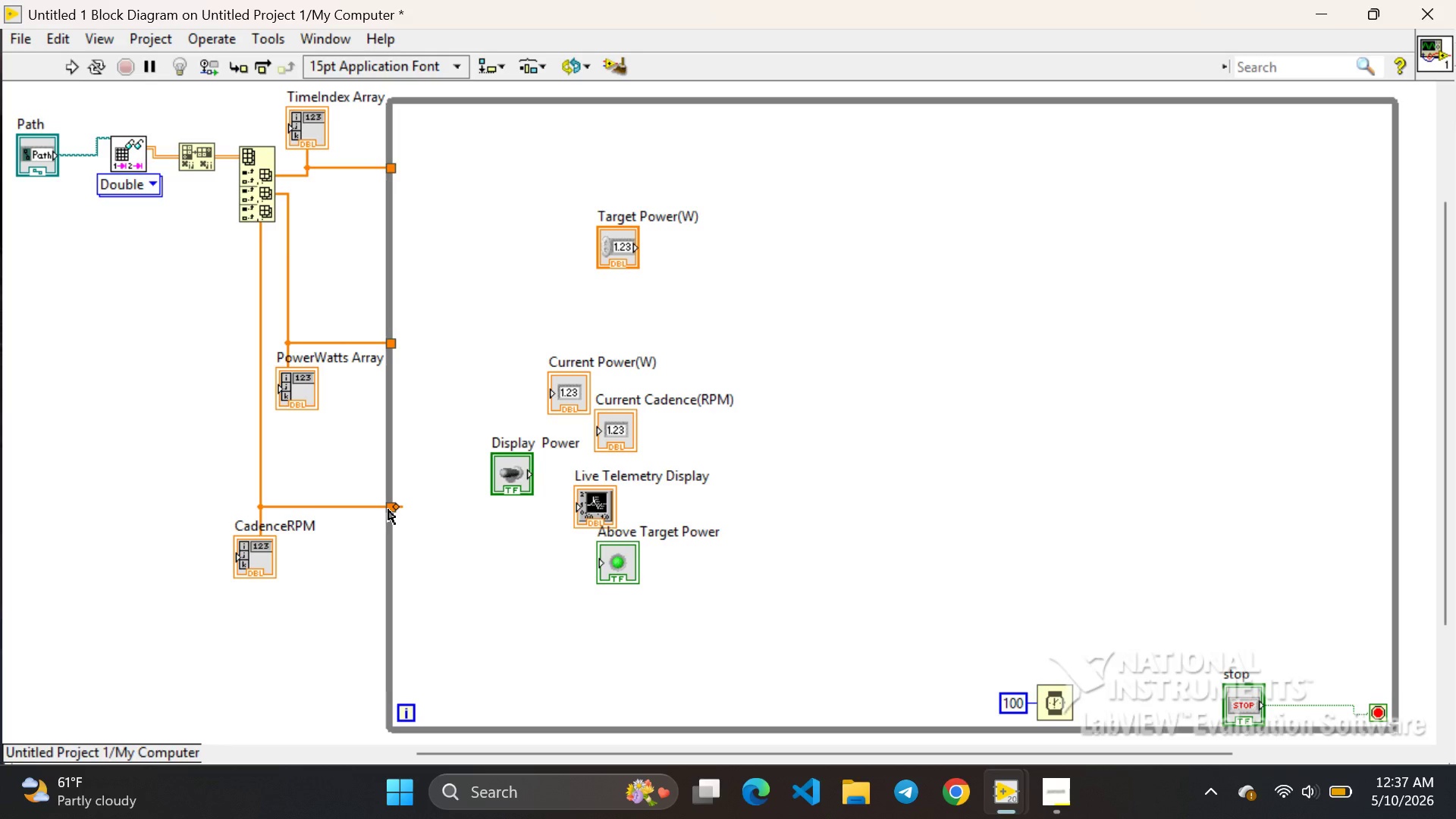 
mouse_move([369, 538])
 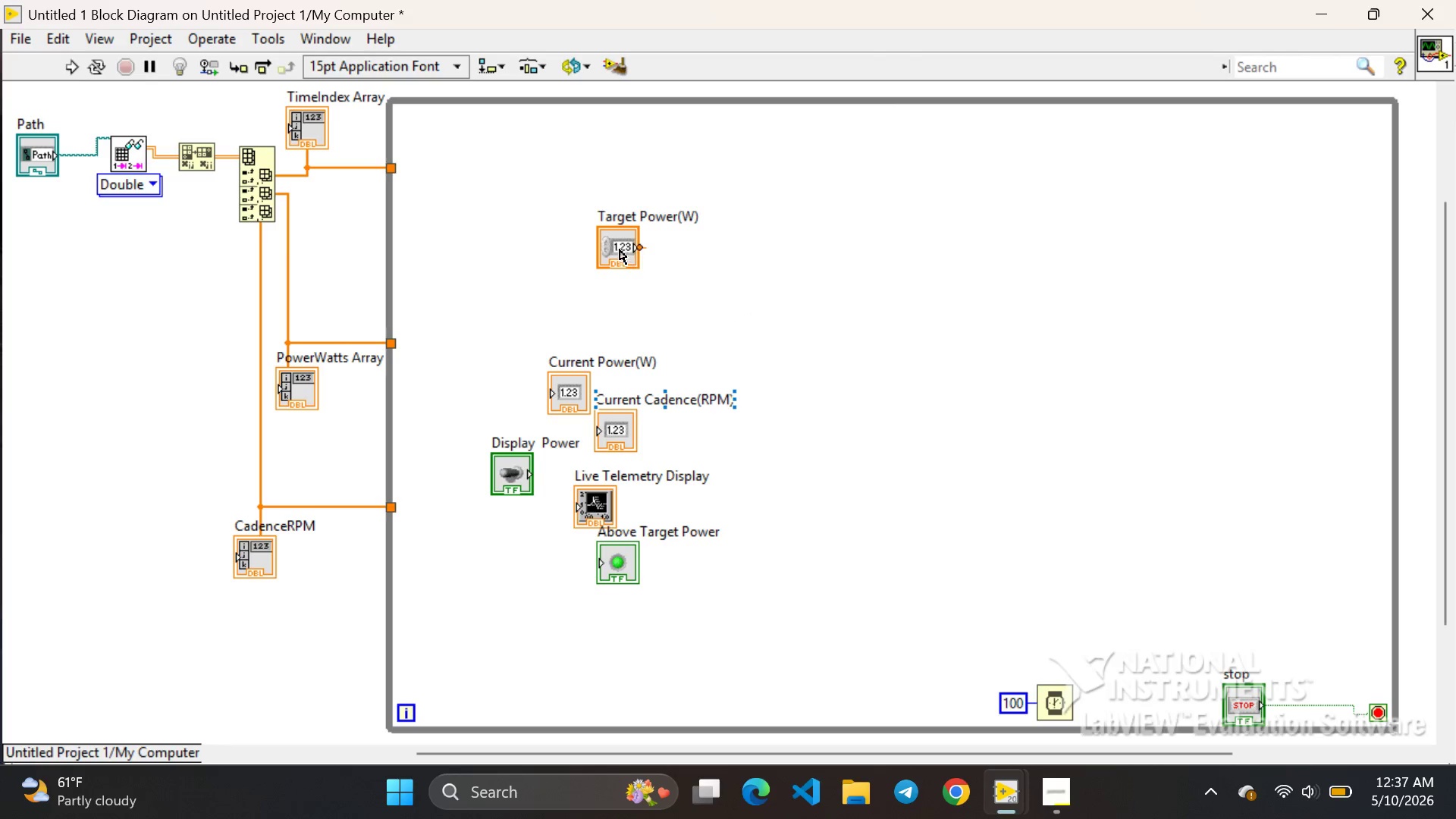 
left_click_drag(start_coordinate=[620, 248], to_coordinate=[1167, 234])
 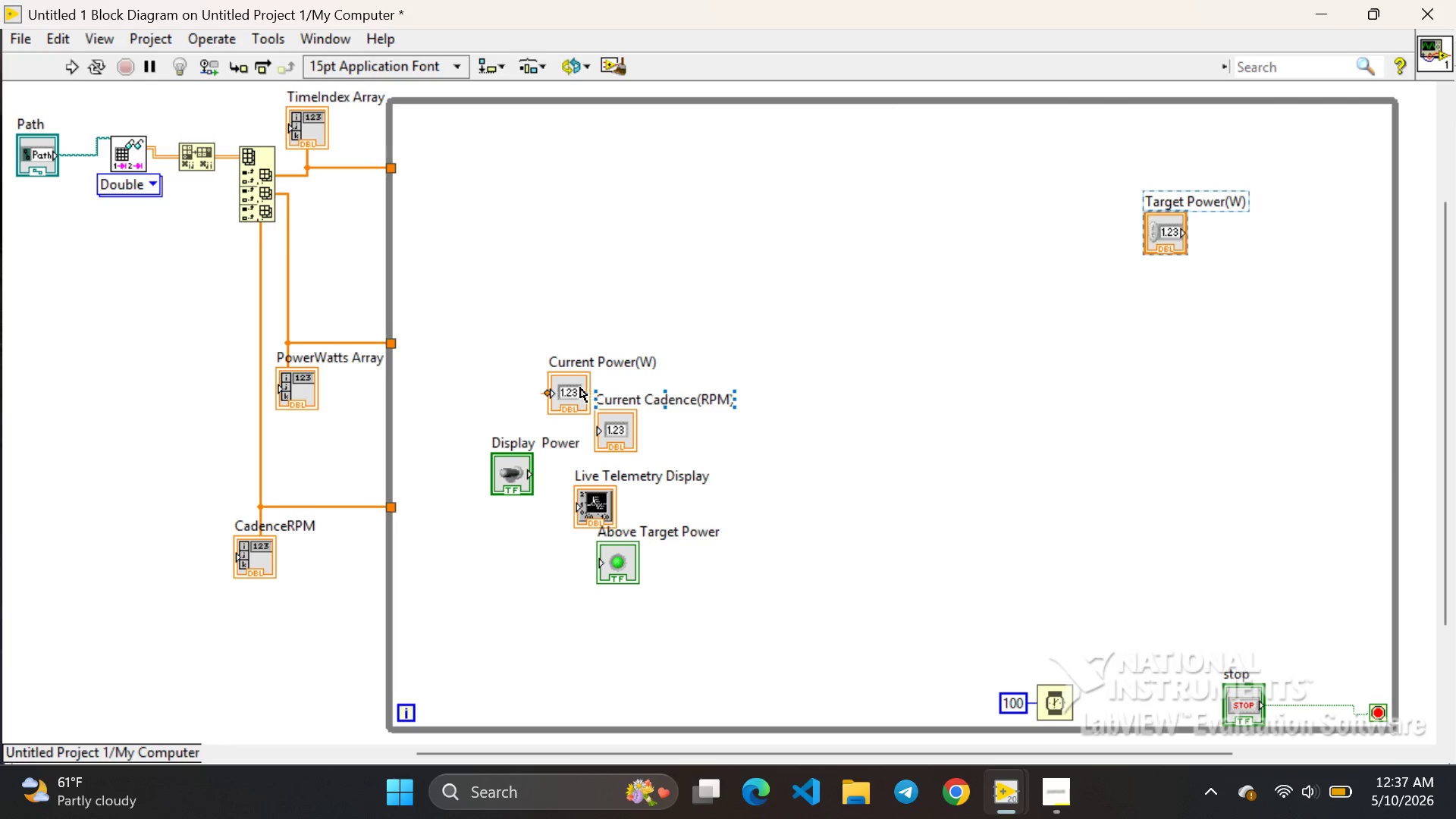 
left_click_drag(start_coordinate=[577, 385], to_coordinate=[929, 275])
 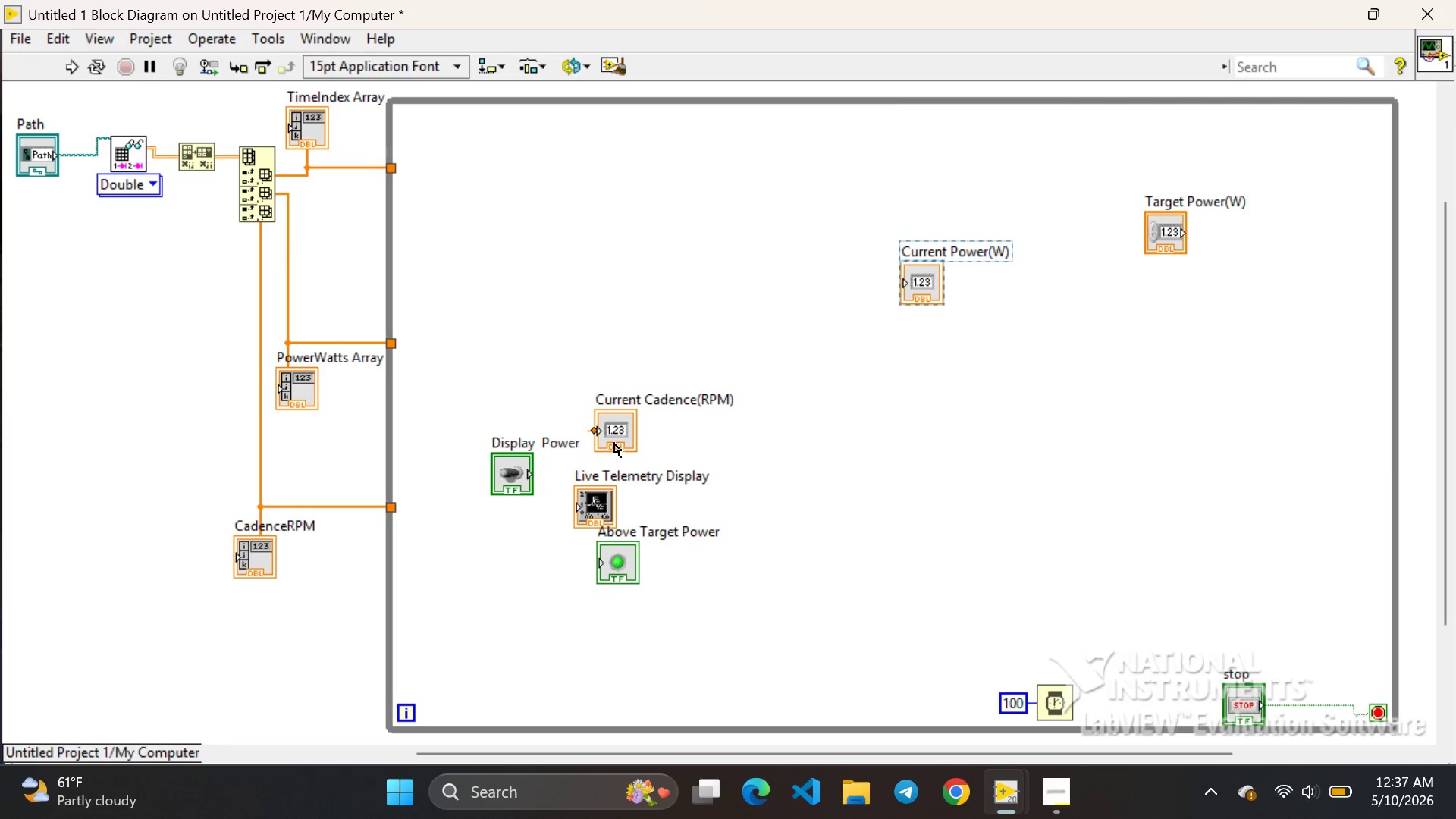 
left_click_drag(start_coordinate=[617, 440], to_coordinate=[985, 446])
 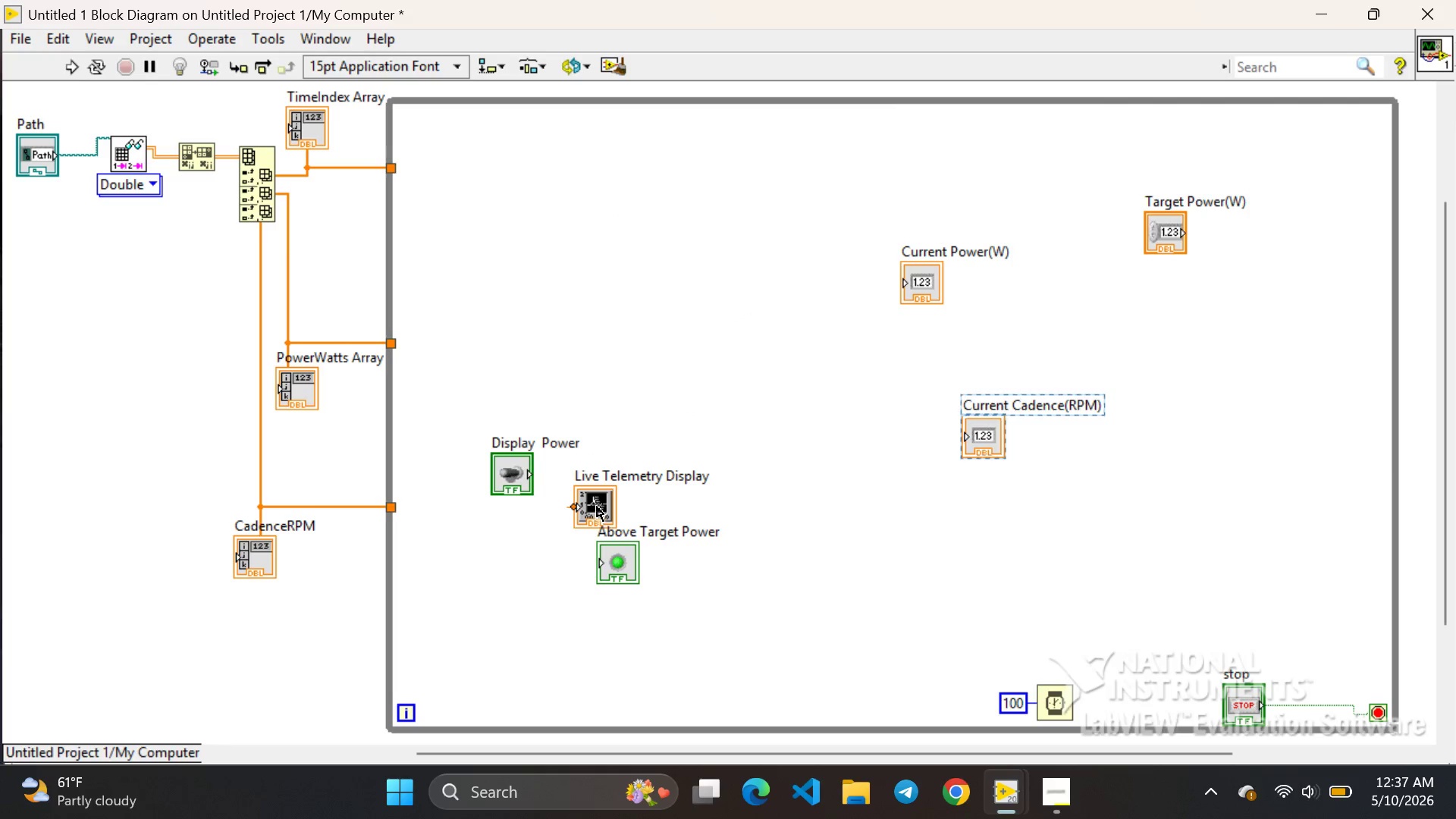 
left_click_drag(start_coordinate=[598, 506], to_coordinate=[821, 196])
 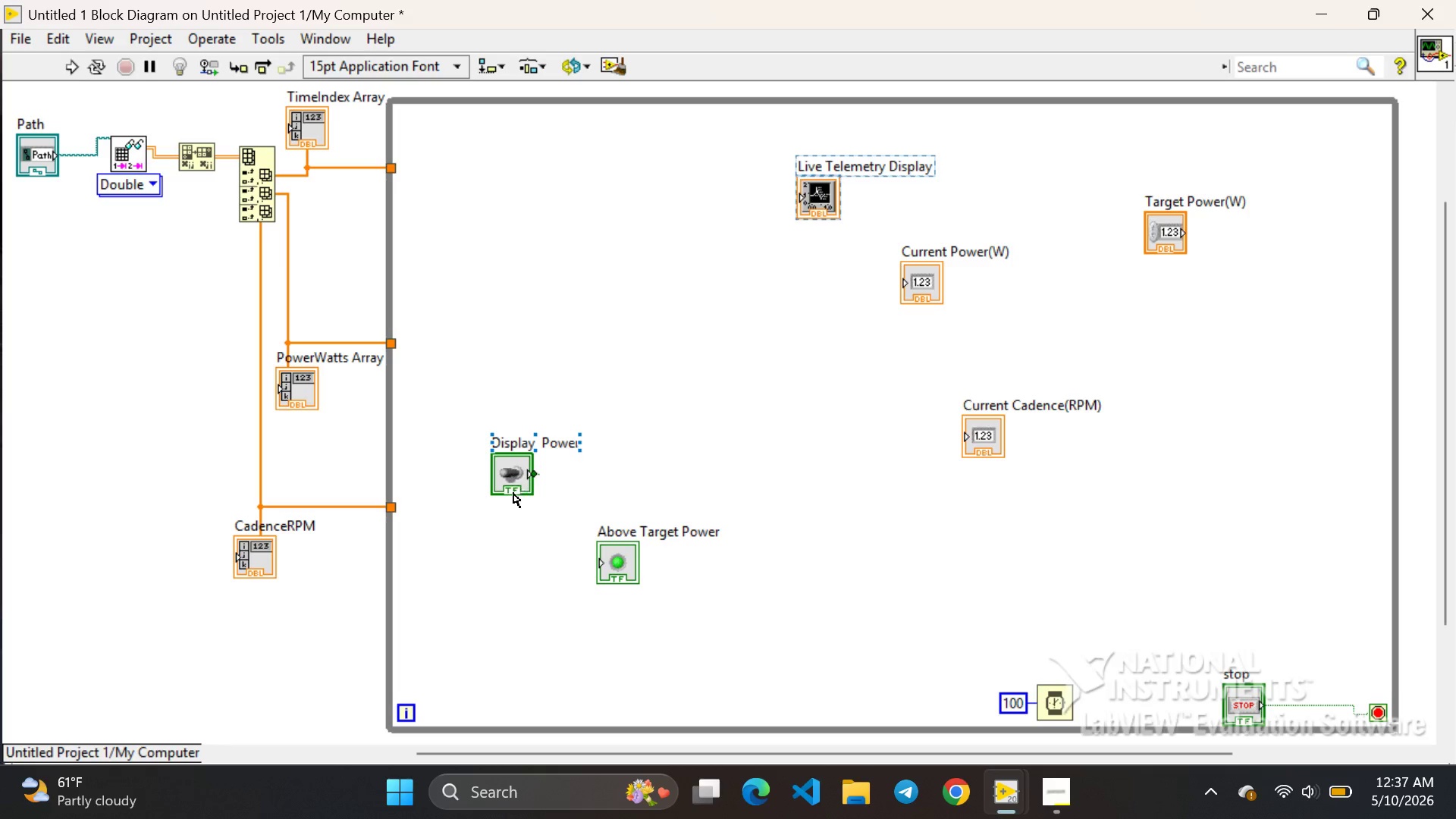 
left_click_drag(start_coordinate=[511, 488], to_coordinate=[969, 597])
 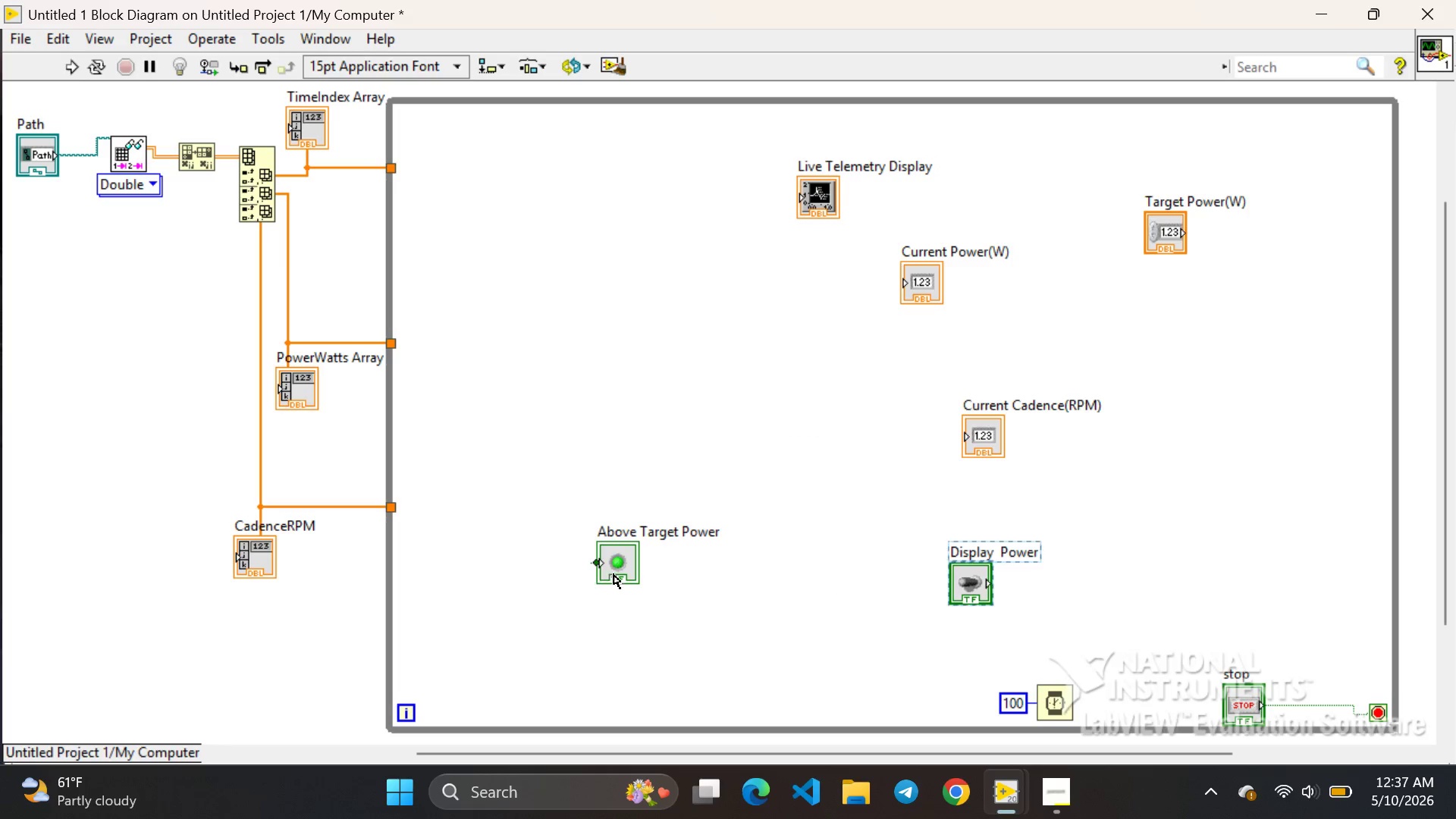 
left_click_drag(start_coordinate=[616, 570], to_coordinate=[896, 428])
 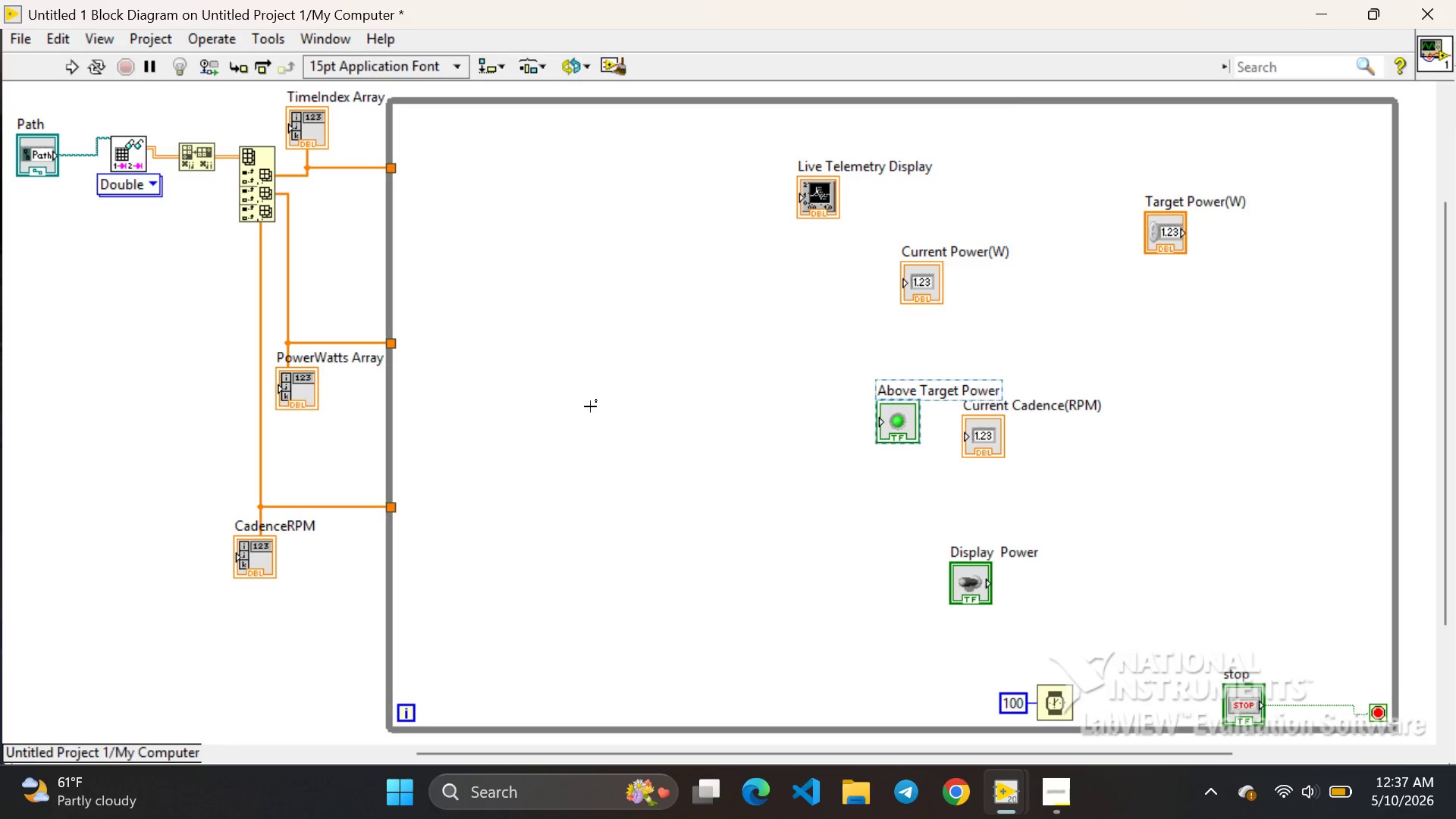 
left_click([590, 406])
 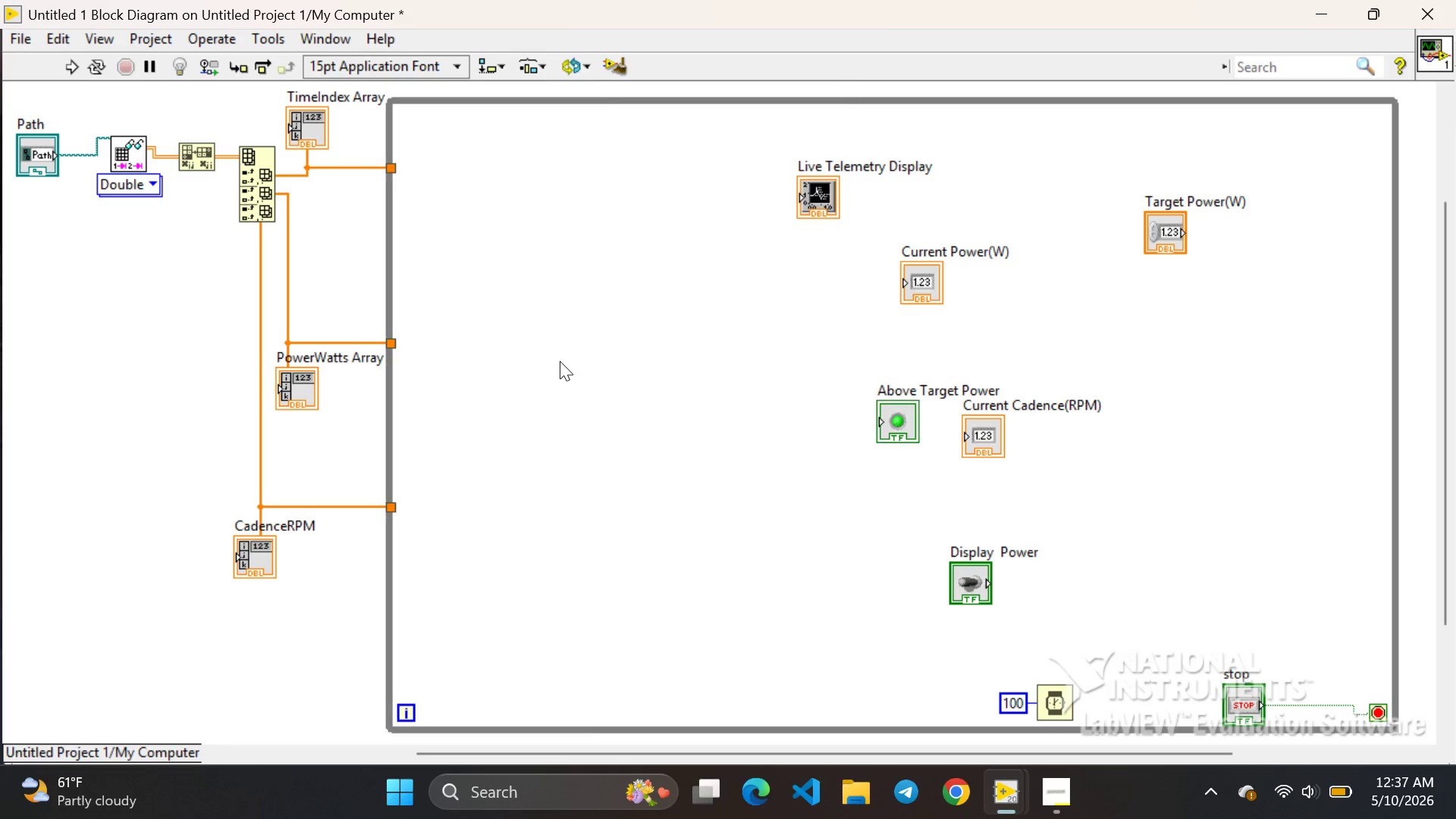 
right_click([560, 361])
 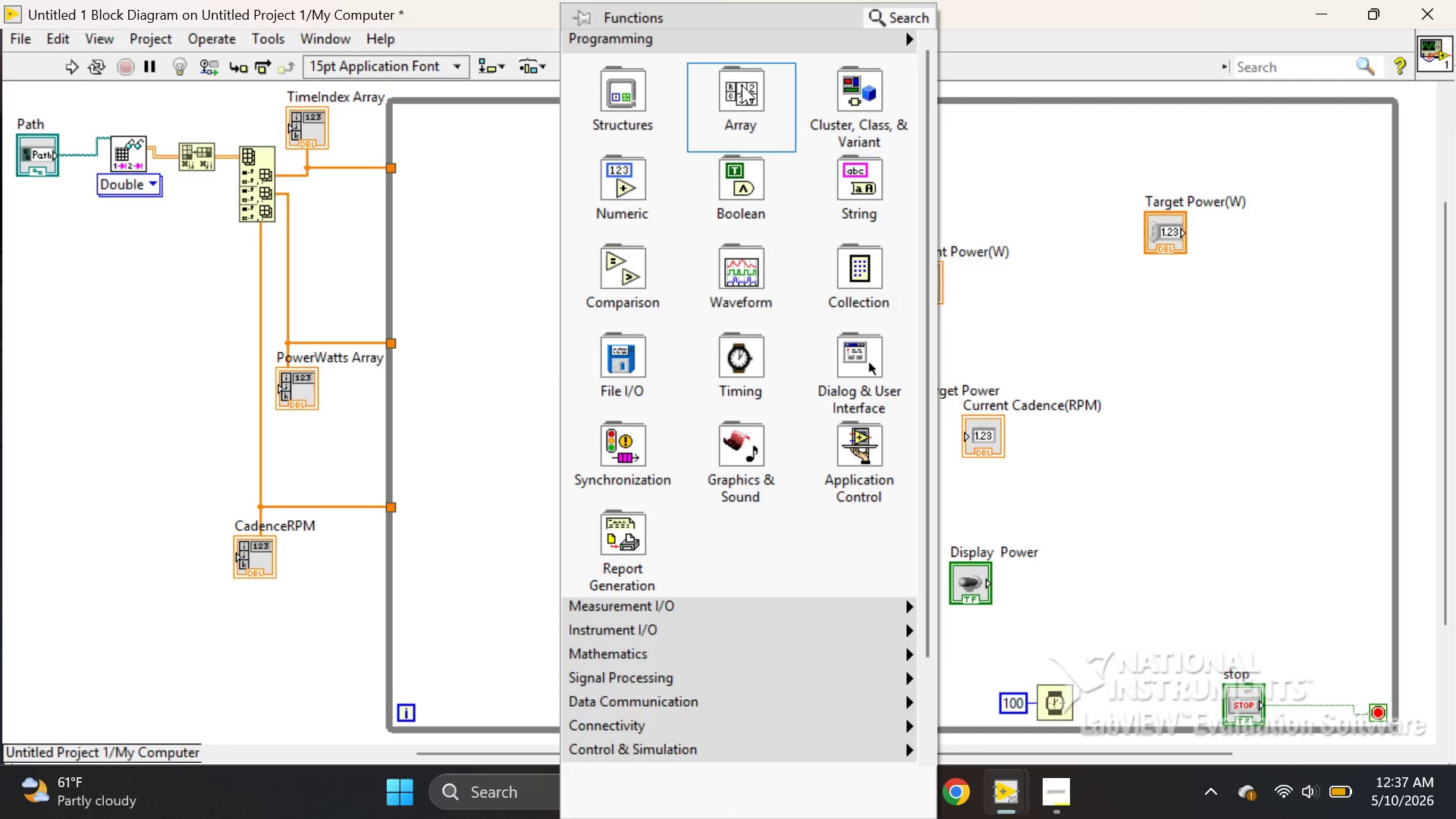 
left_click([739, 98])
 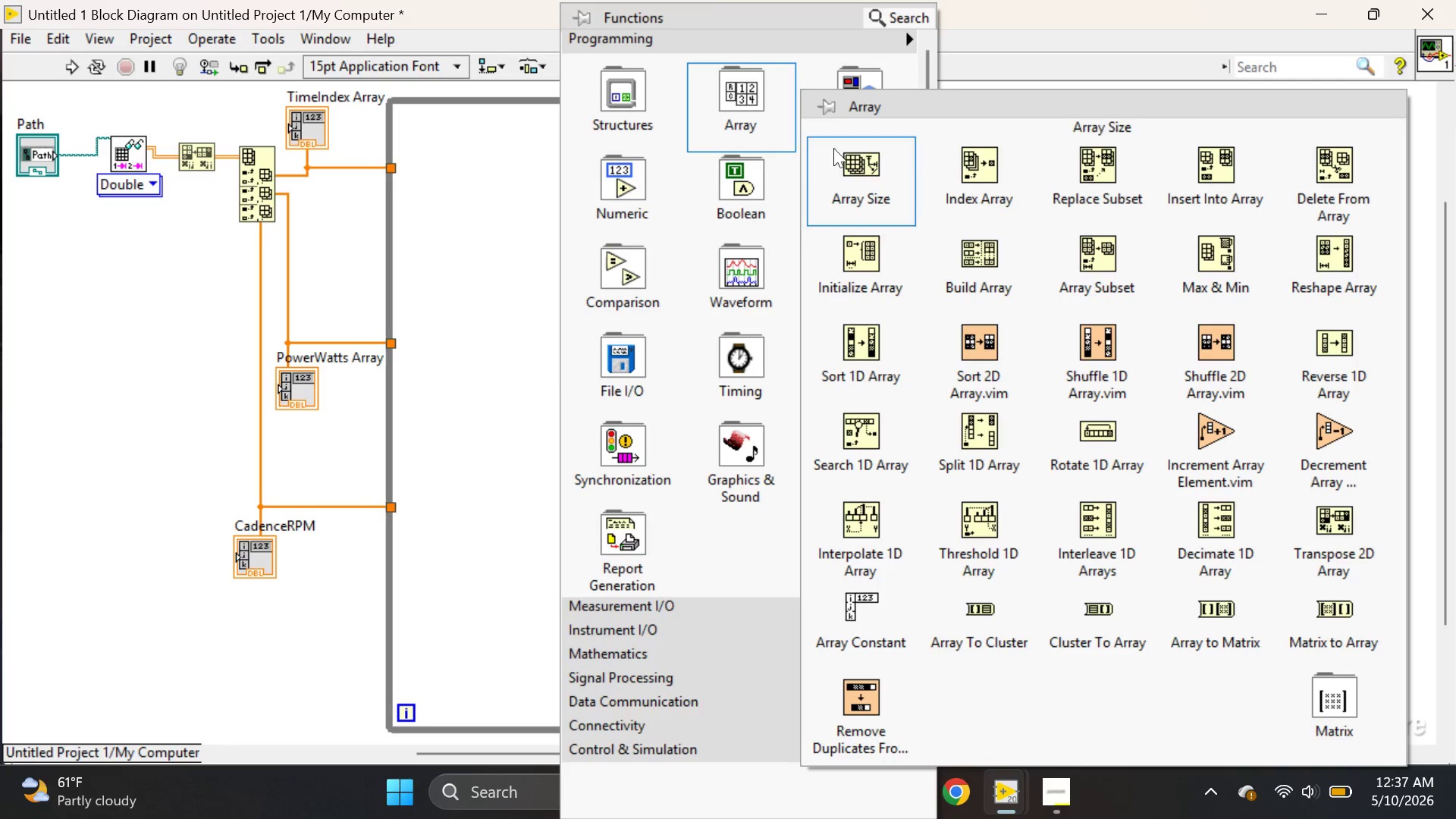 
left_click([871, 168])
 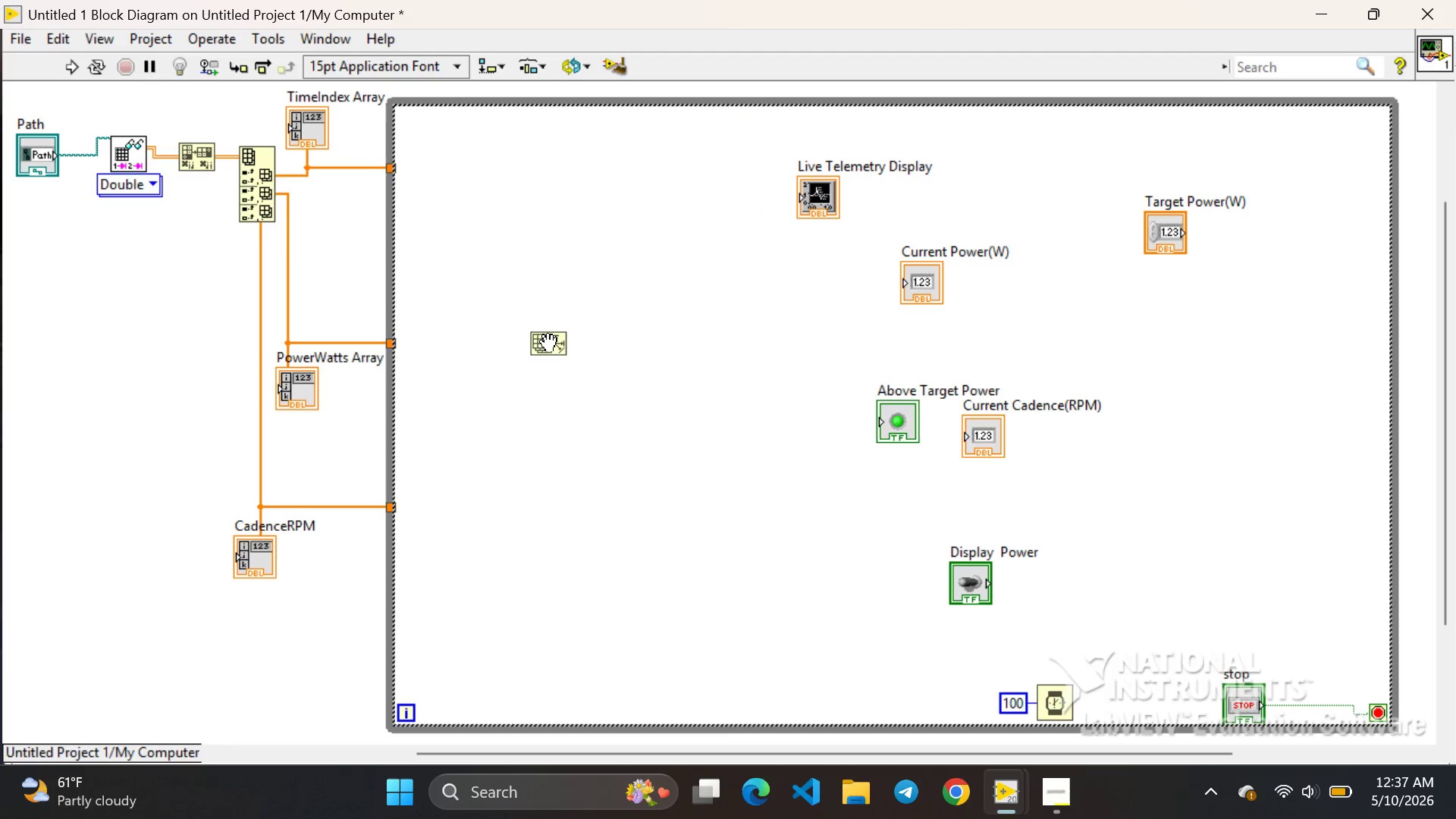 
left_click([546, 344])
 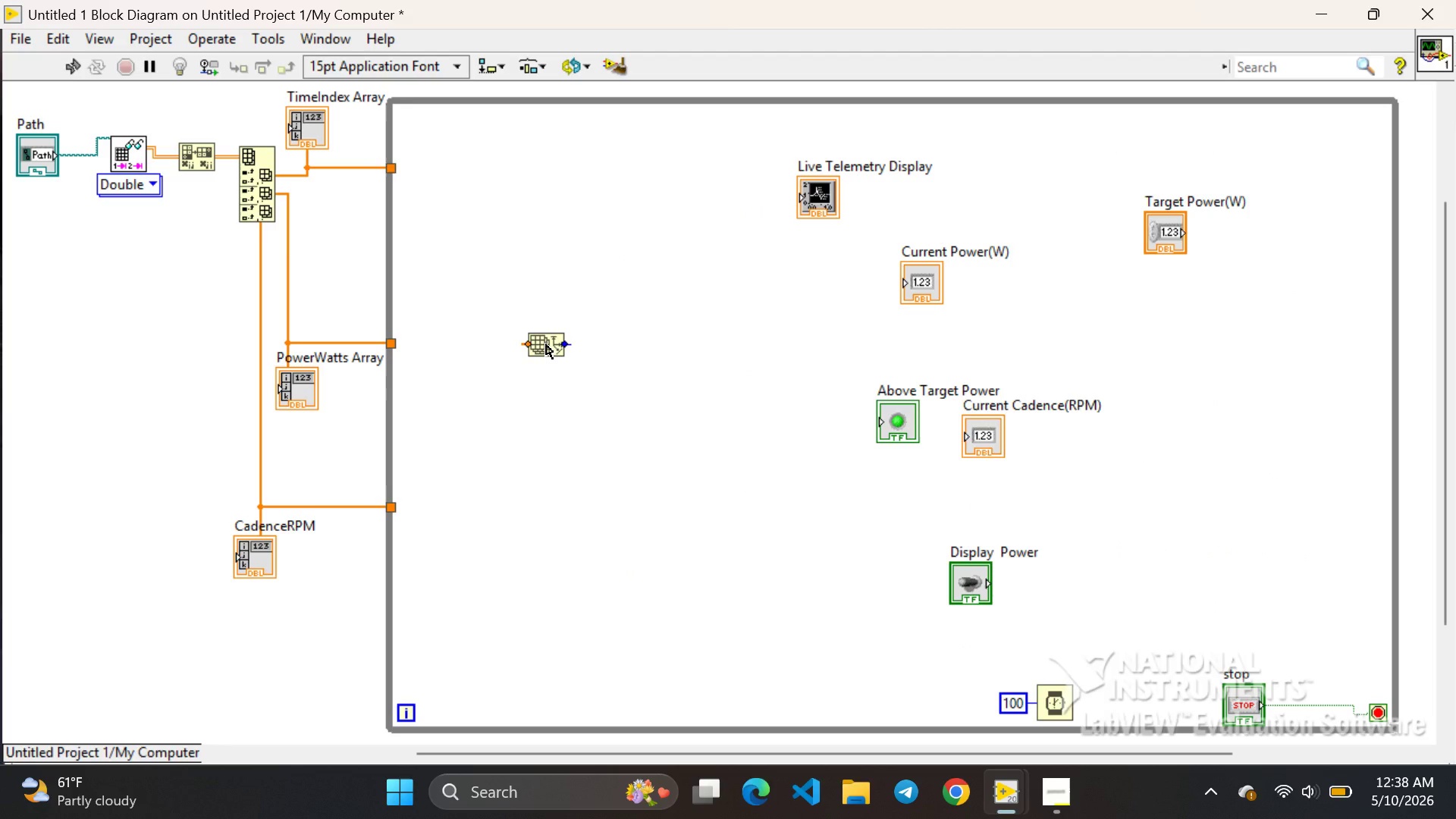 
wait(22.16)
 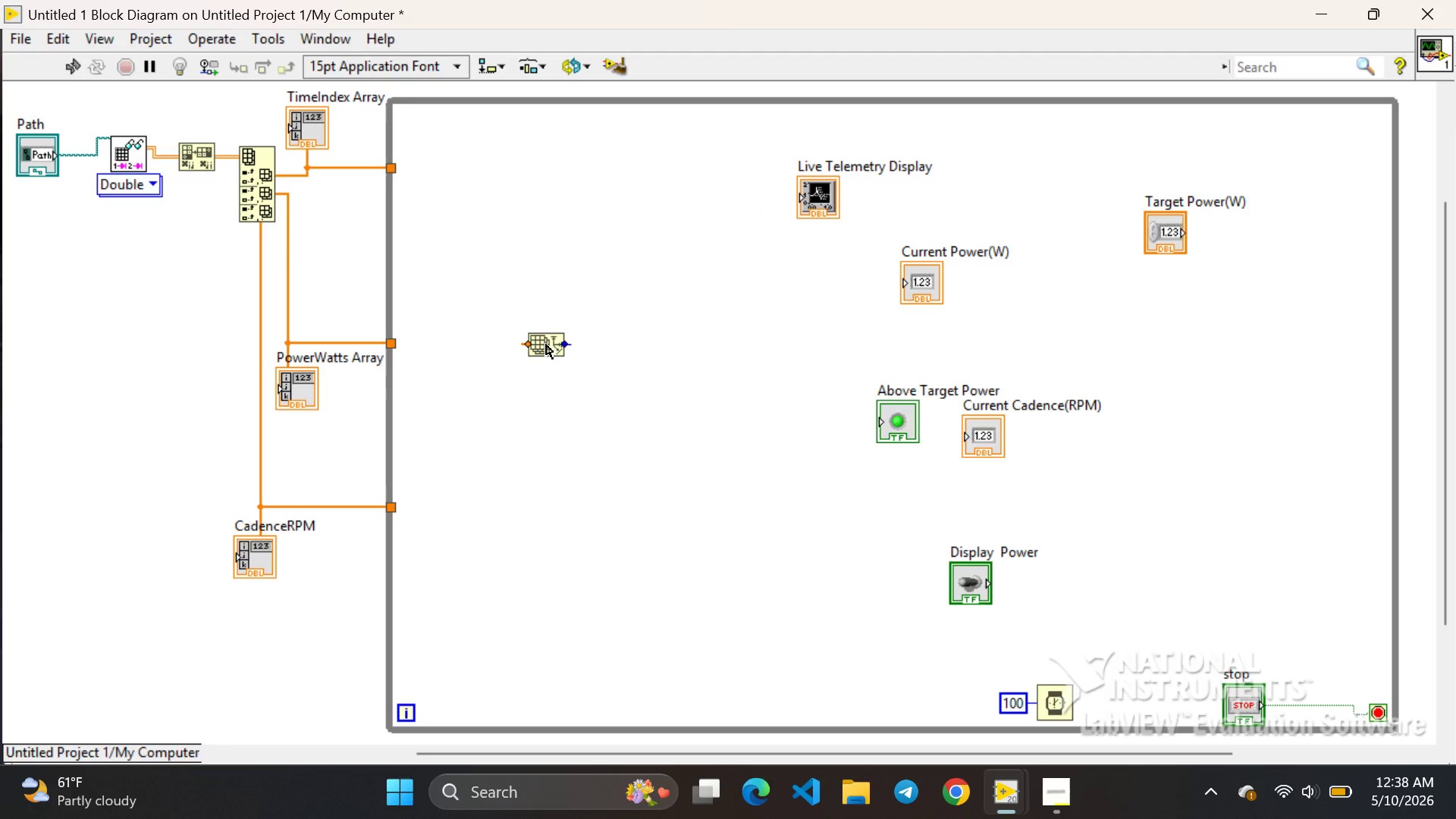 
right_click([511, 420])
 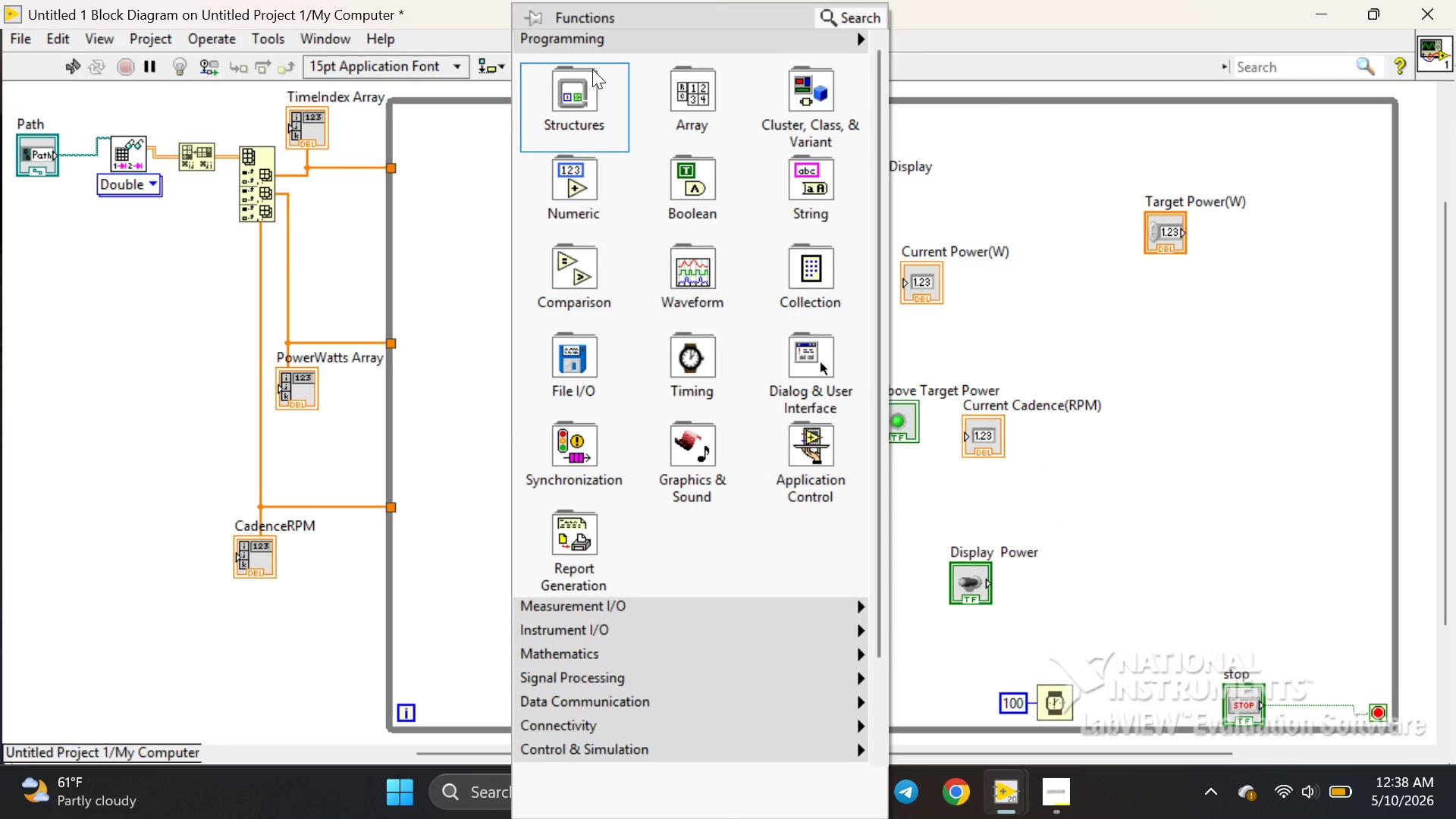 
mouse_move([563, 139])
 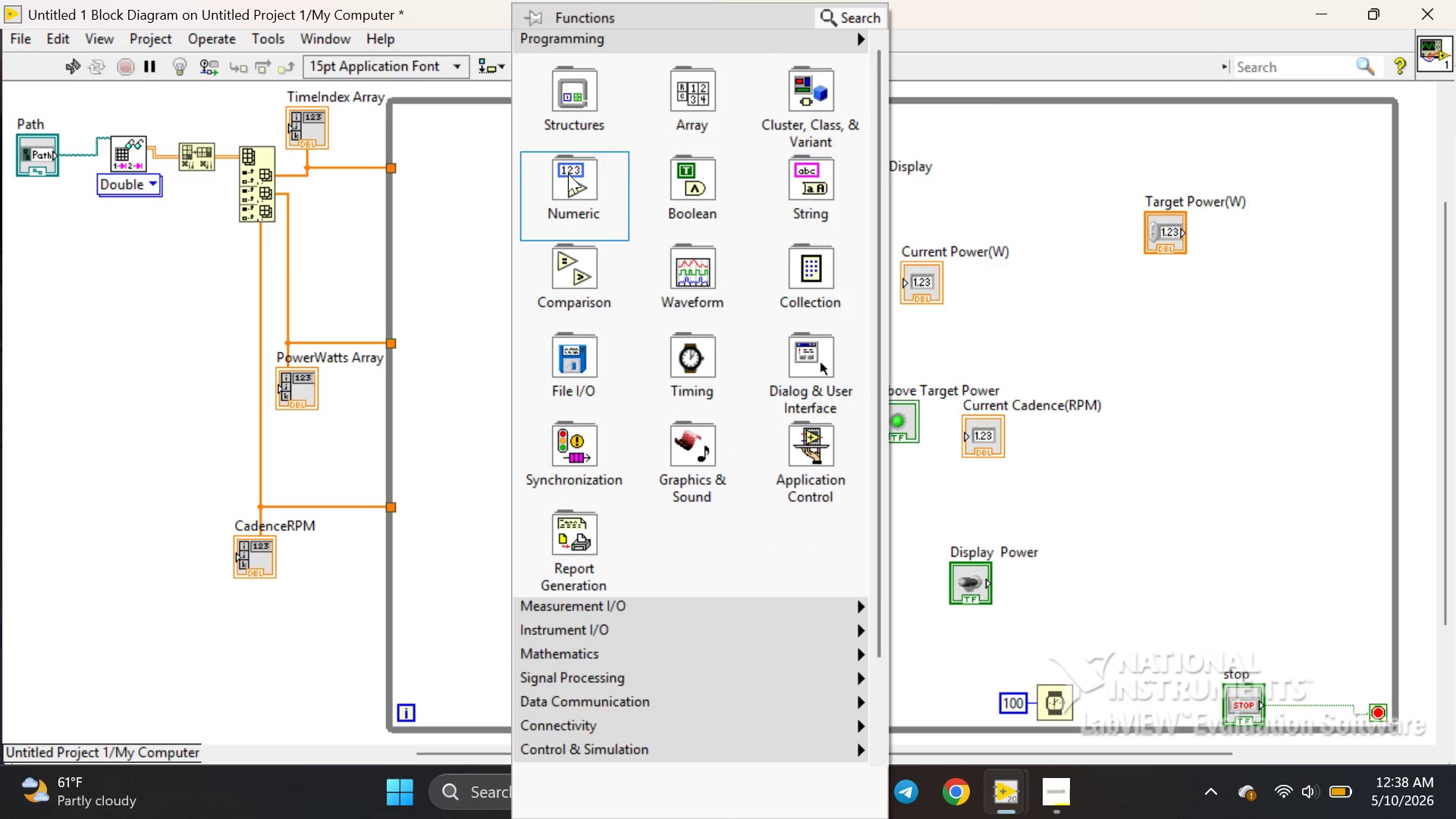 
mouse_move([597, 171])
 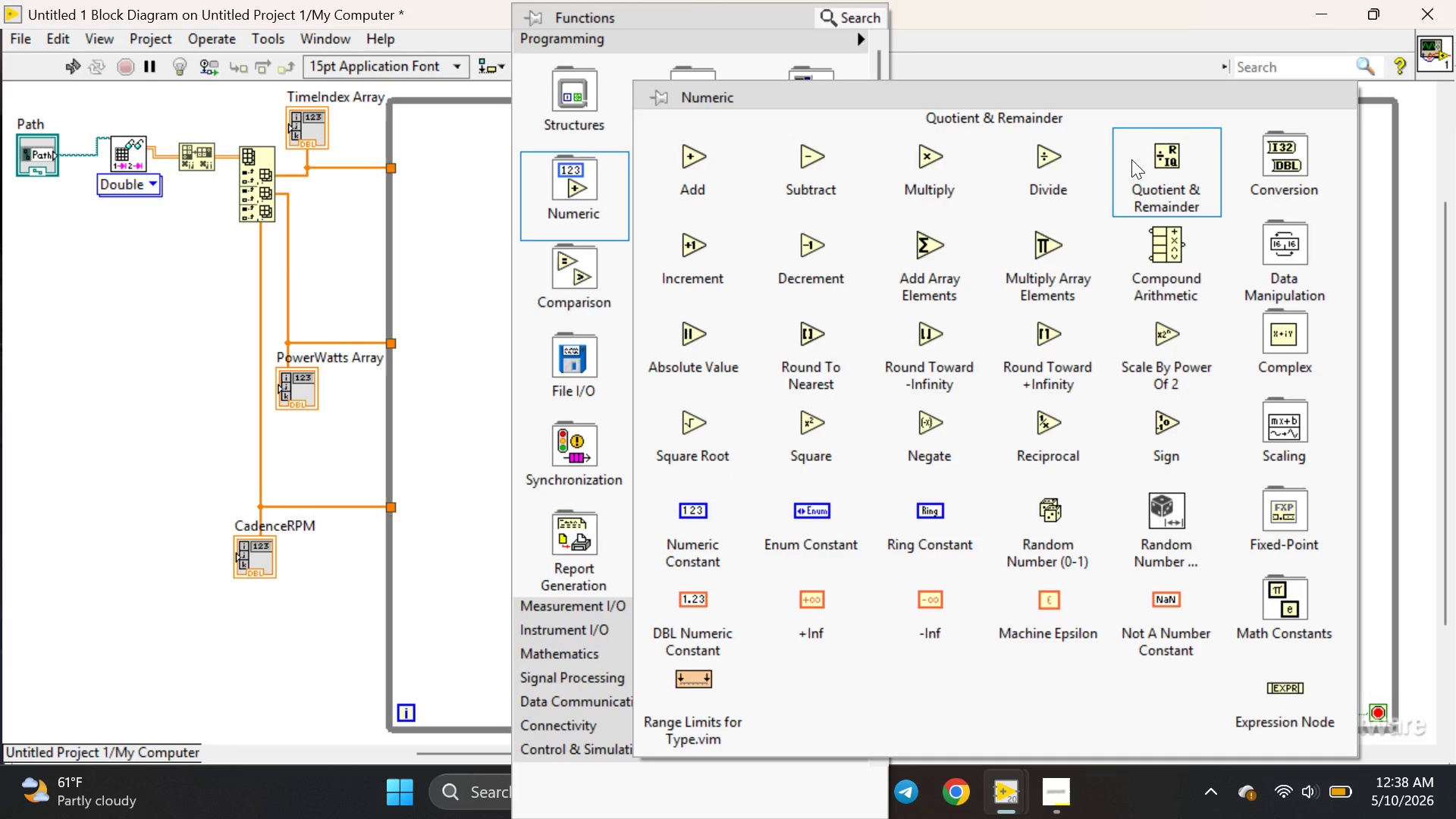 
left_click([1131, 159])
 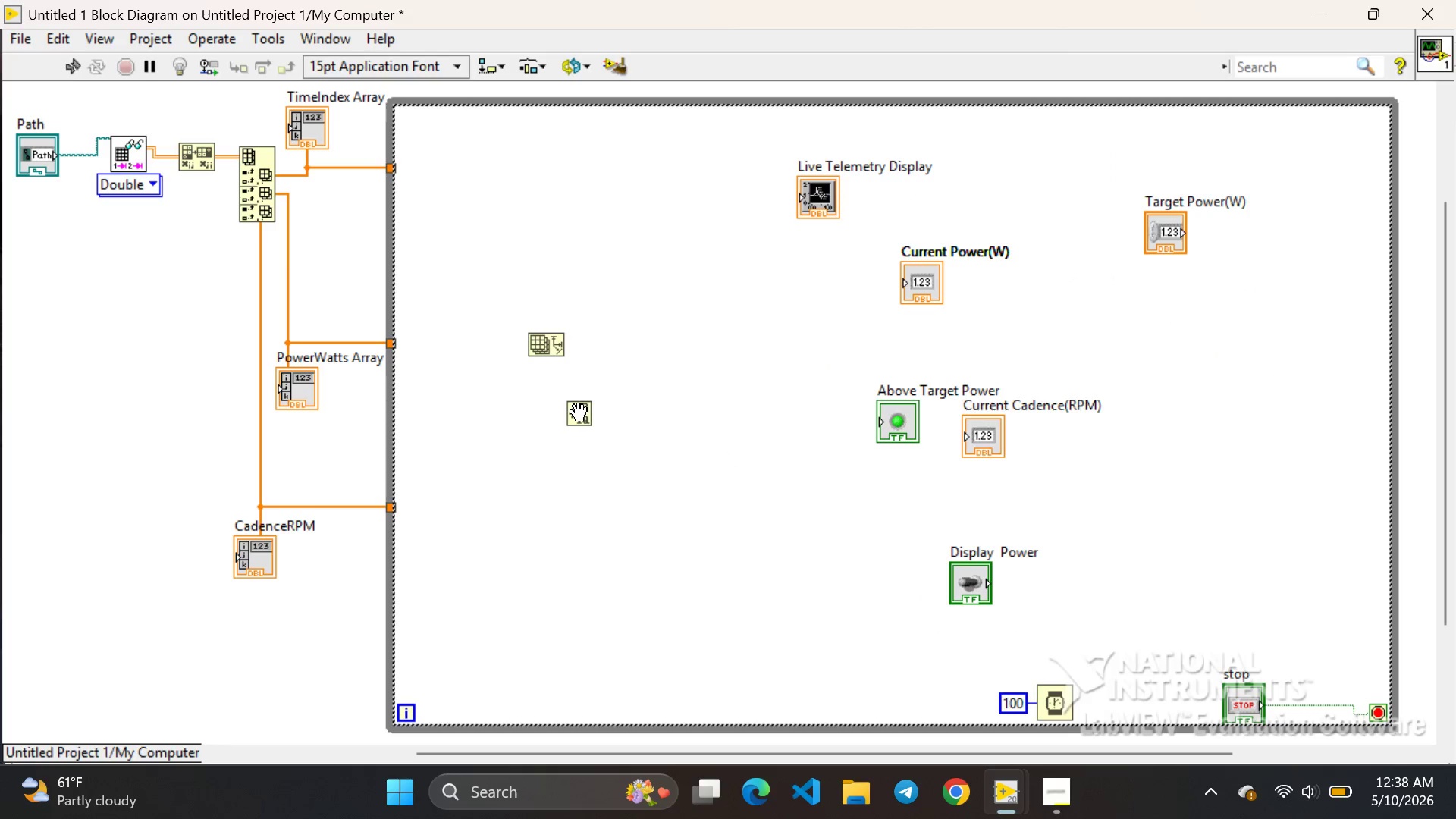 
left_click([552, 432])
 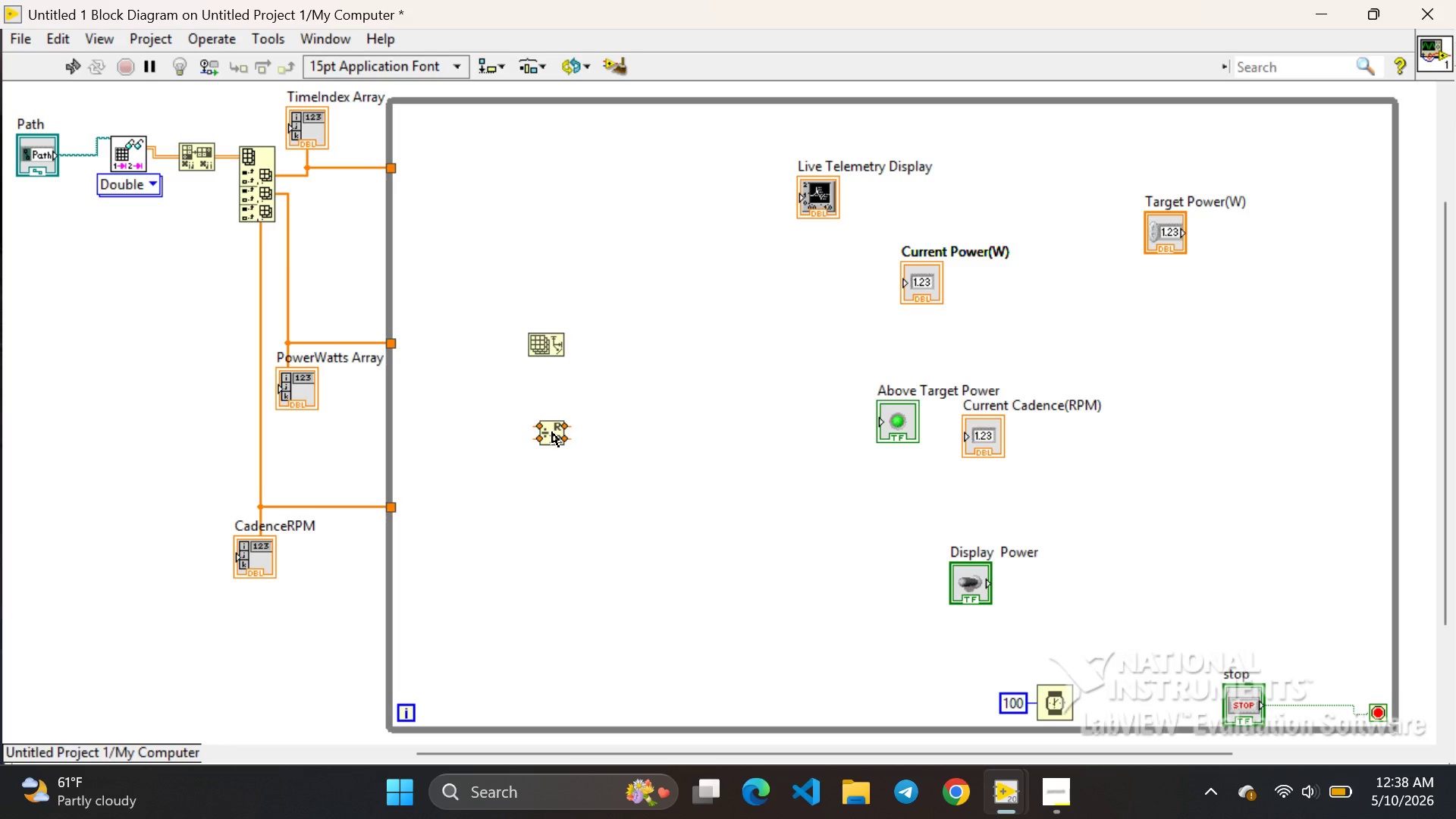 
wait(6.14)
 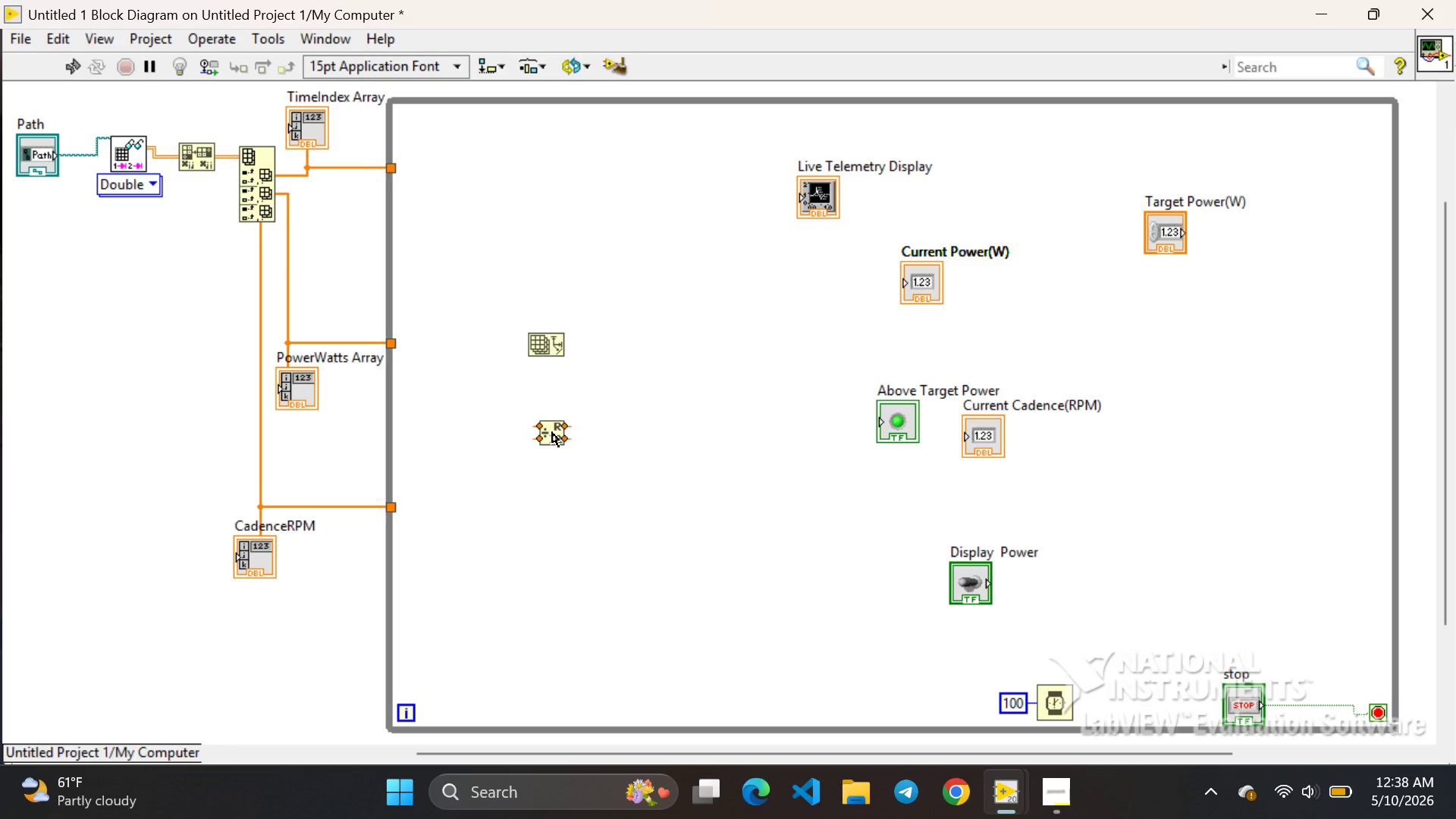 
right_click([571, 476])
 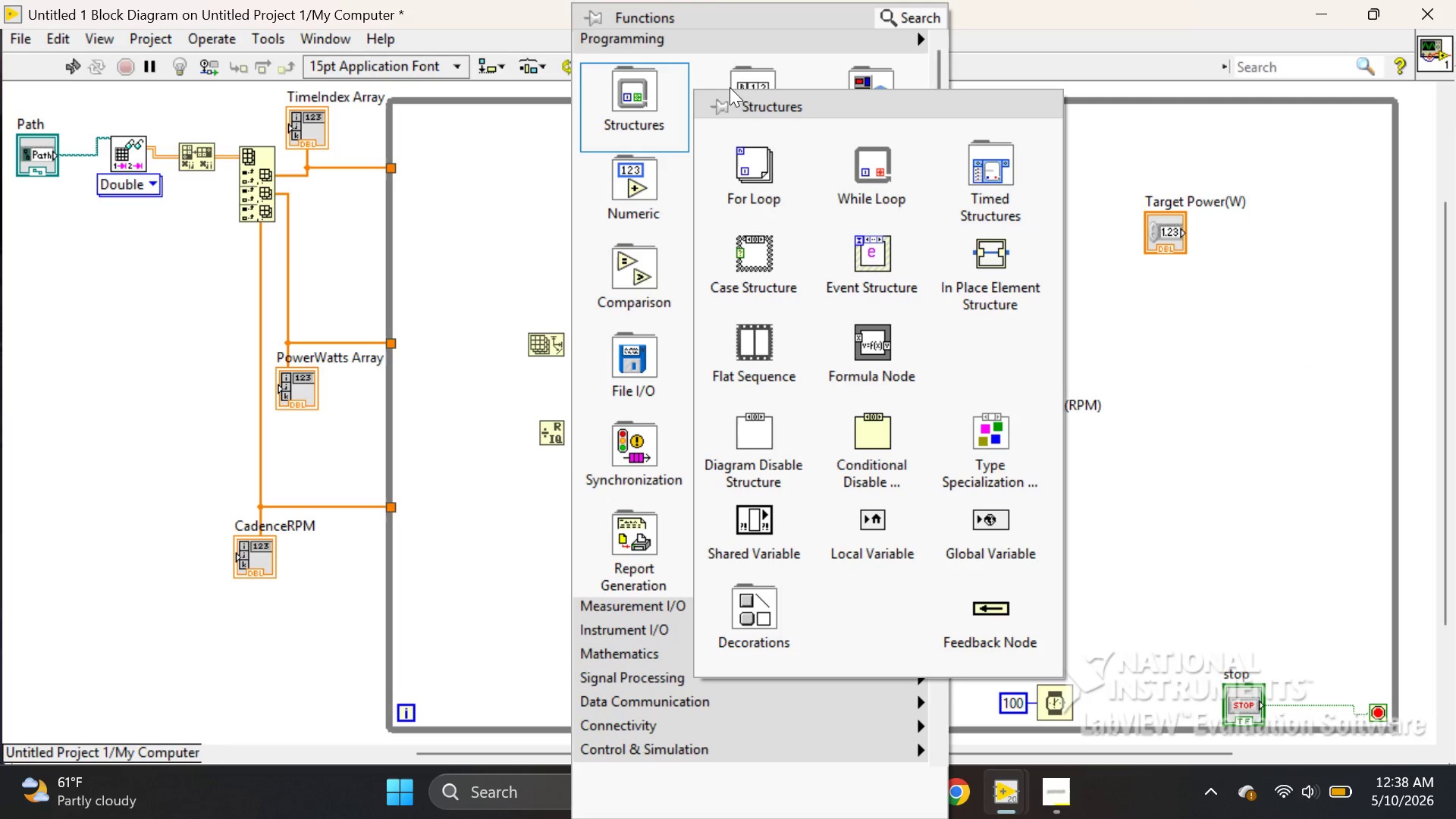 
mouse_move([767, 83])
 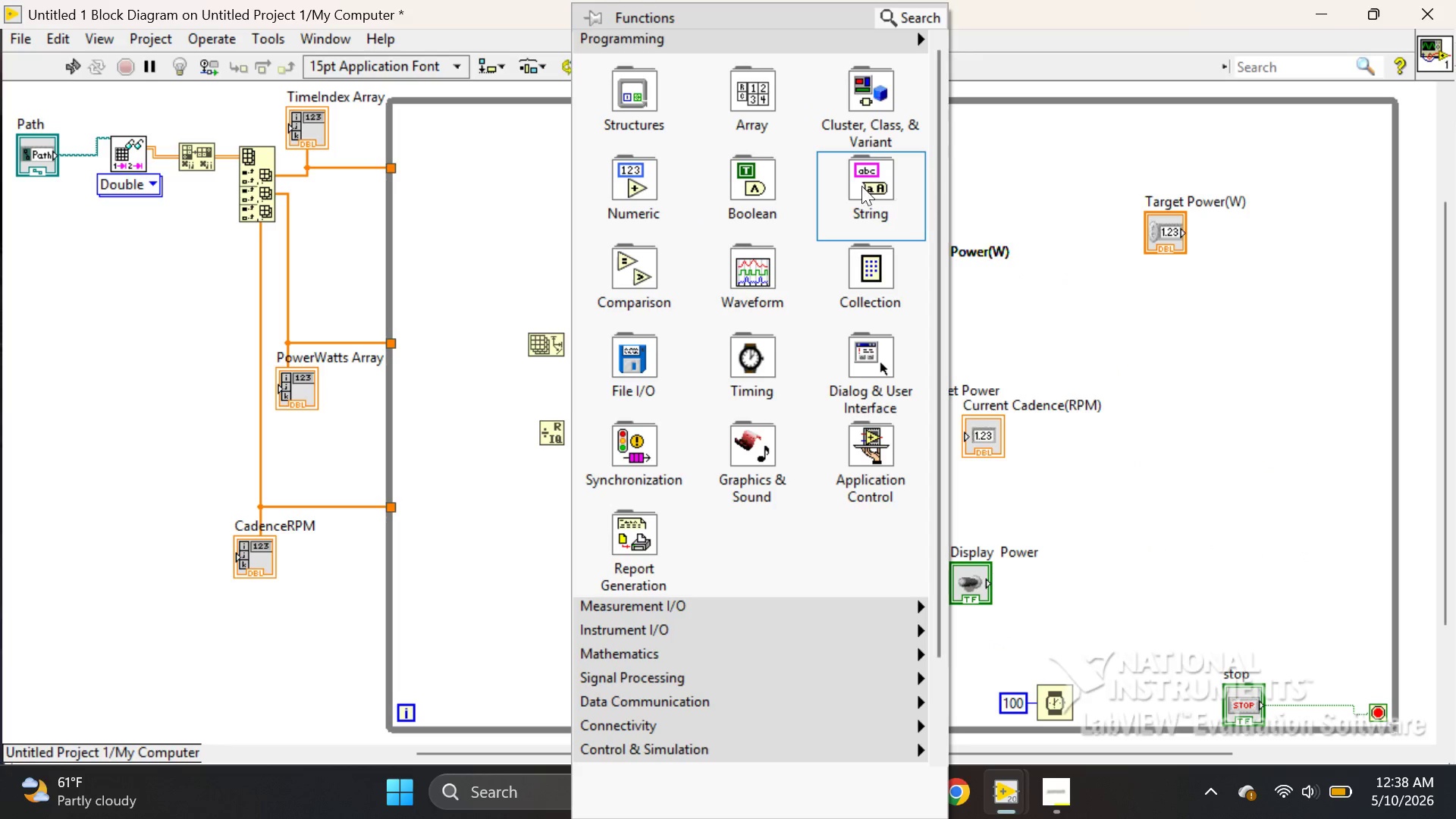 
left_click([764, 115])
 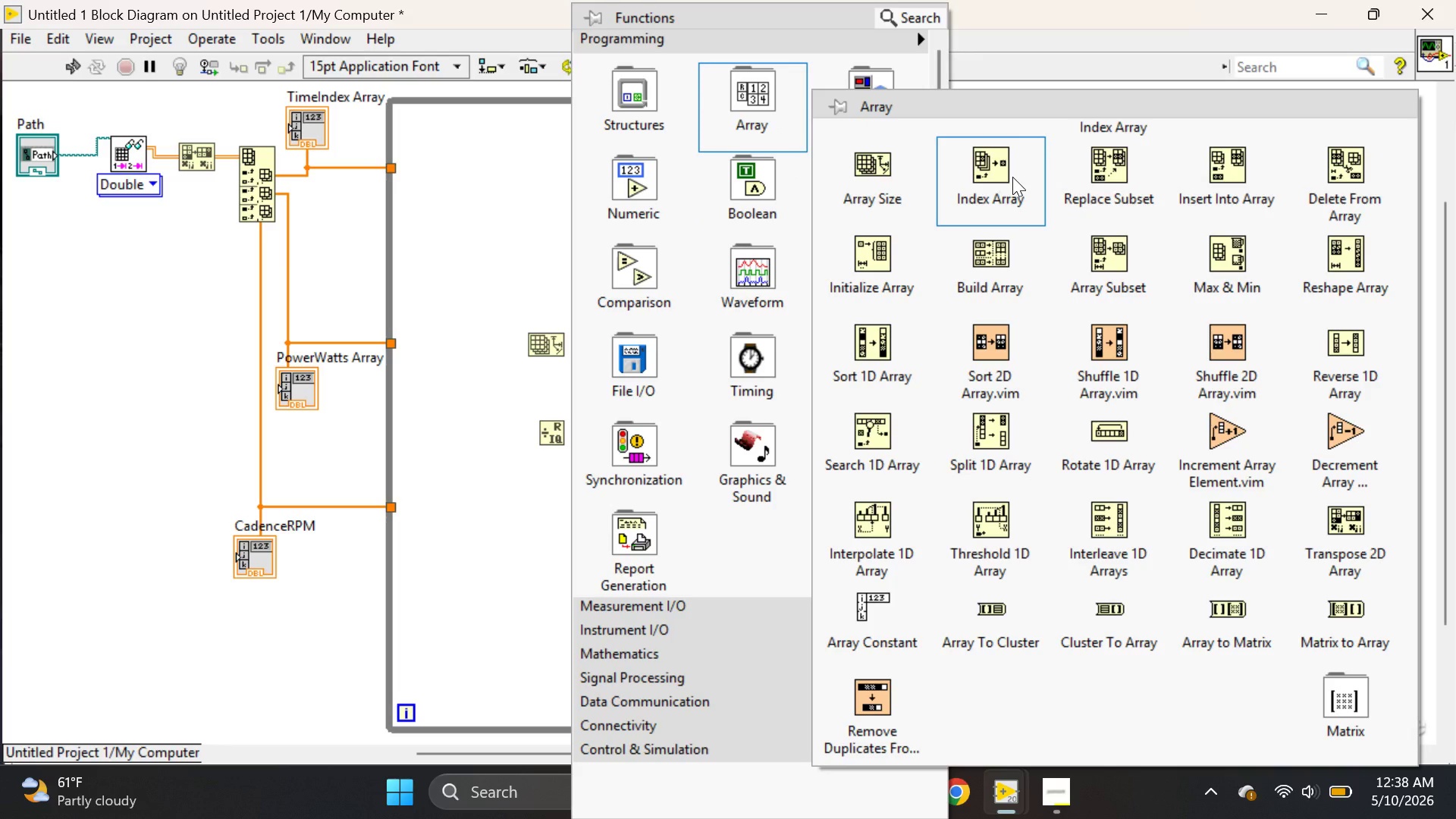 
left_click([1012, 177])
 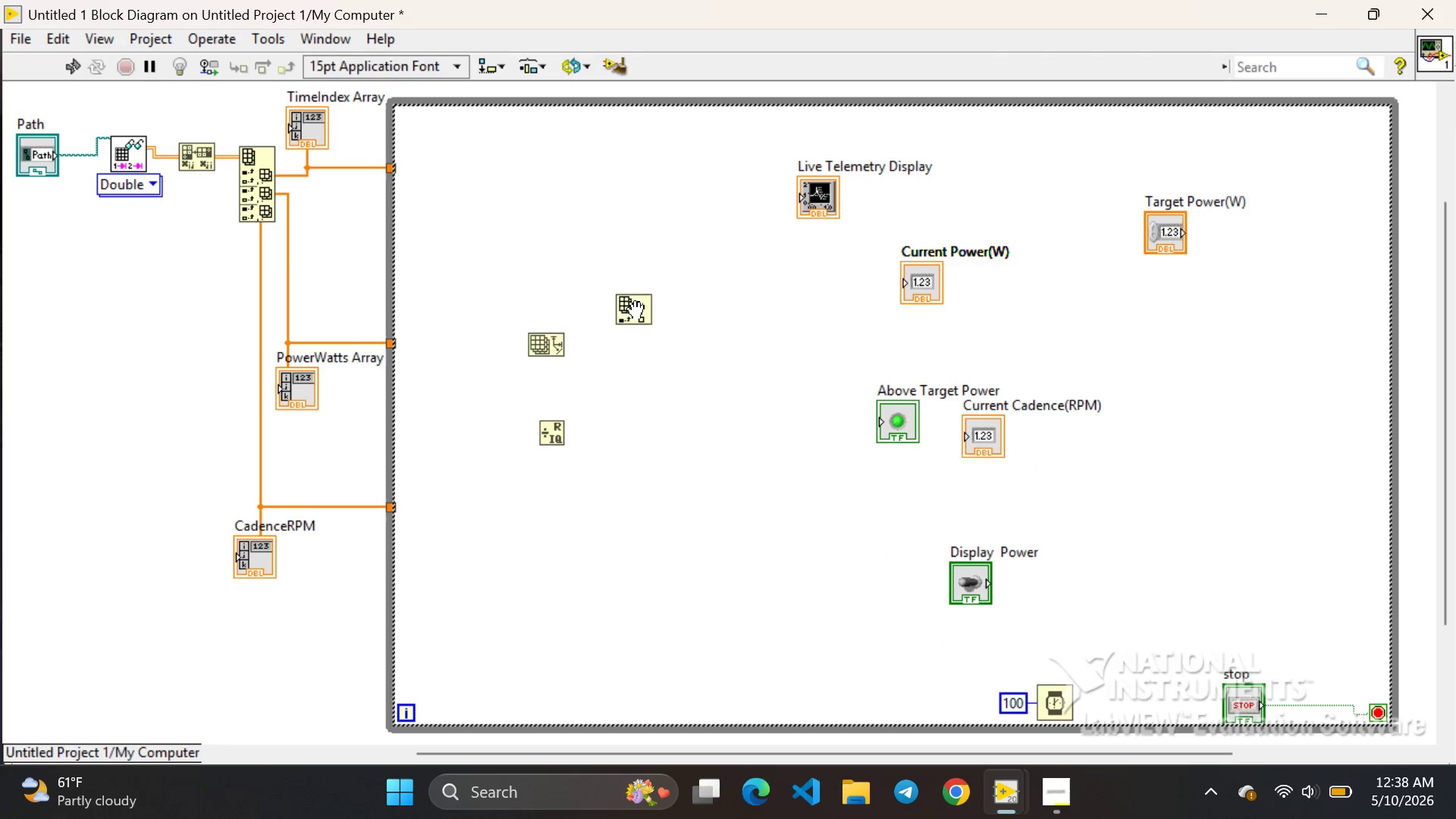 
left_click([648, 331])
 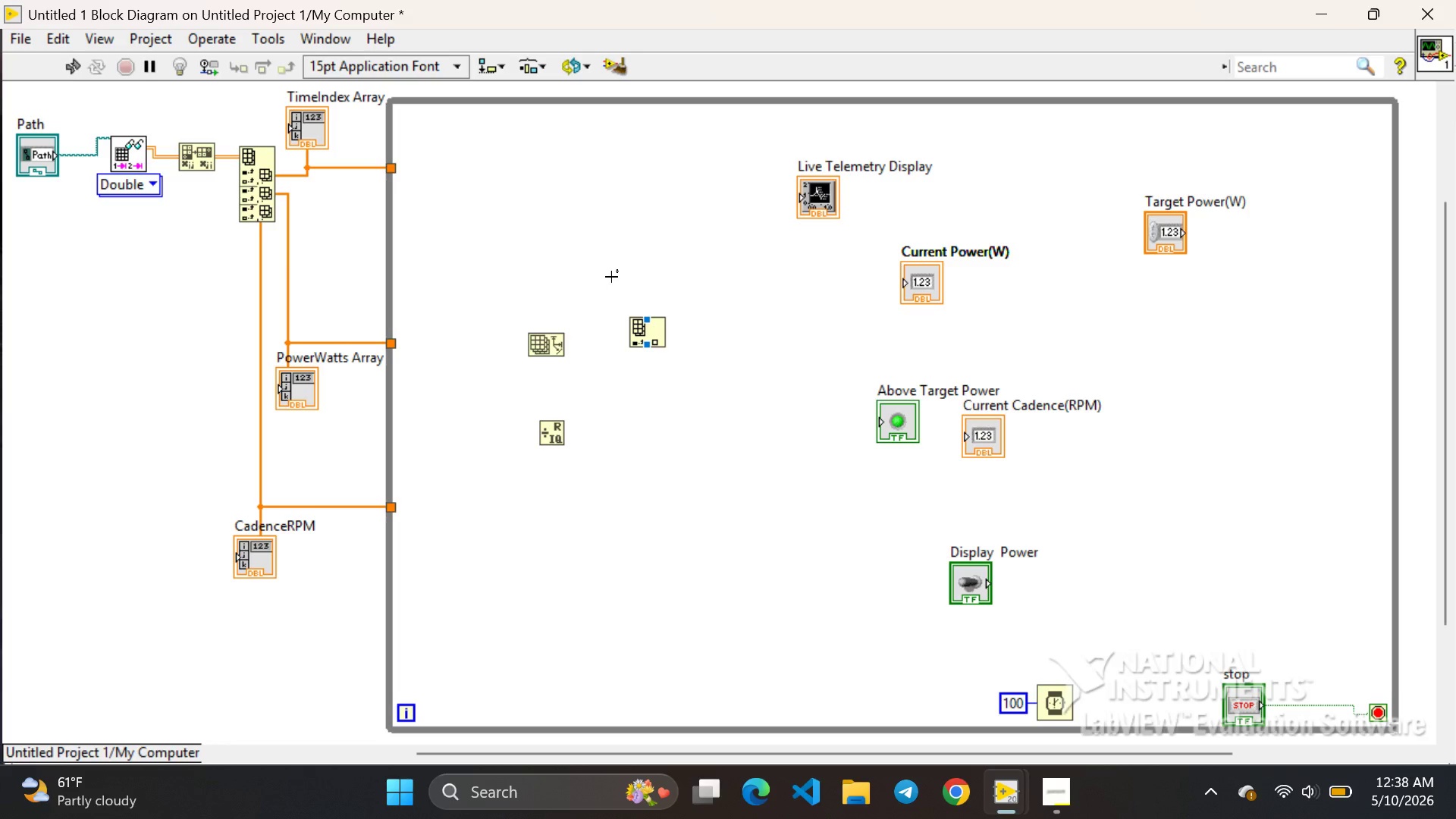 
left_click([541, 348])
 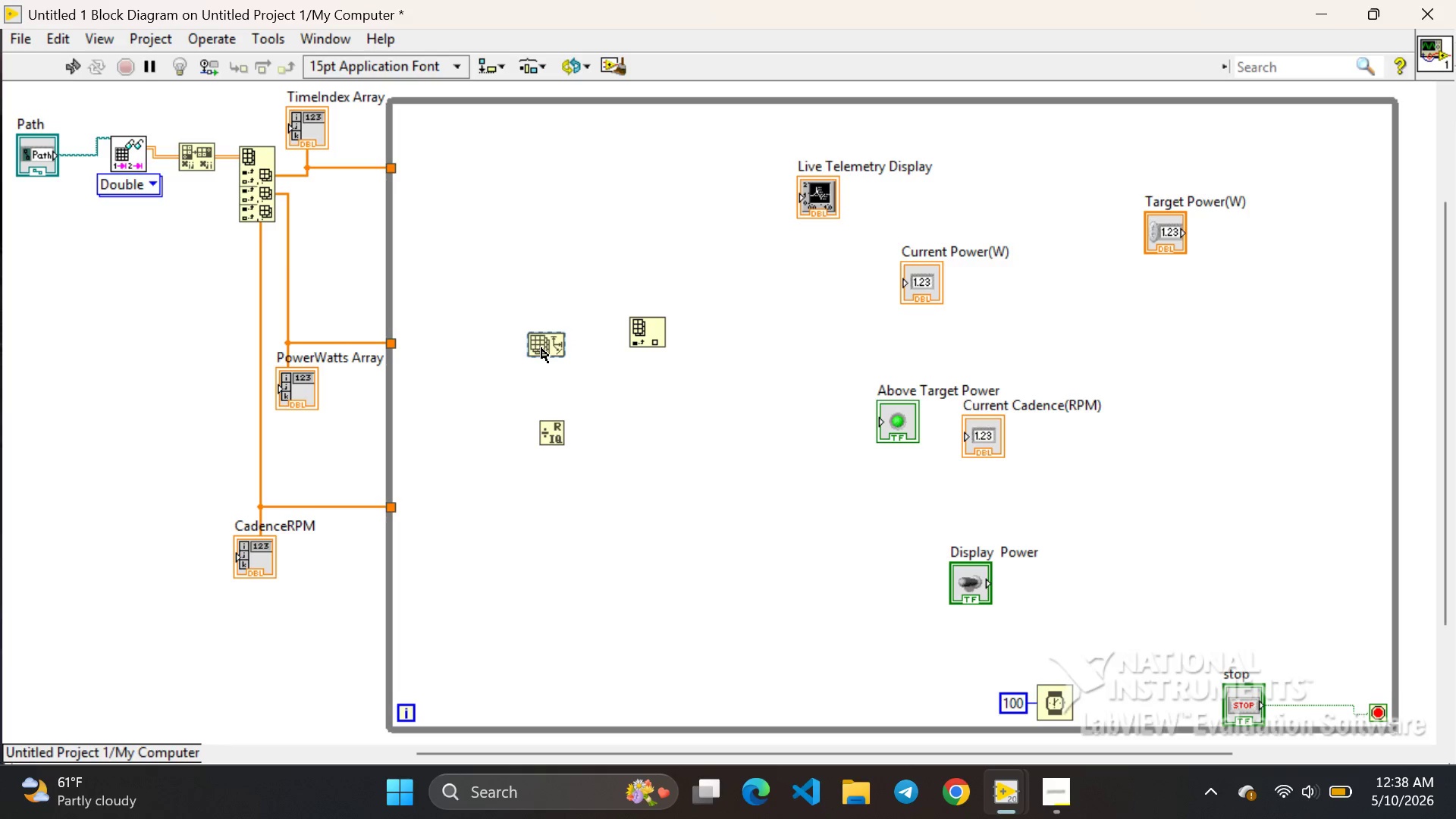 
left_click_drag(start_coordinate=[541, 348], to_coordinate=[469, 350])
 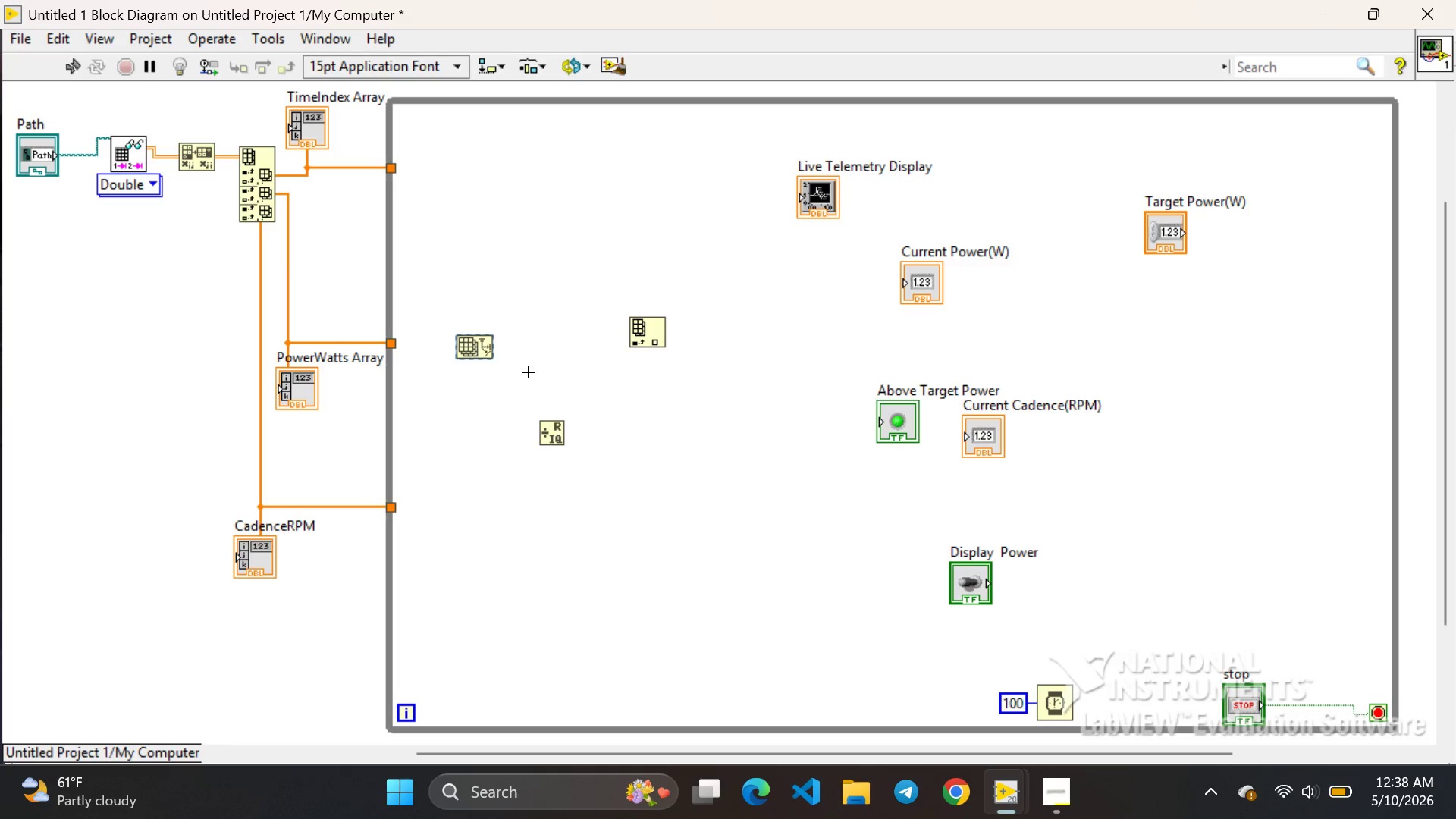 
left_click([528, 372])
 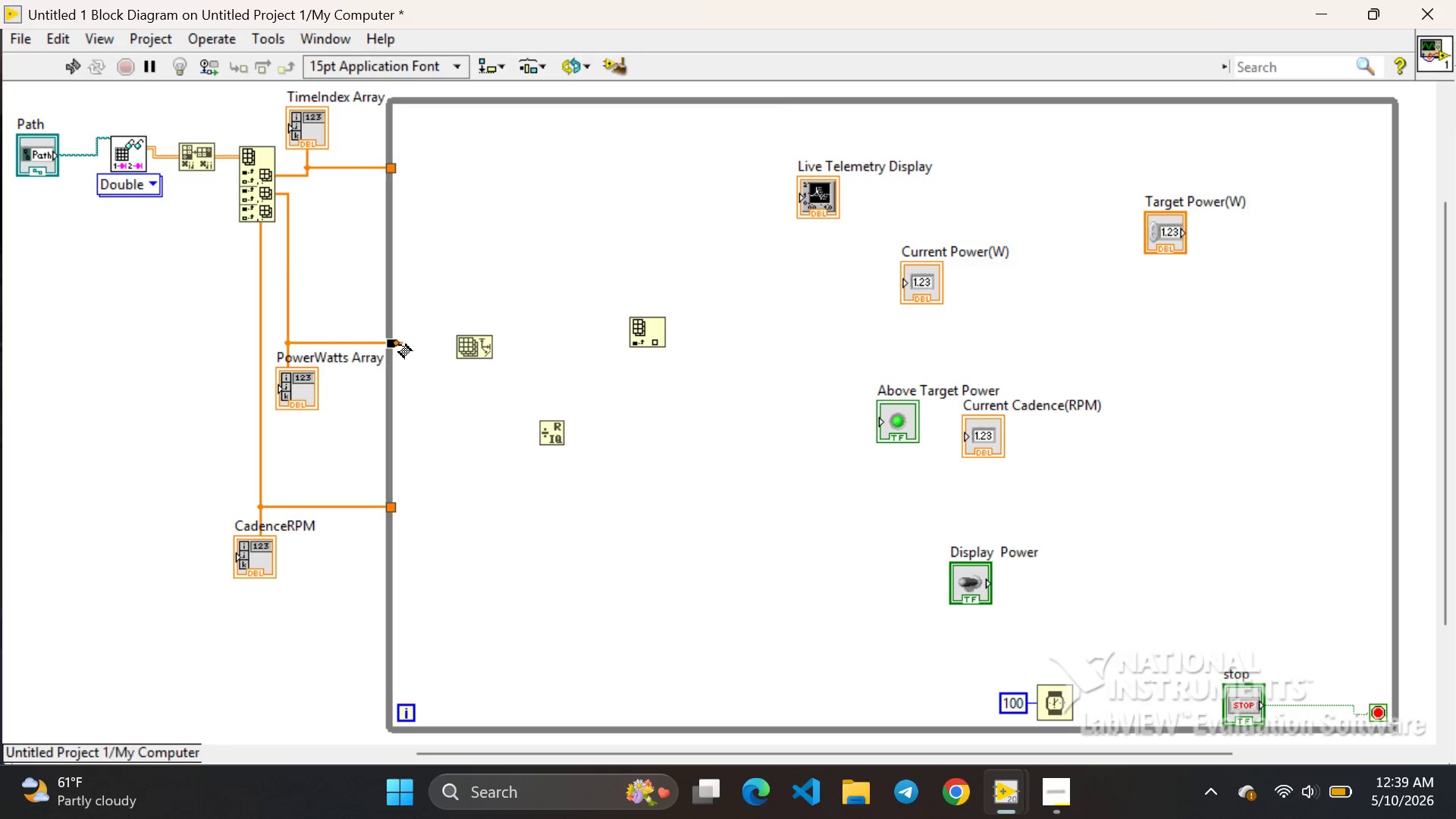 
left_click_drag(start_coordinate=[398, 345], to_coordinate=[455, 348])
 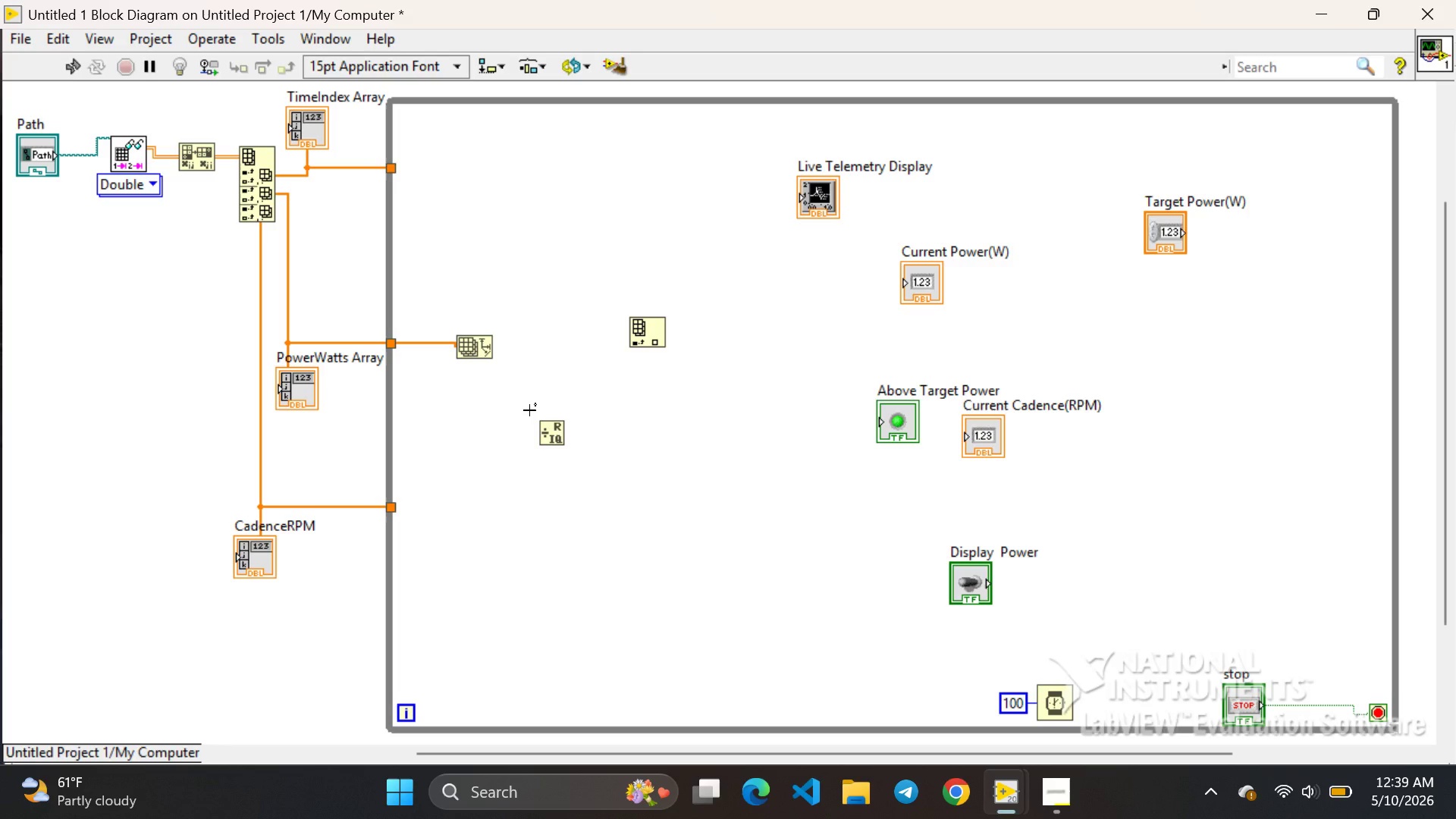 
wait(13.72)
 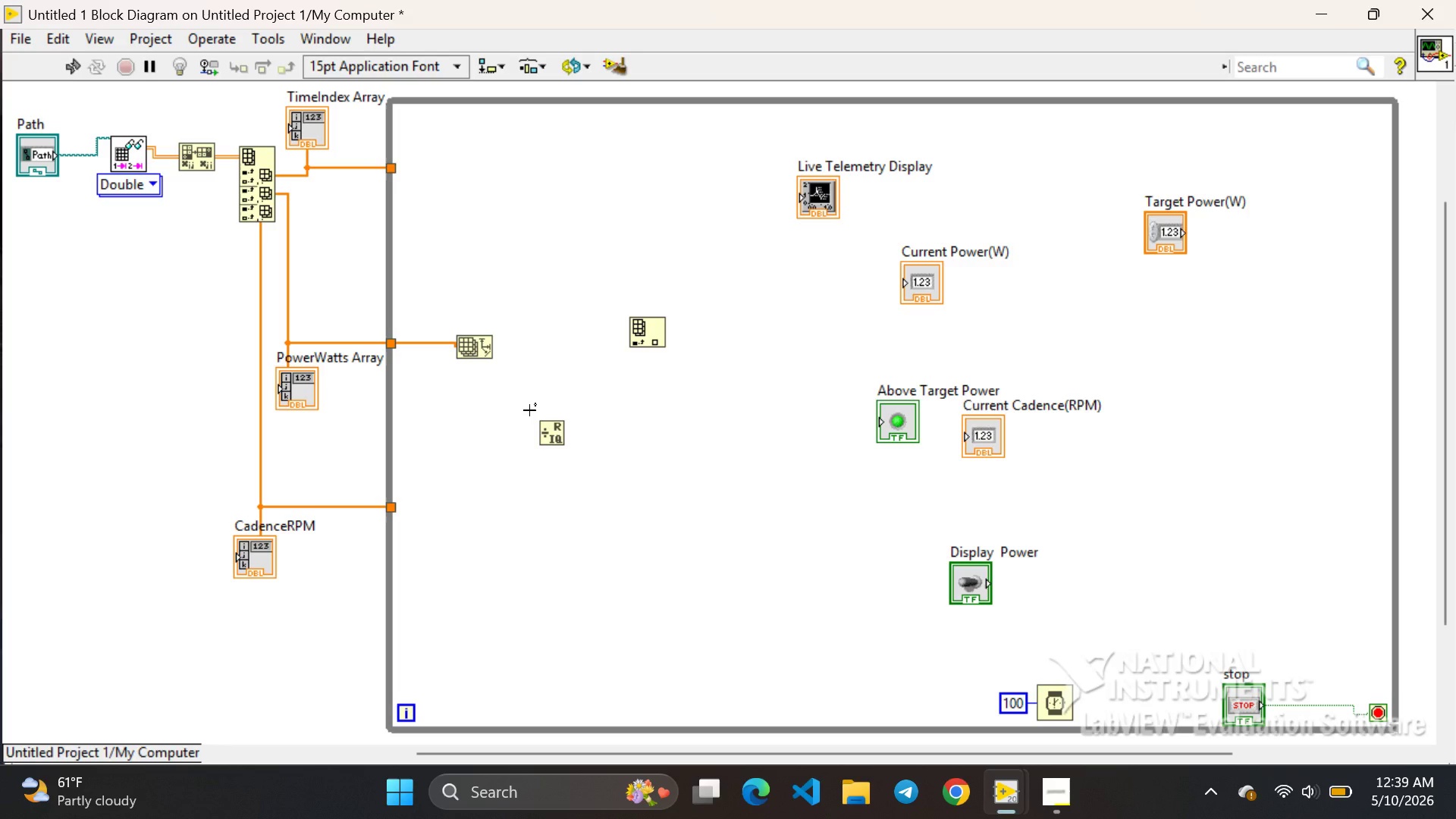 
left_click([558, 440])
 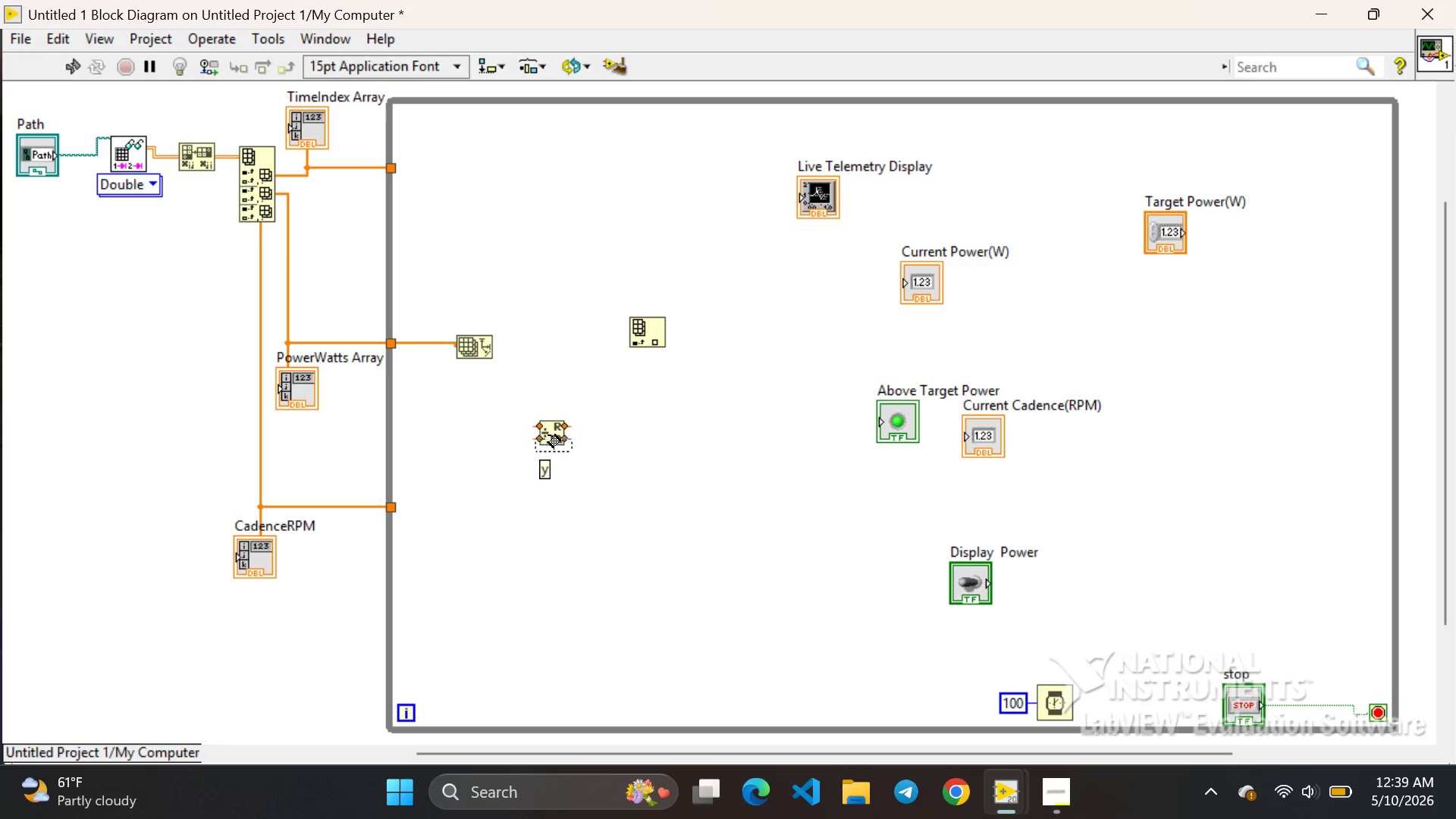 
double_click([573, 450])
 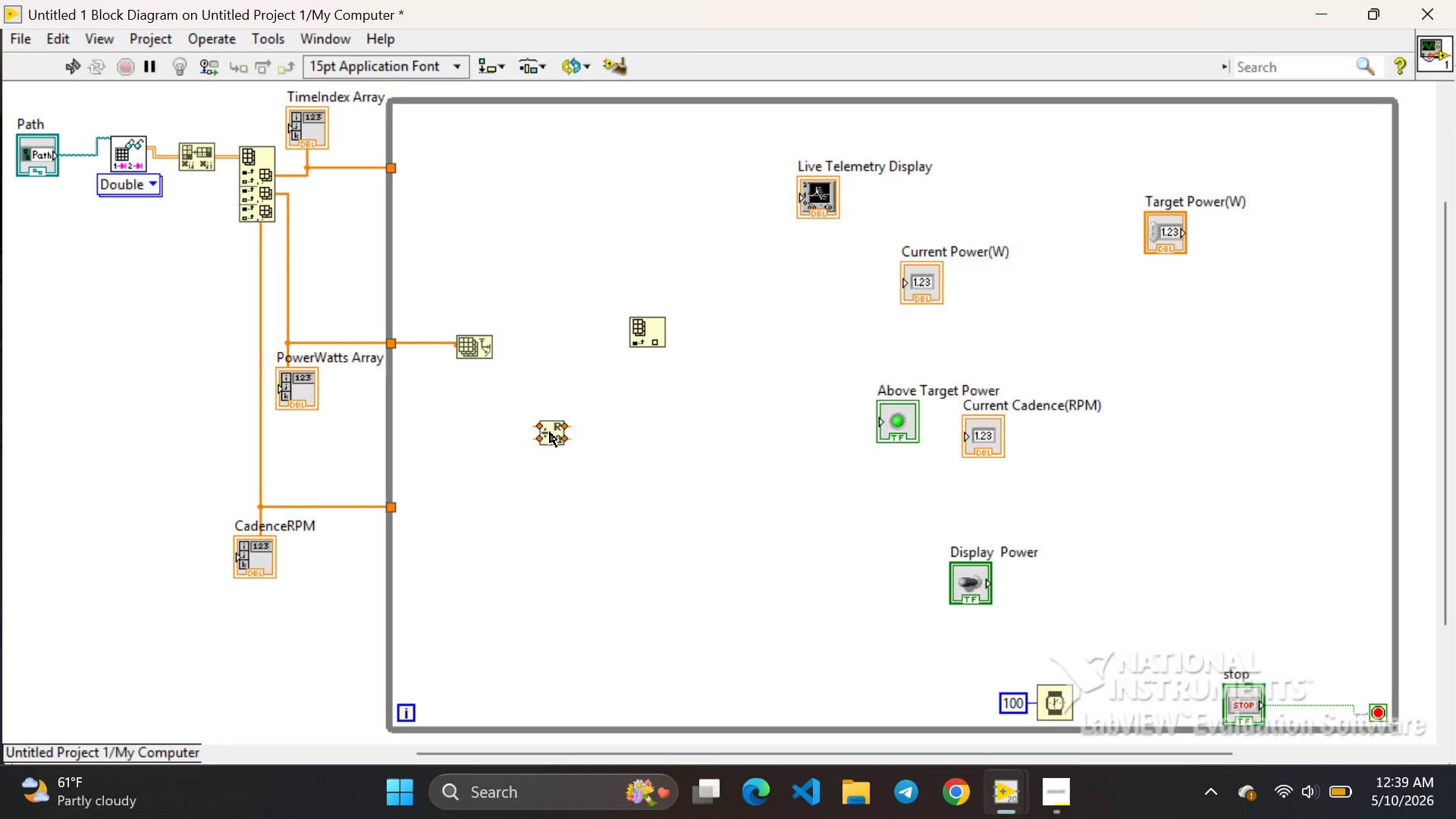 
left_click_drag(start_coordinate=[550, 428], to_coordinate=[544, 346])
 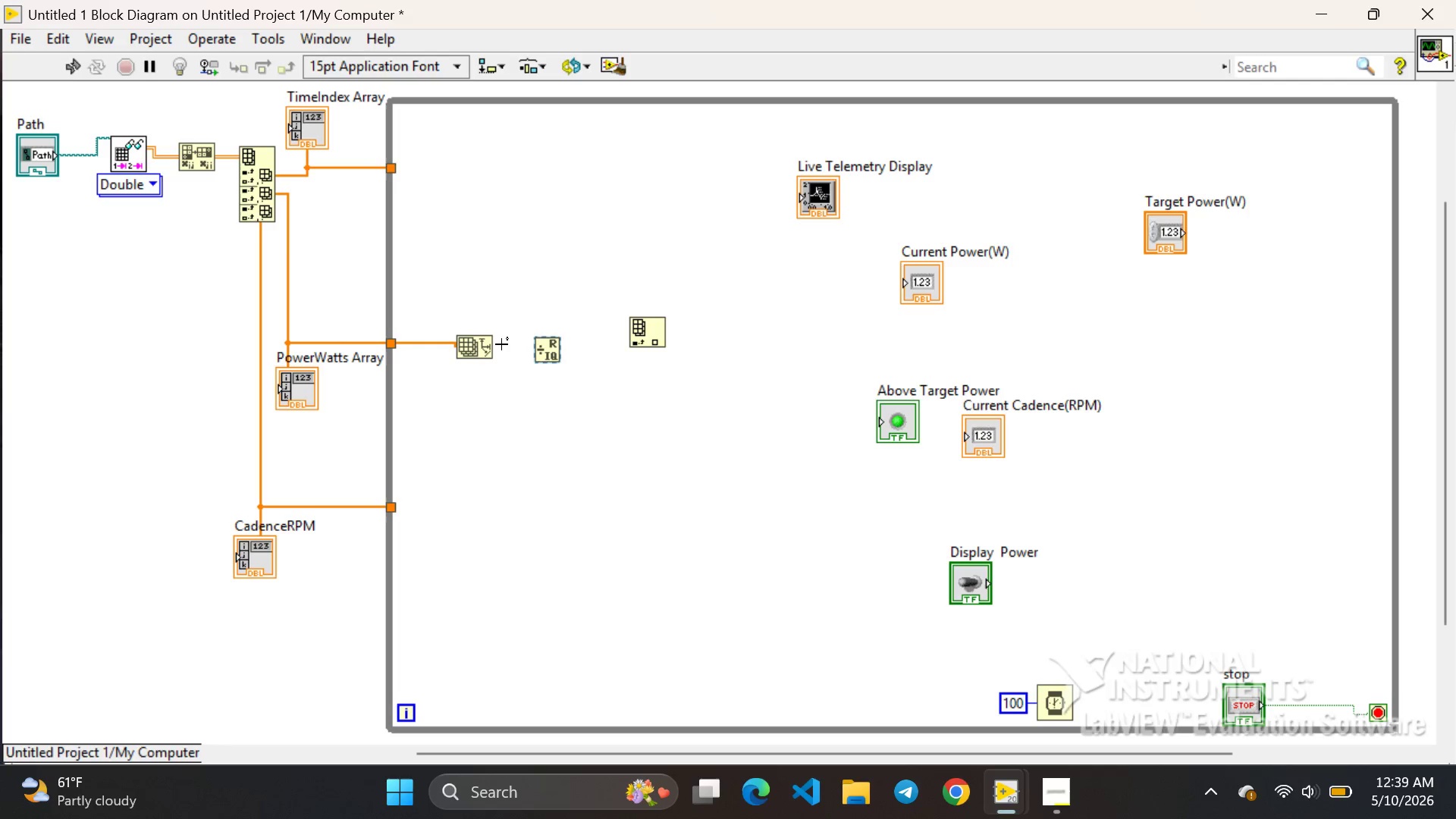 
left_click([501, 344])
 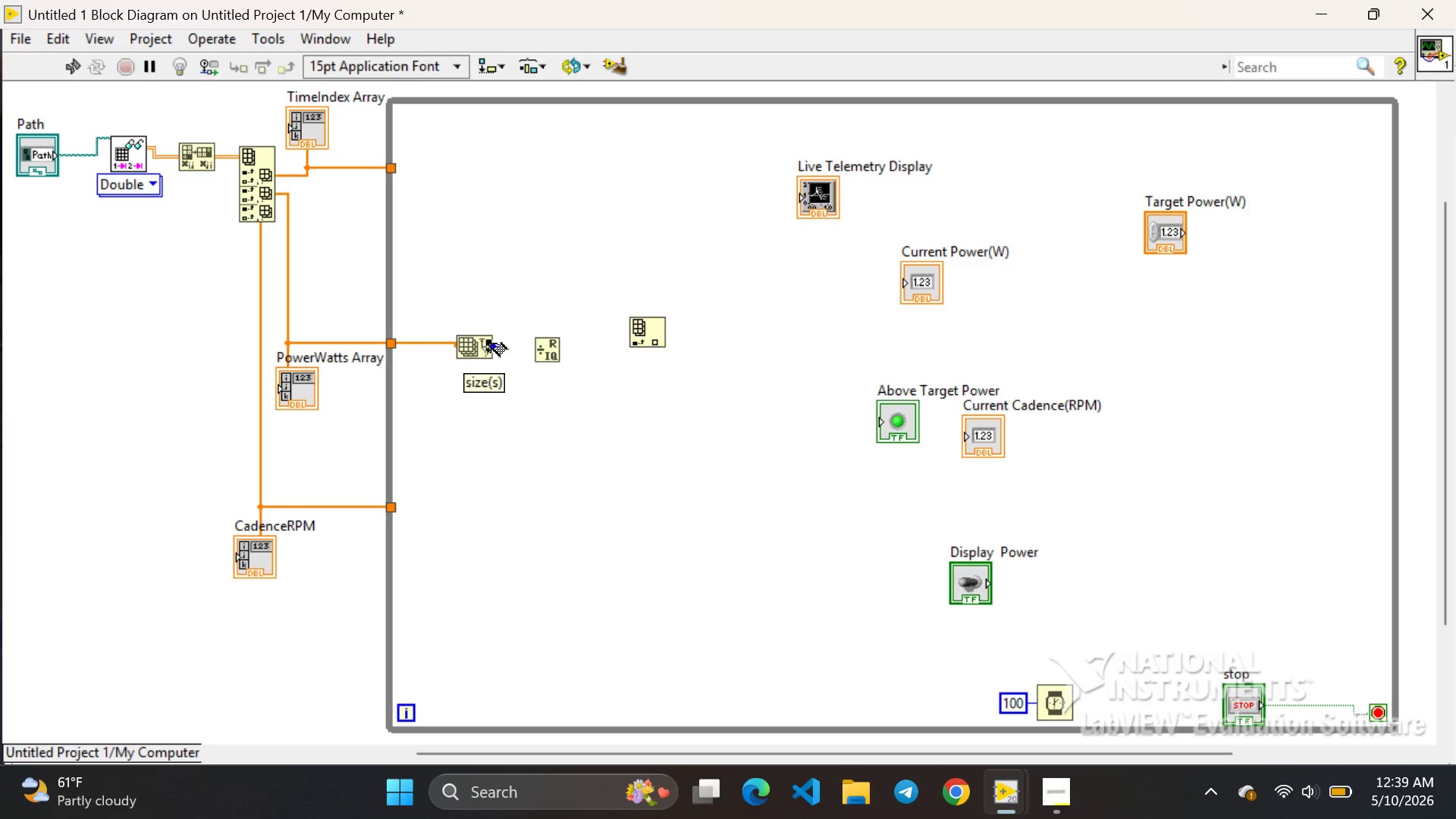 
left_click_drag(start_coordinate=[496, 342], to_coordinate=[532, 338])
 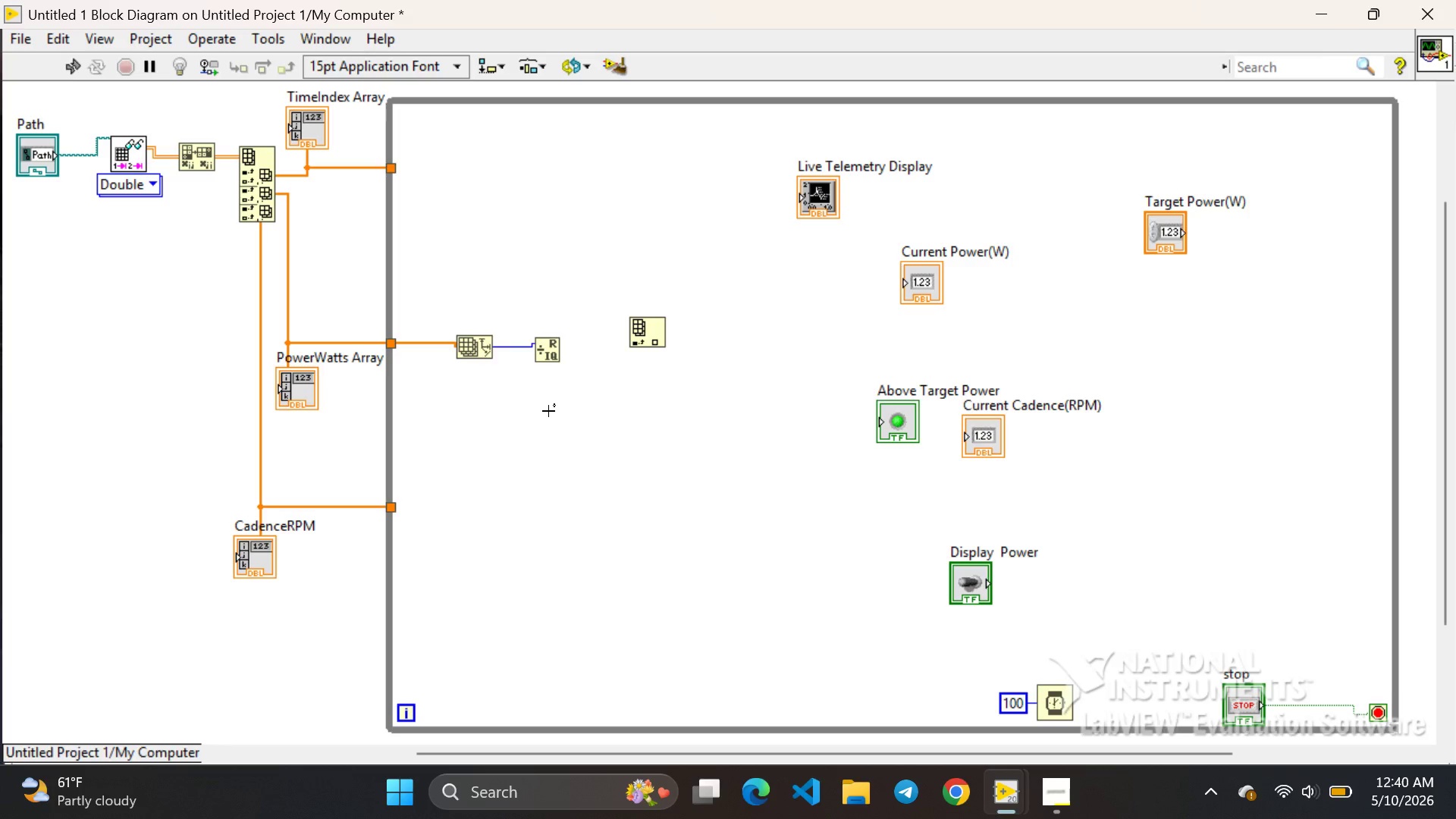 
wait(37.13)
 